 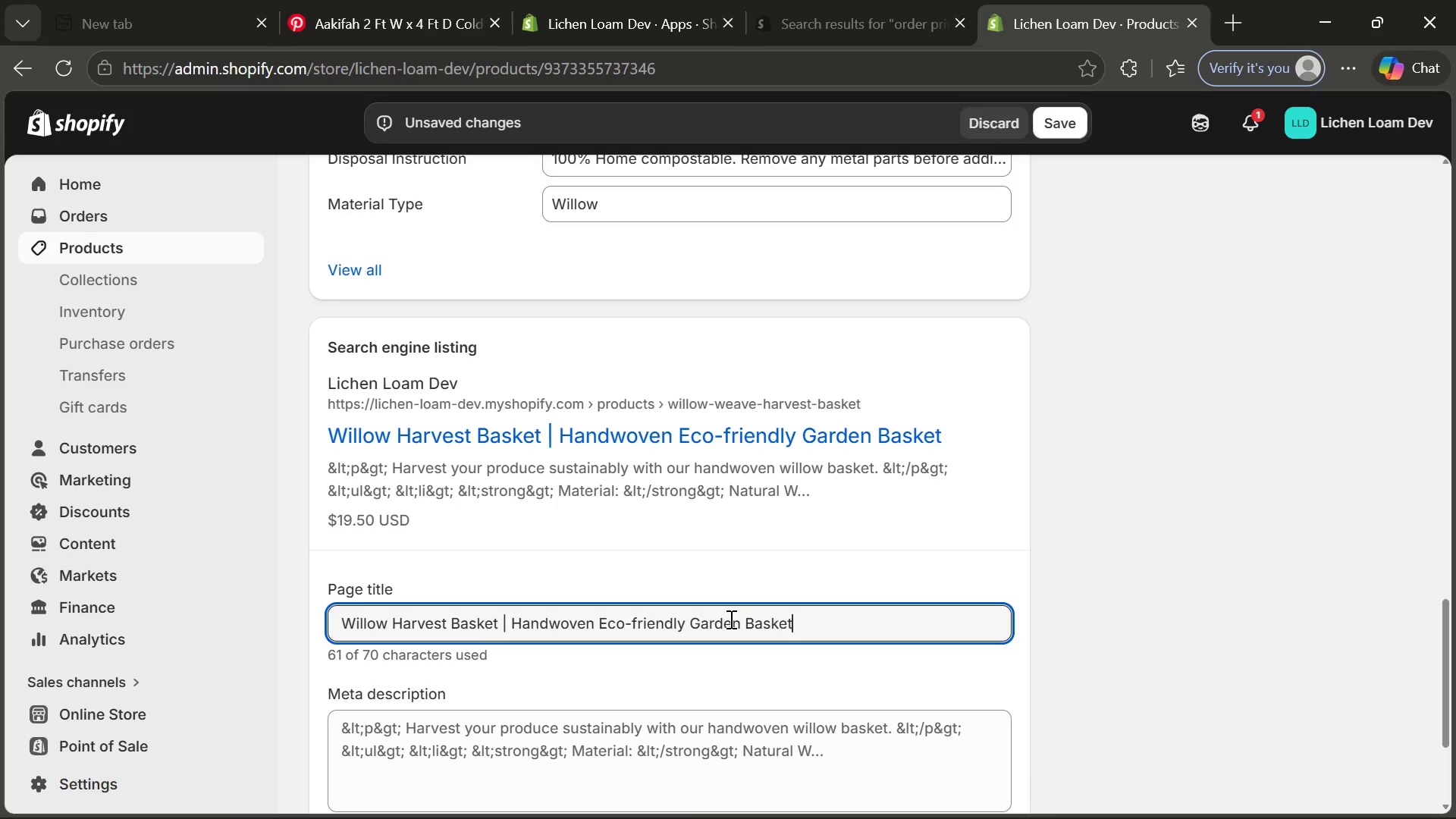 
left_click([693, 563])
 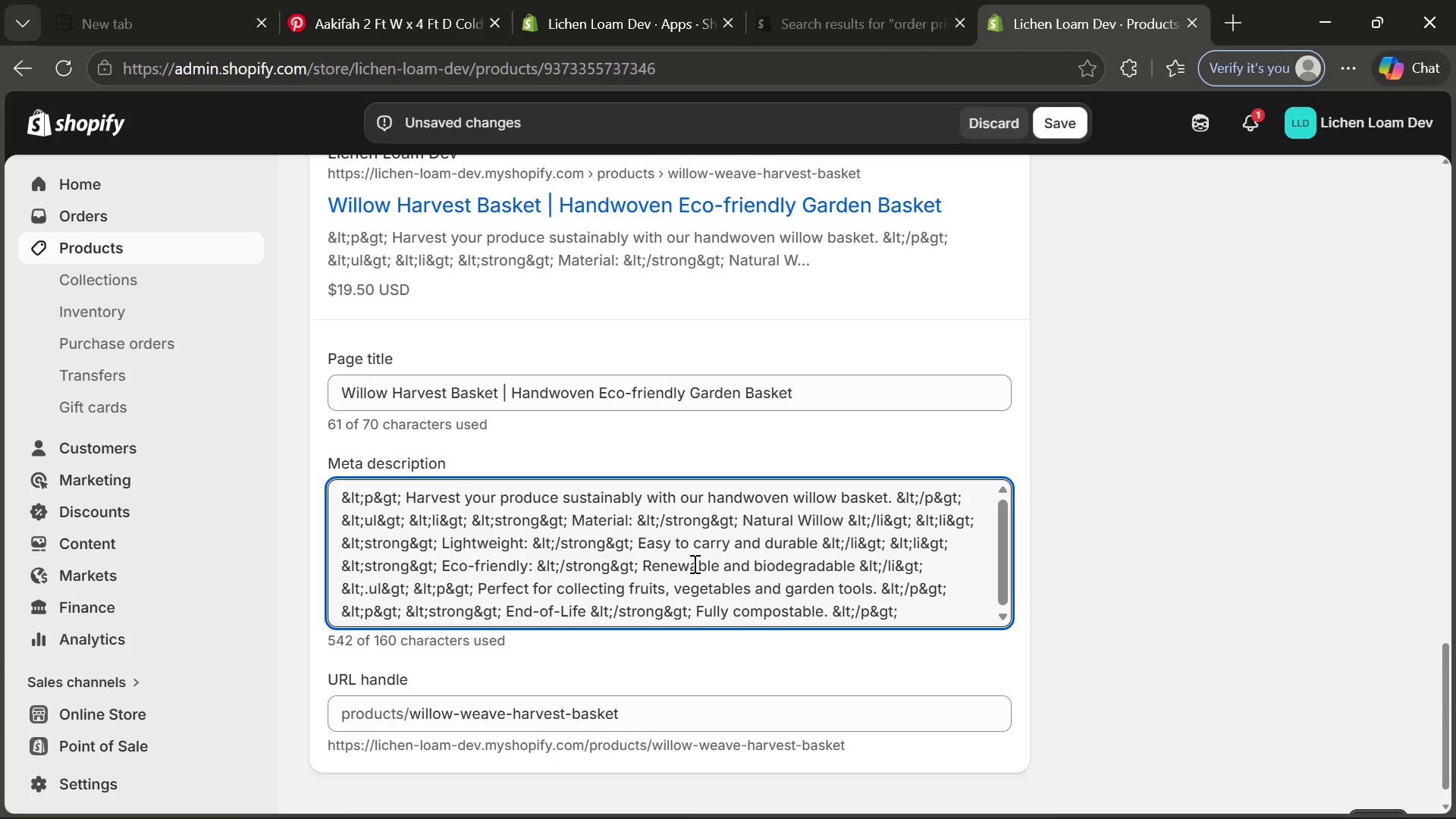 
key(Control+A)
 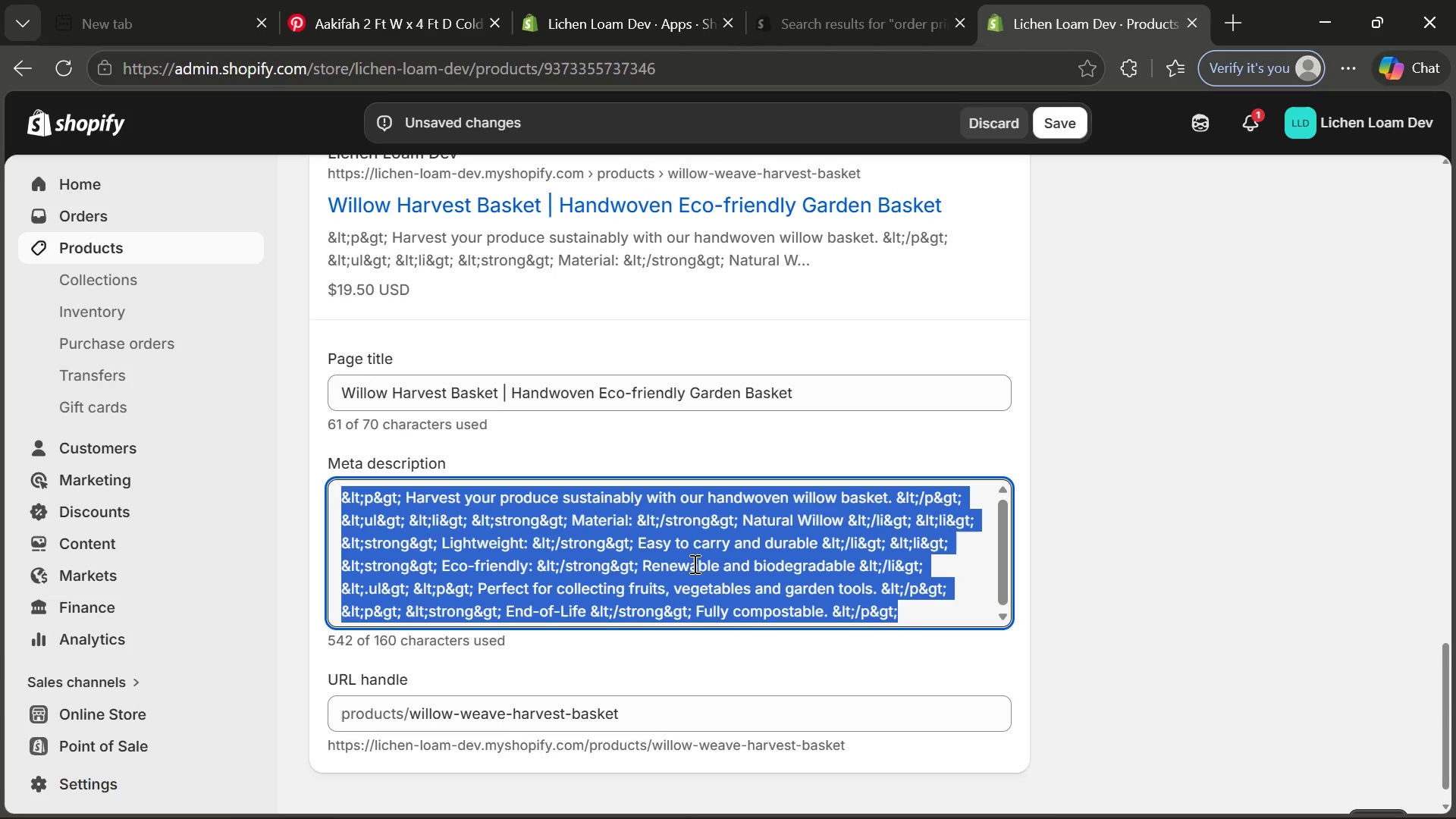 
key(Backspace)
 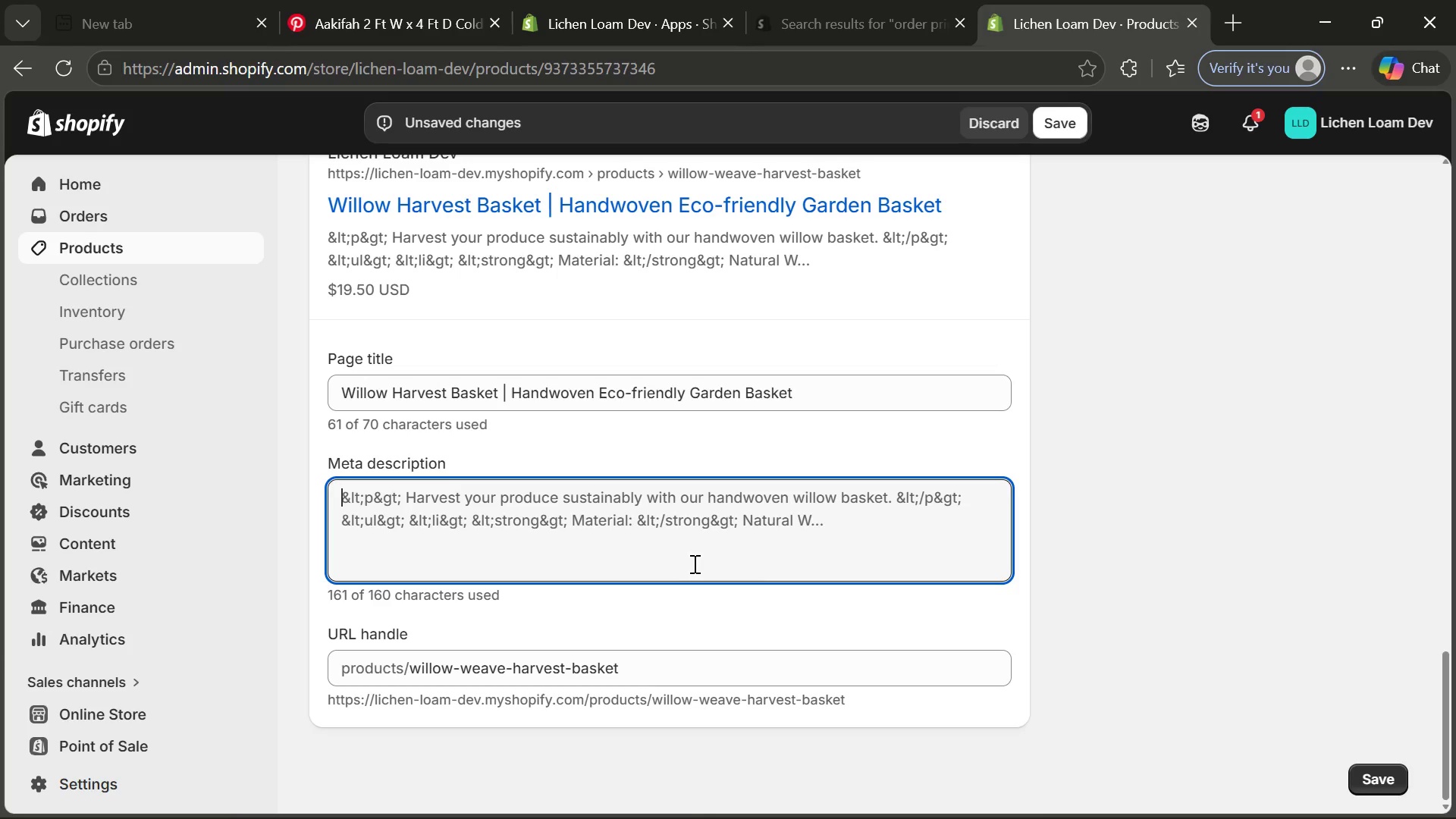 
wait(23.36)
 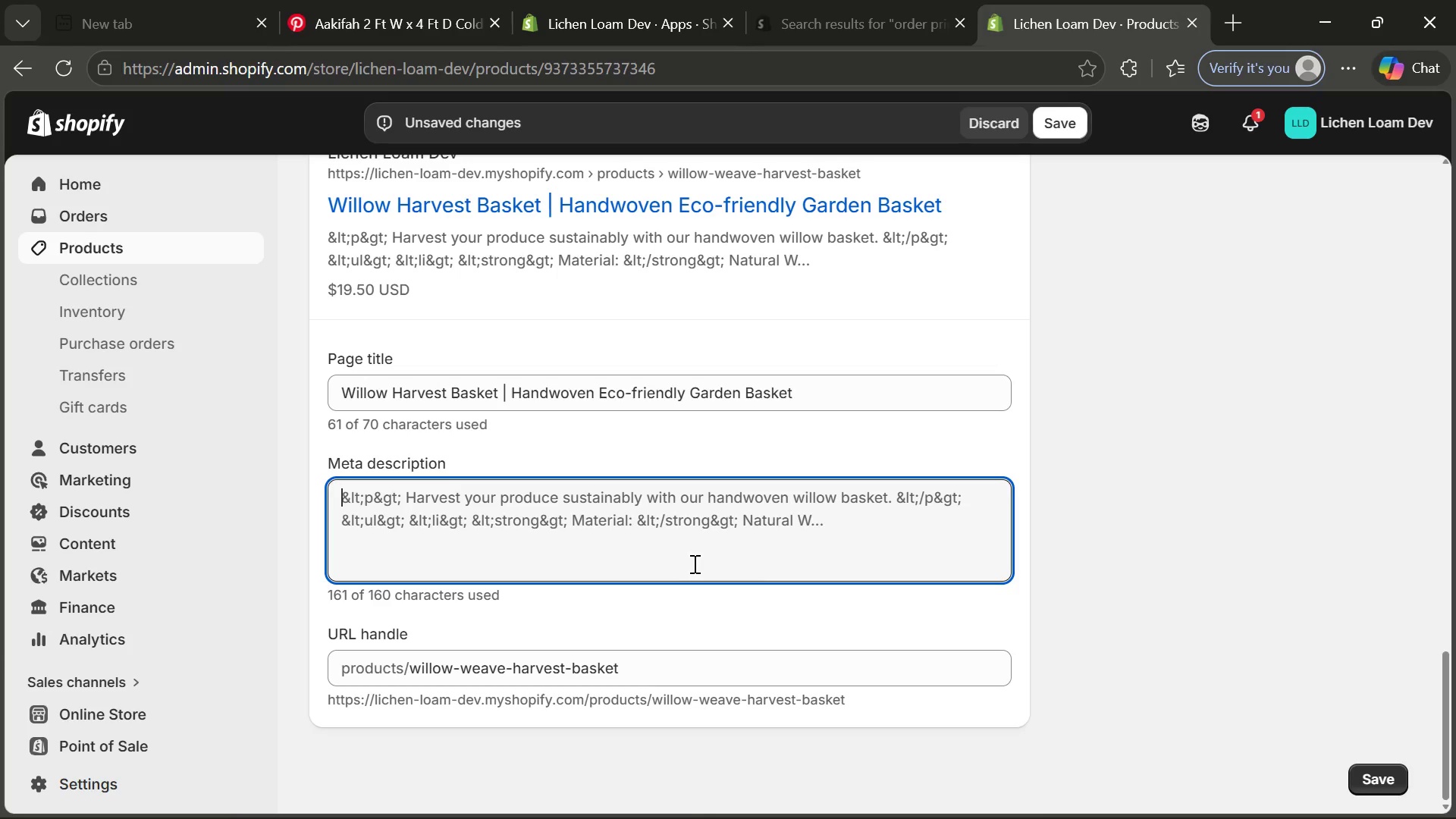 
type(Handwoven willow harvest basket for eco-friendly gardening. Susta)
 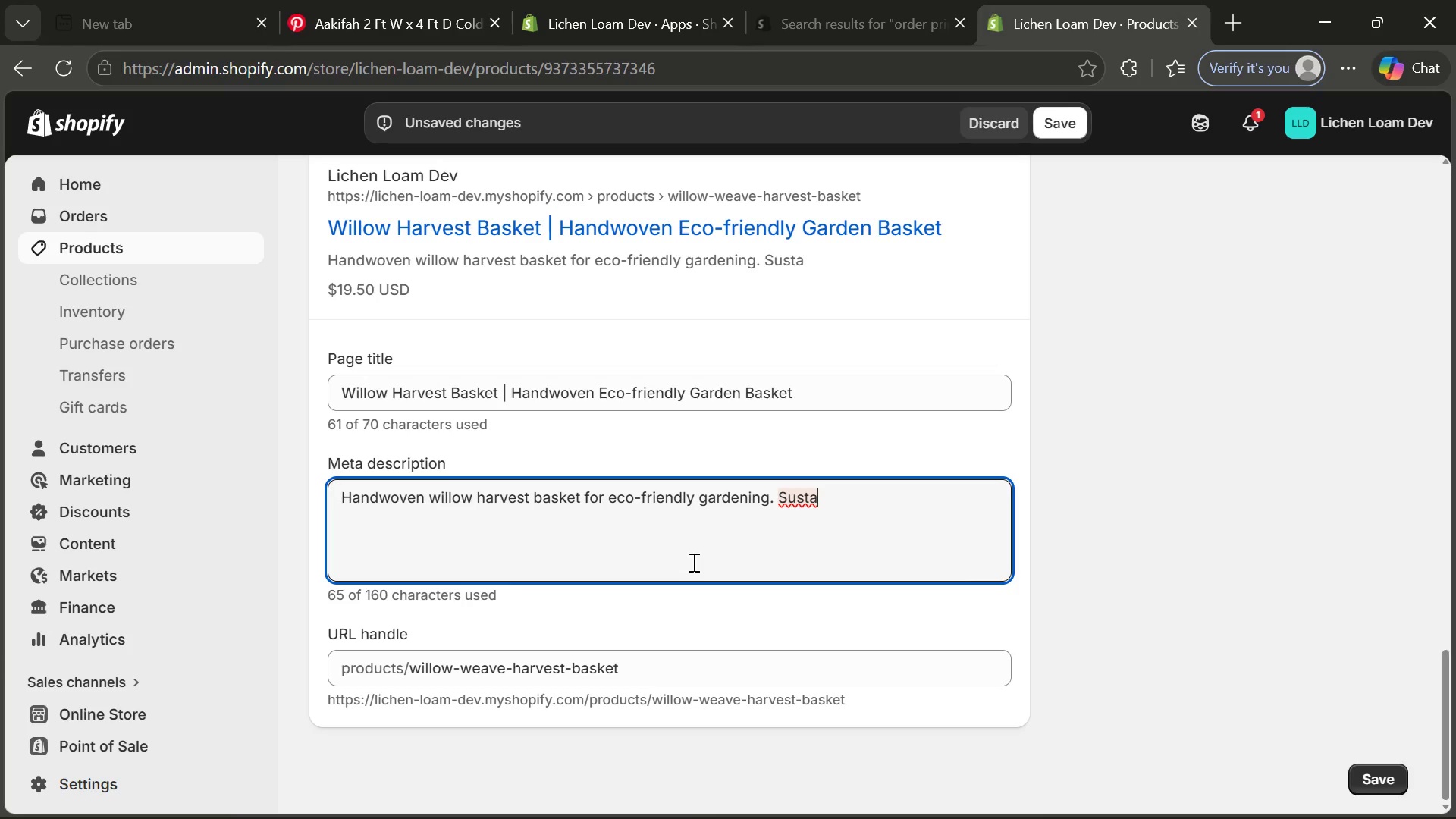 
type(inable,)
 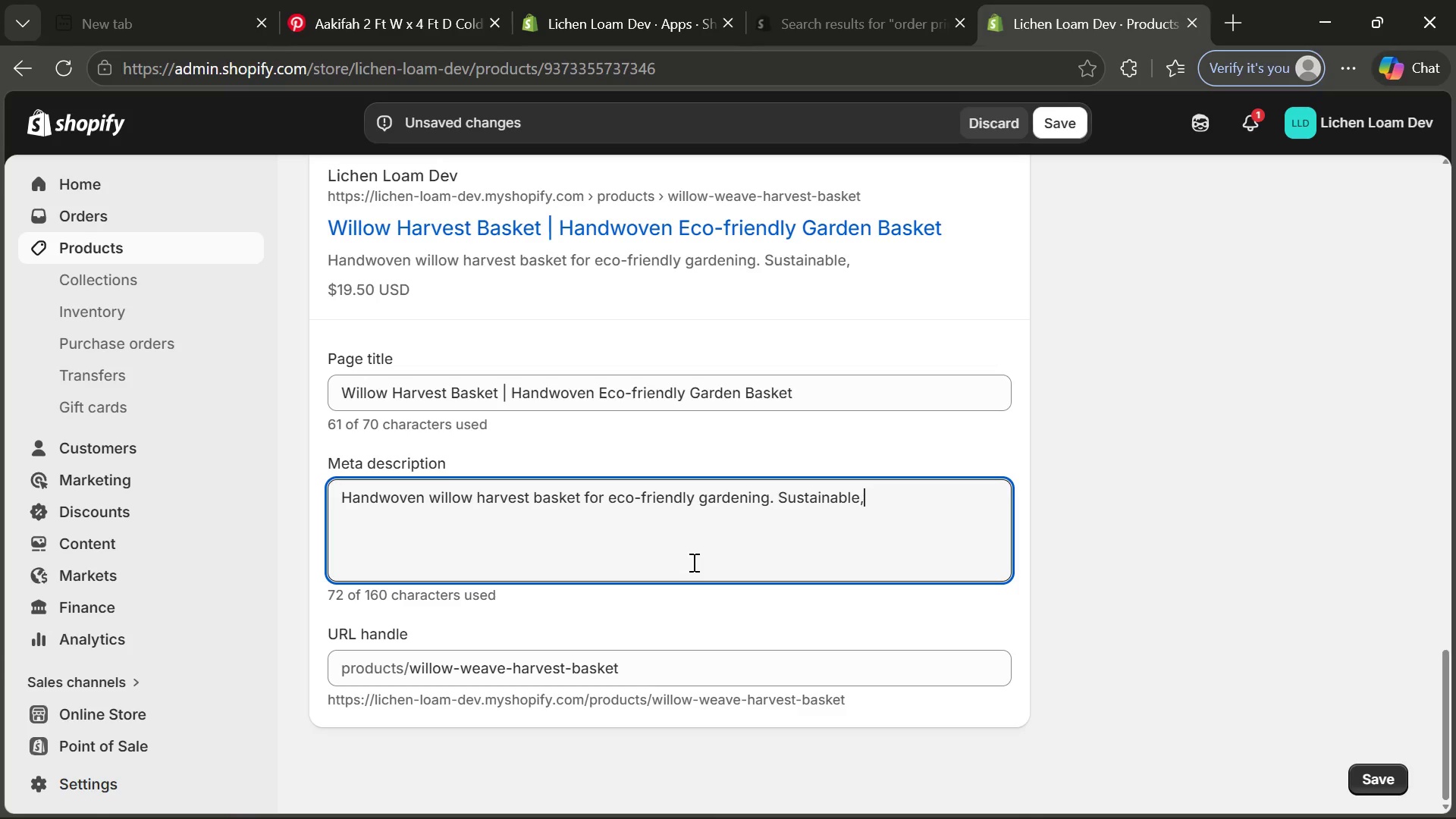 
type( lightweight, and biodegraded.)
key(Backspace)
key(Backspace)
key(Backspace)
type(able.)
 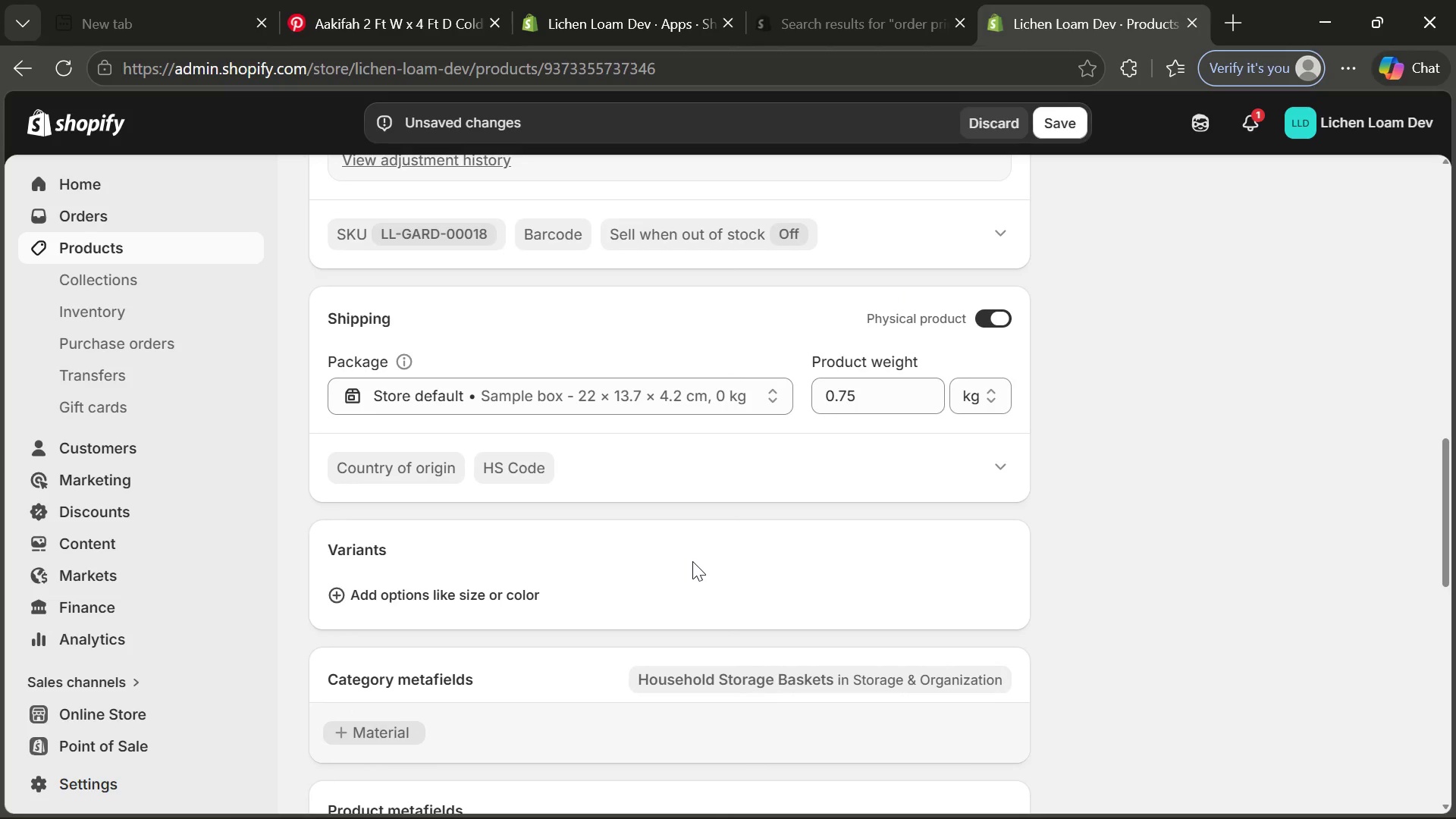 
wait(12.25)
 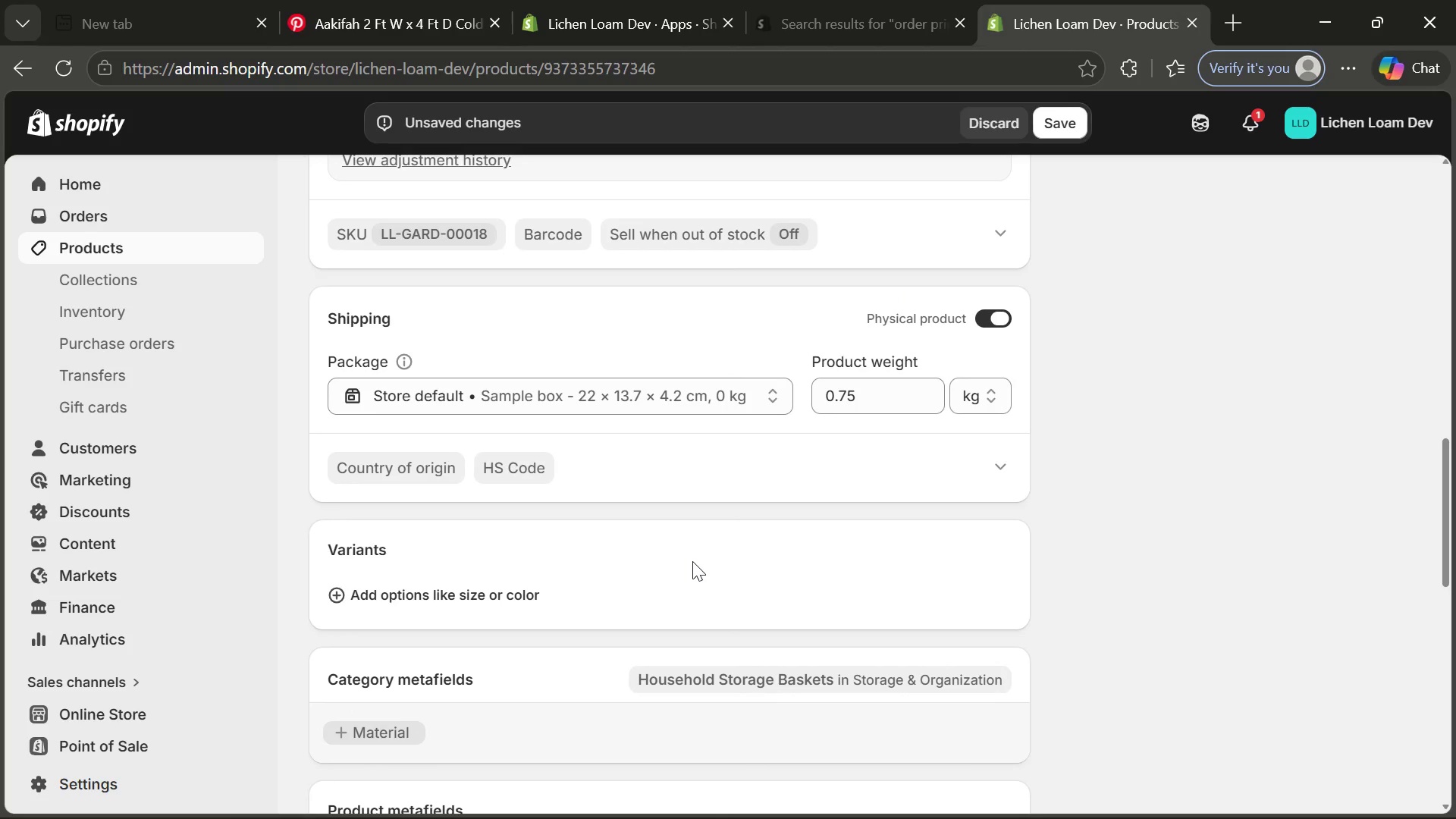 
left_click([742, 648])
 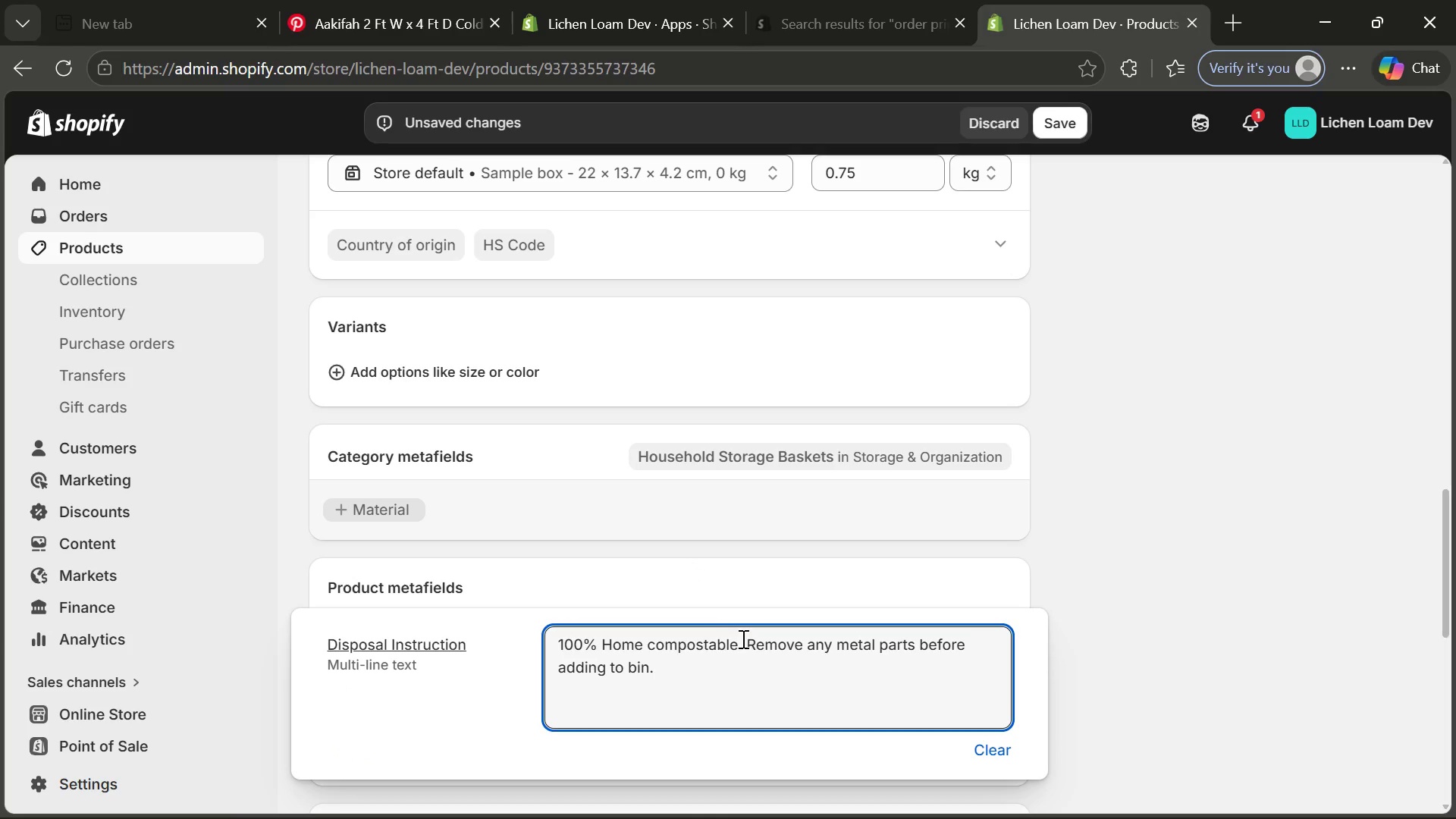 
left_click([745, 639])
 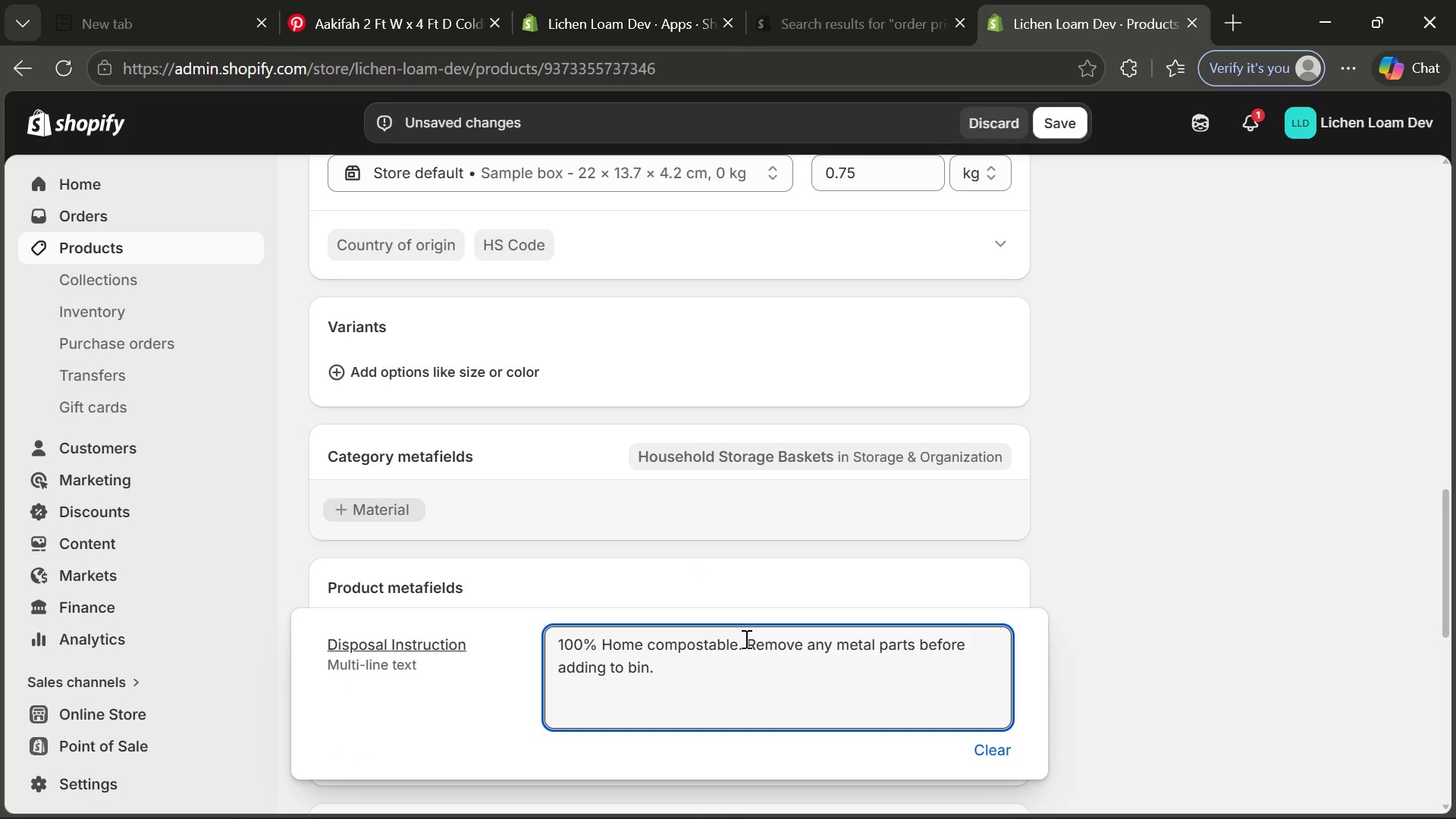 
key(Enter)
 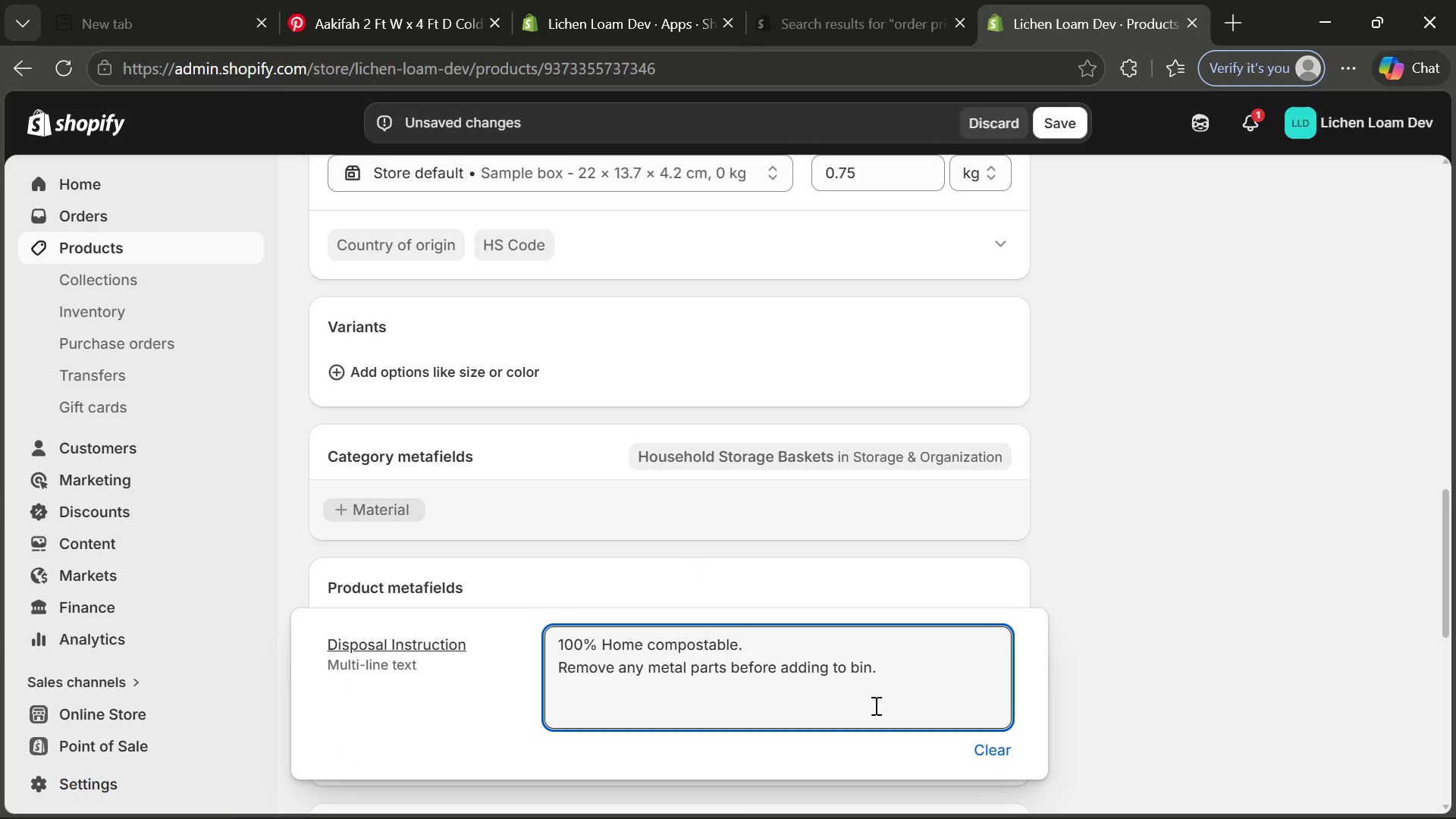 
left_click([1119, 674])
 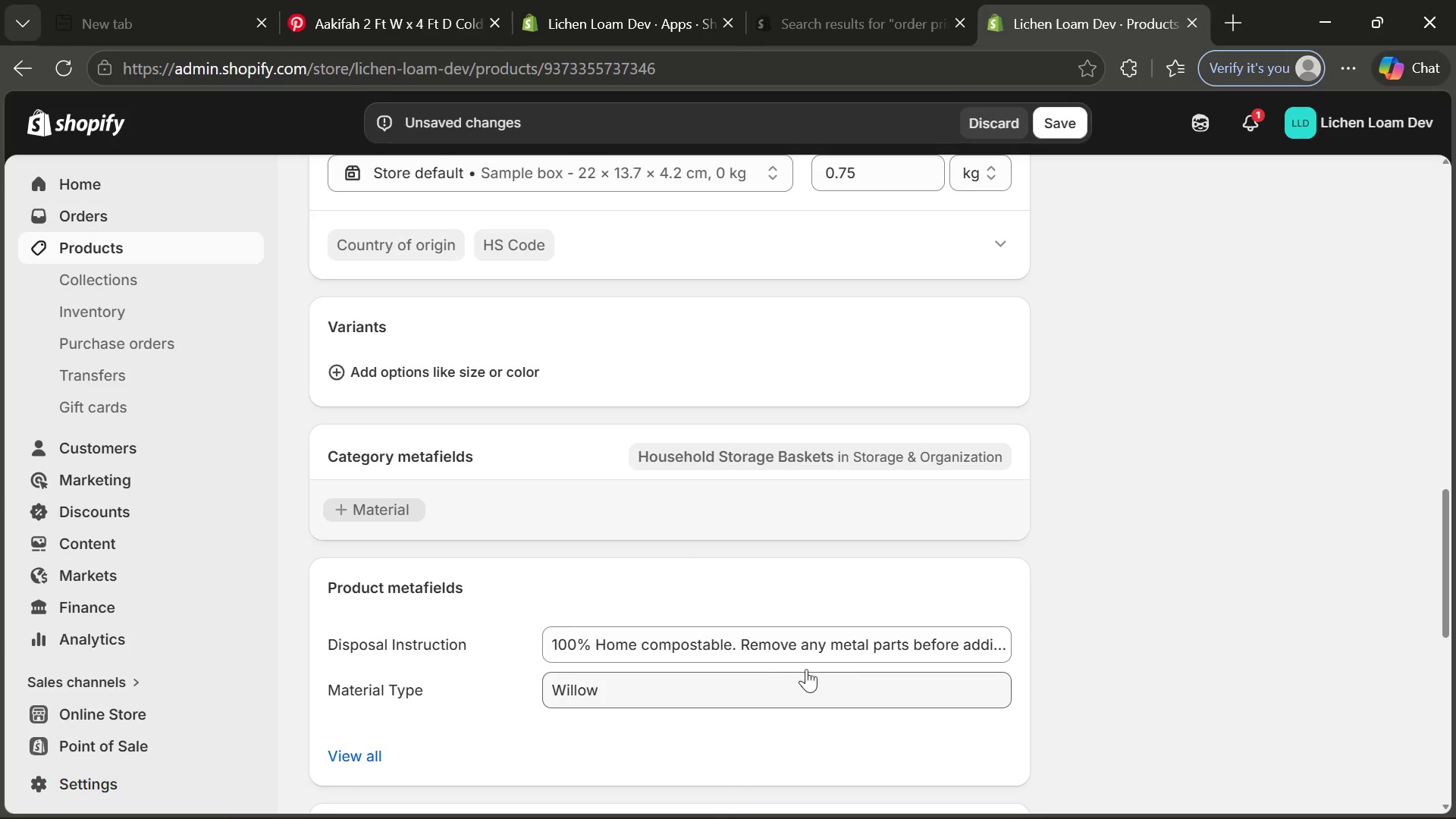 
mouse_move([880, 639])
 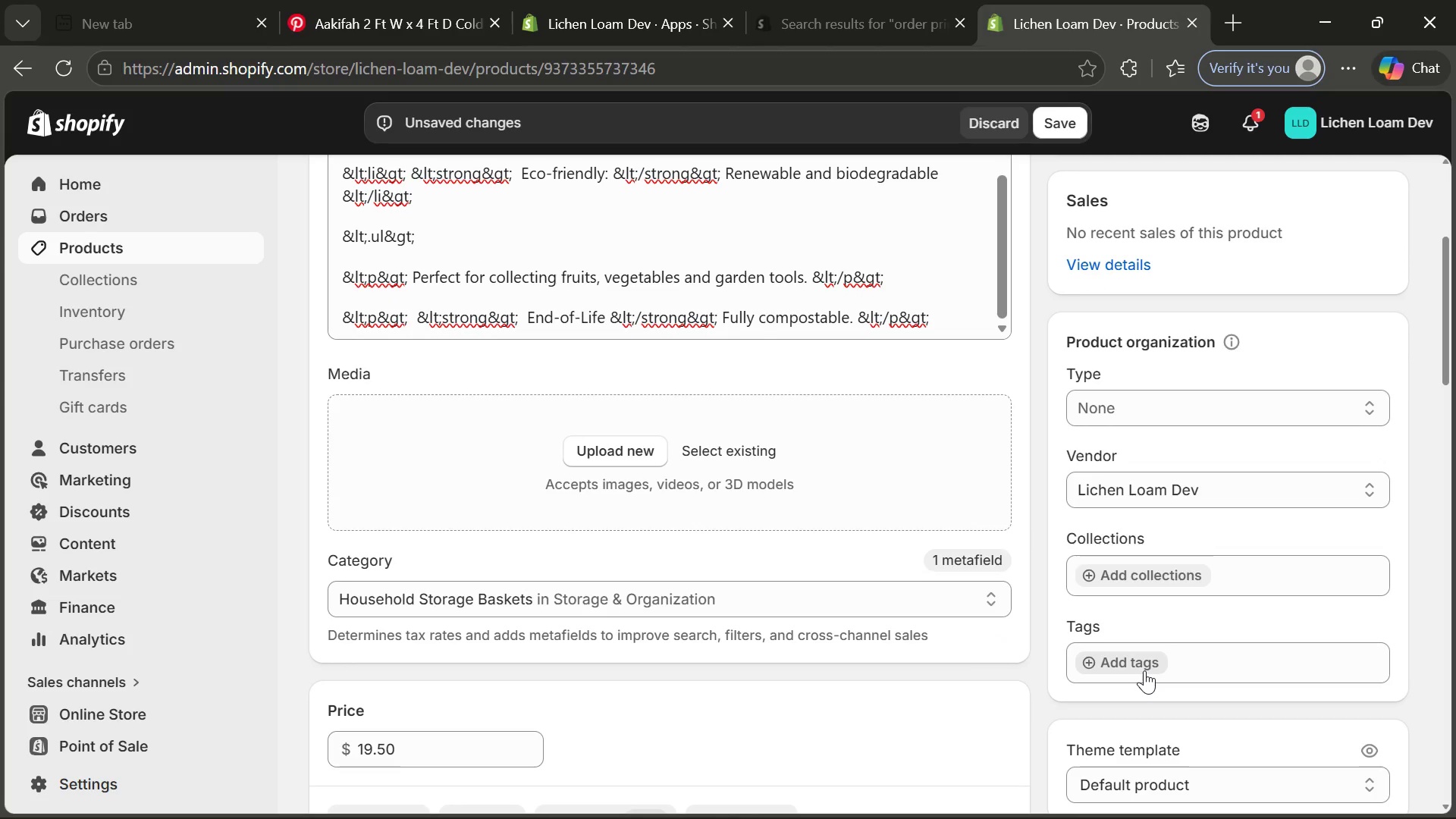 
left_click([1144, 670])
 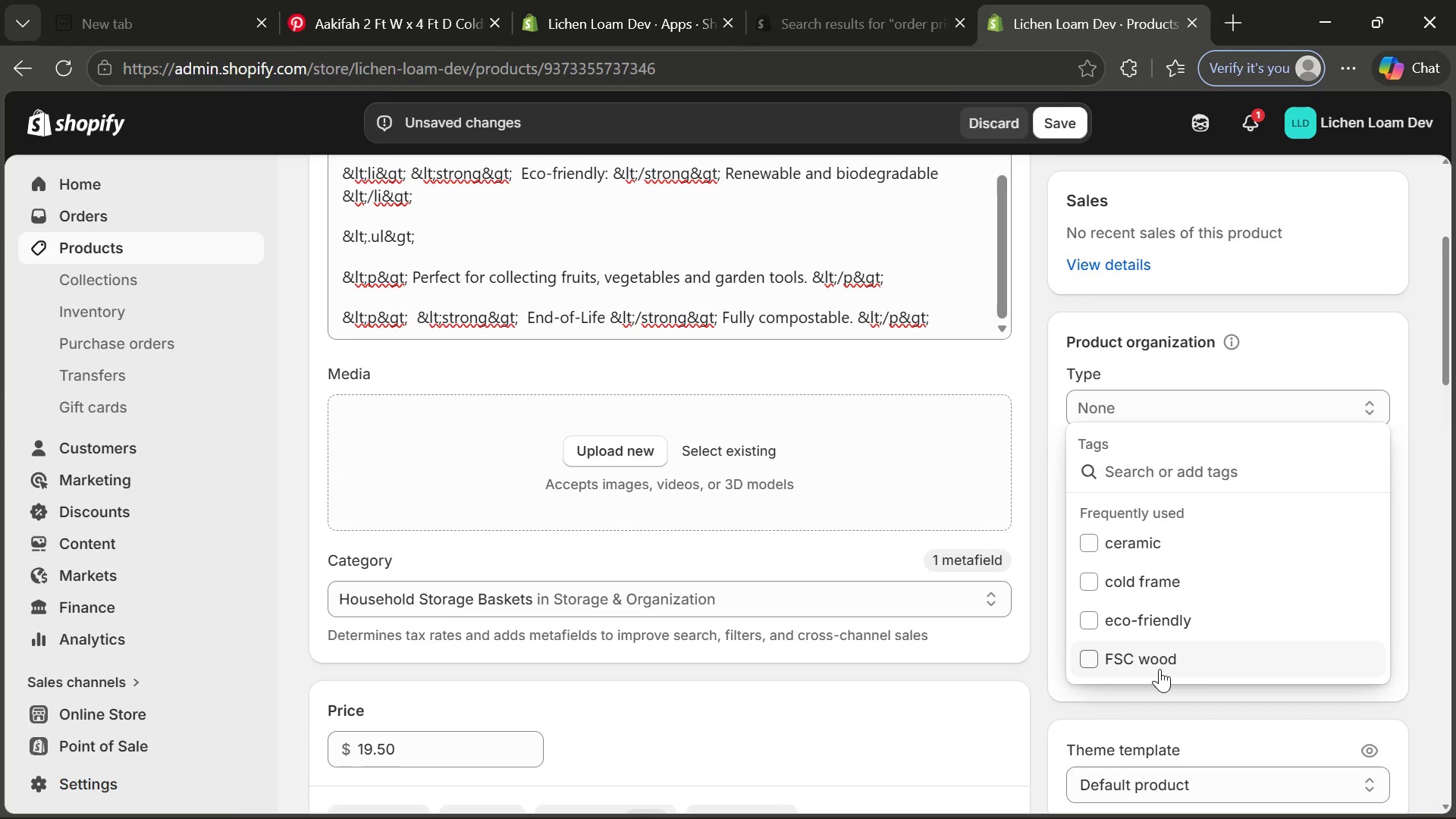 
wait(12.53)
 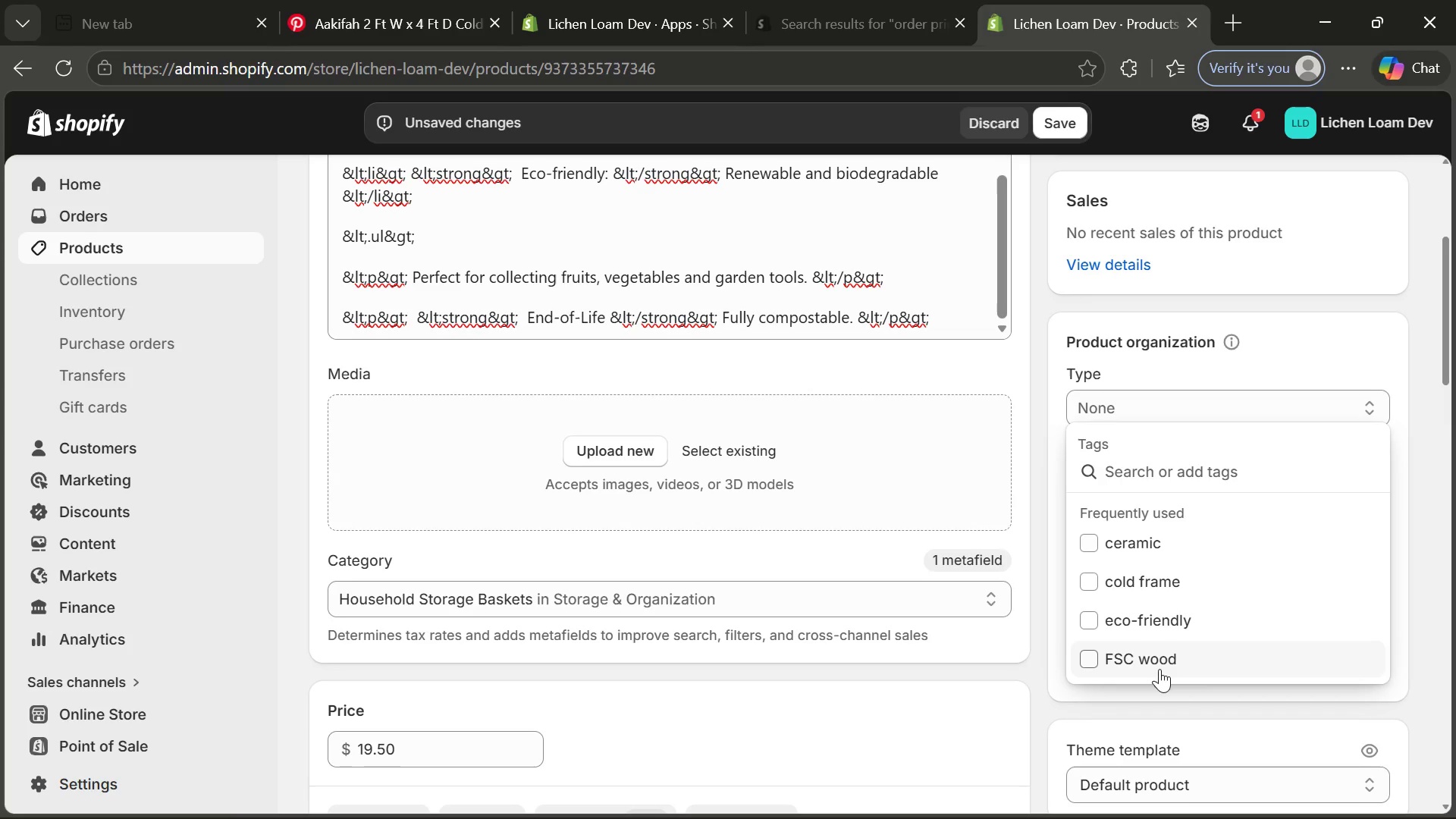 
type(wo)
key(Backspace)
type(ilo)
key(Backspace)
type(low)
 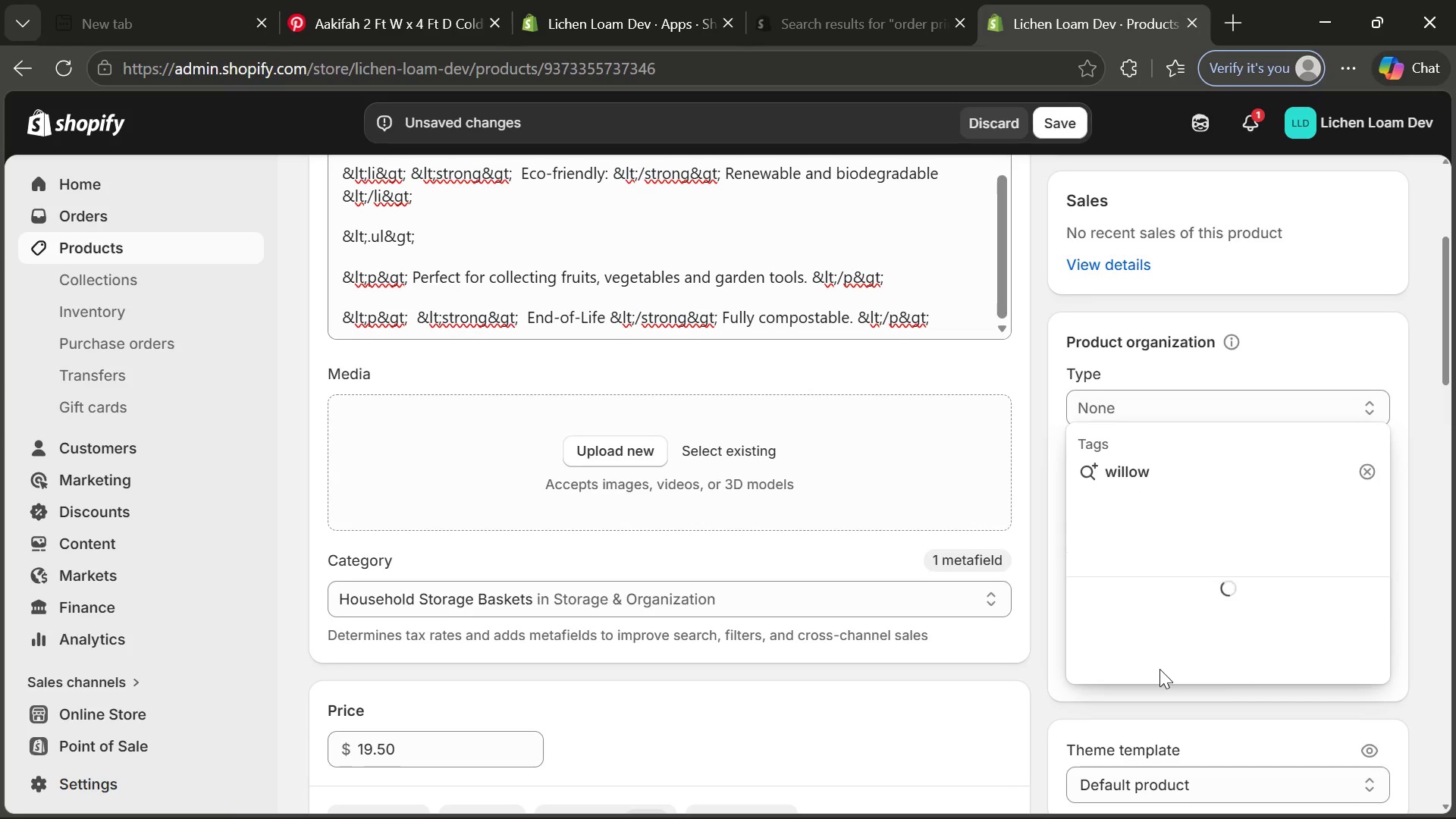 
key(Enter)
 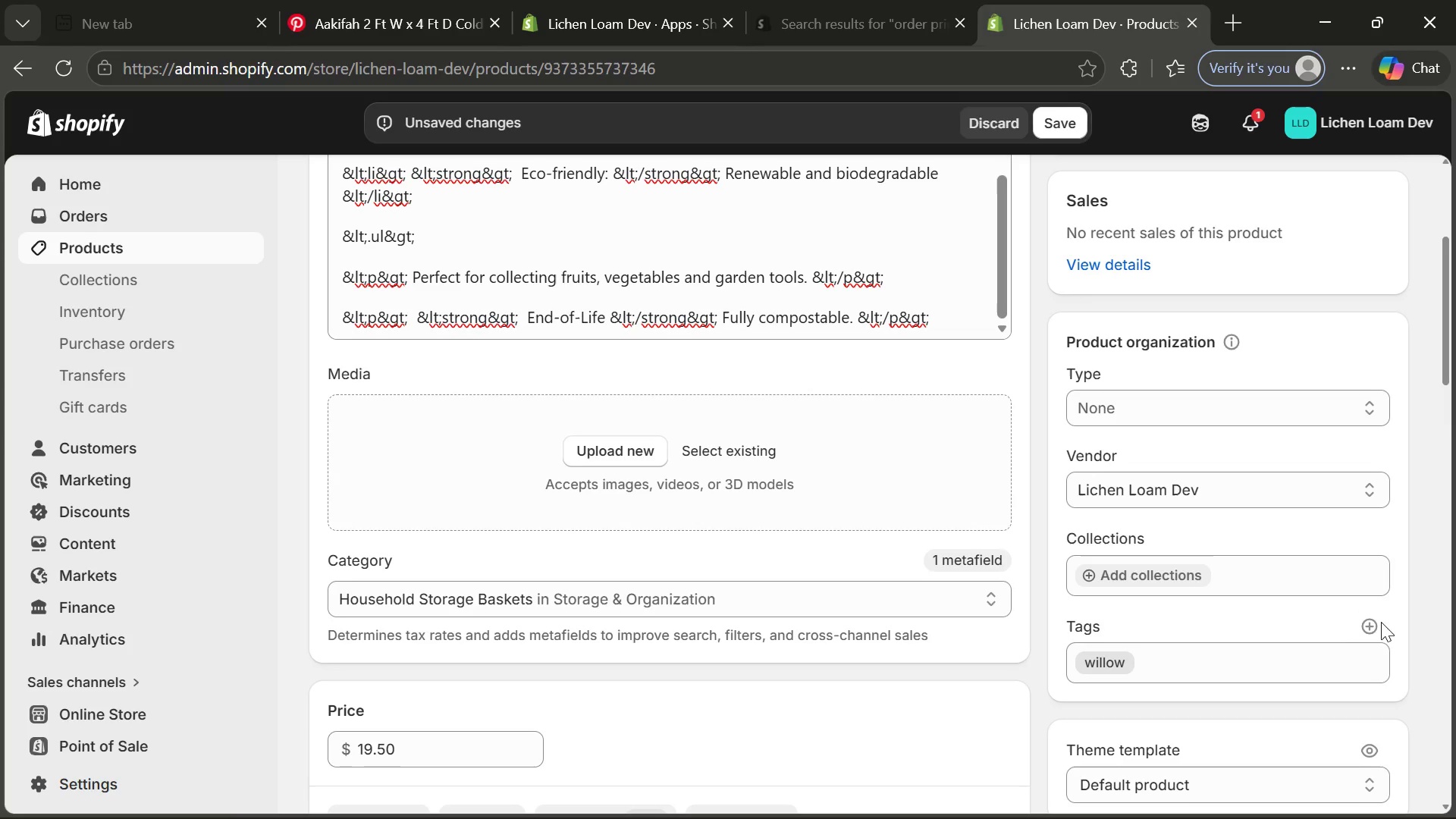 
left_click([1373, 626])
 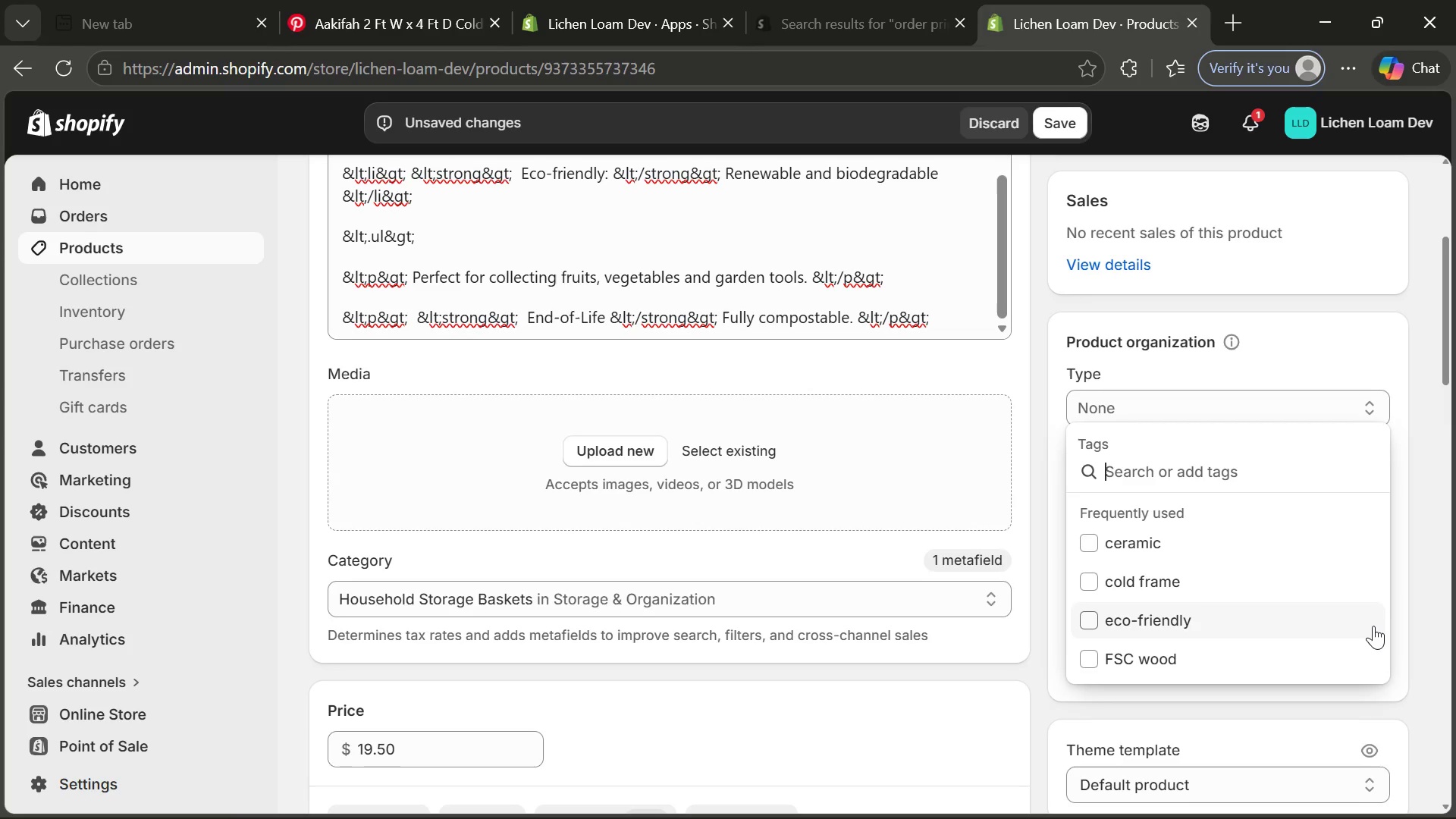 
type(hando)
key(Backspace)
type(woven)
 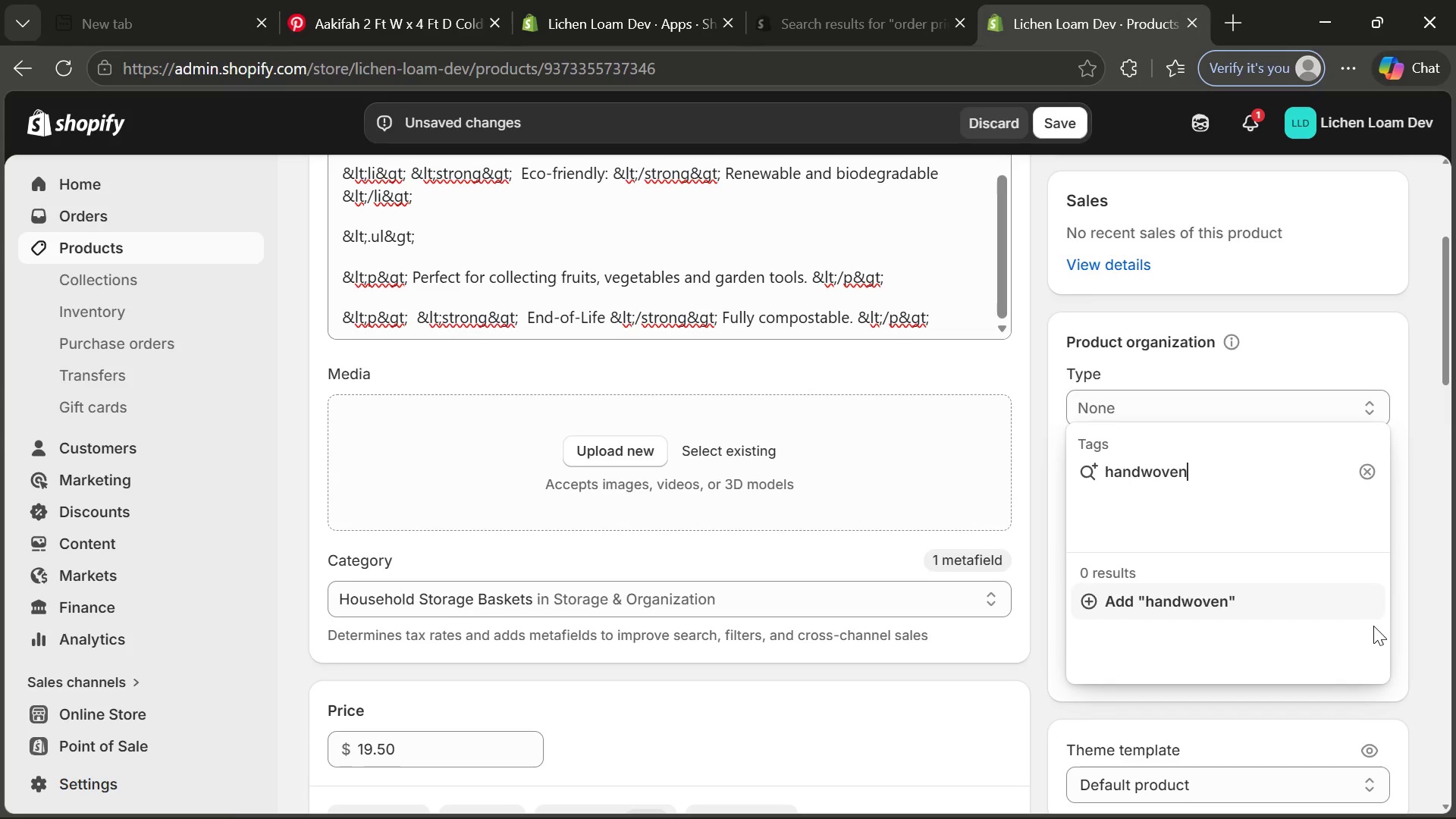 
key(Enter)
 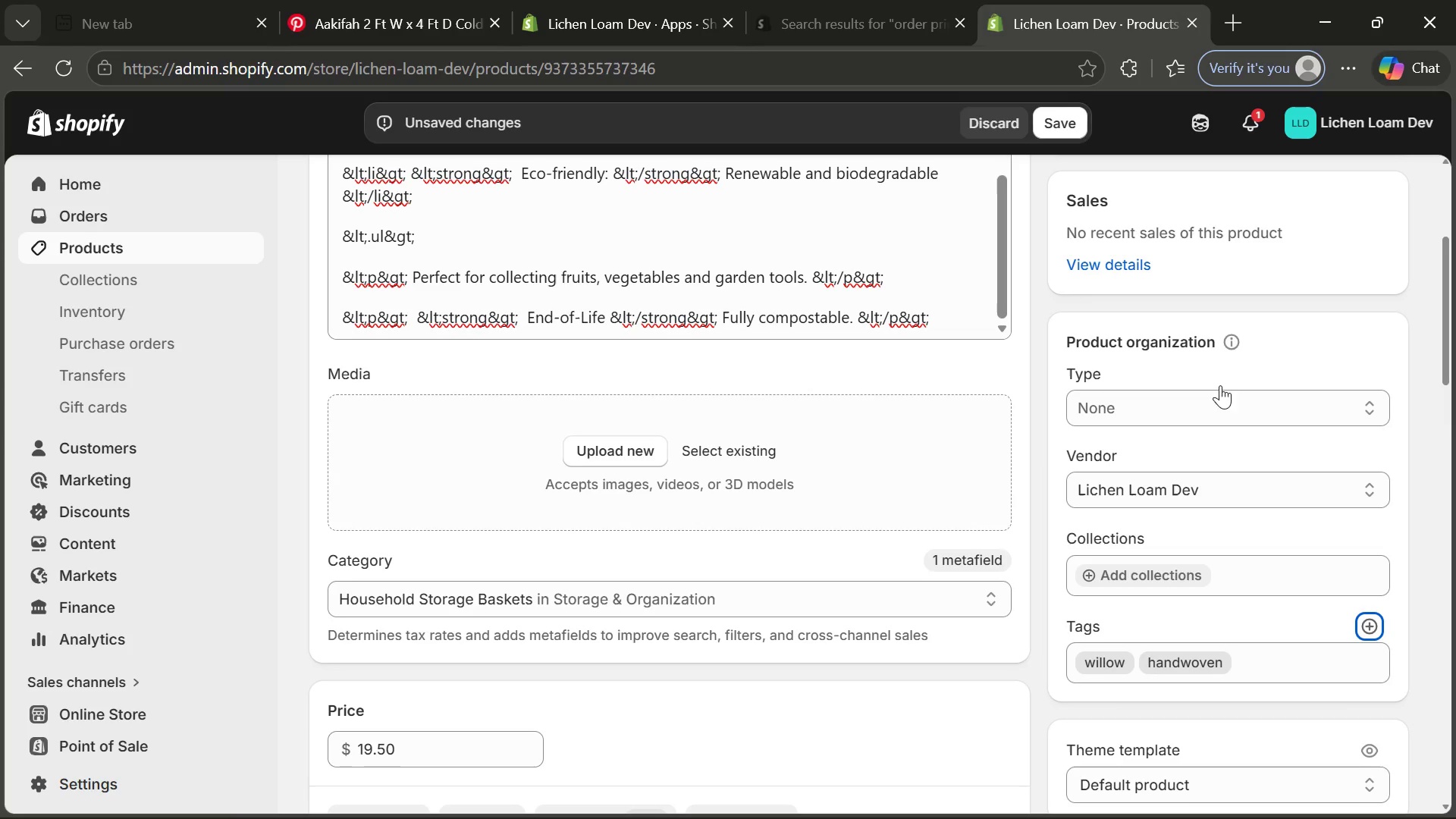 
left_click([1216, 400])
 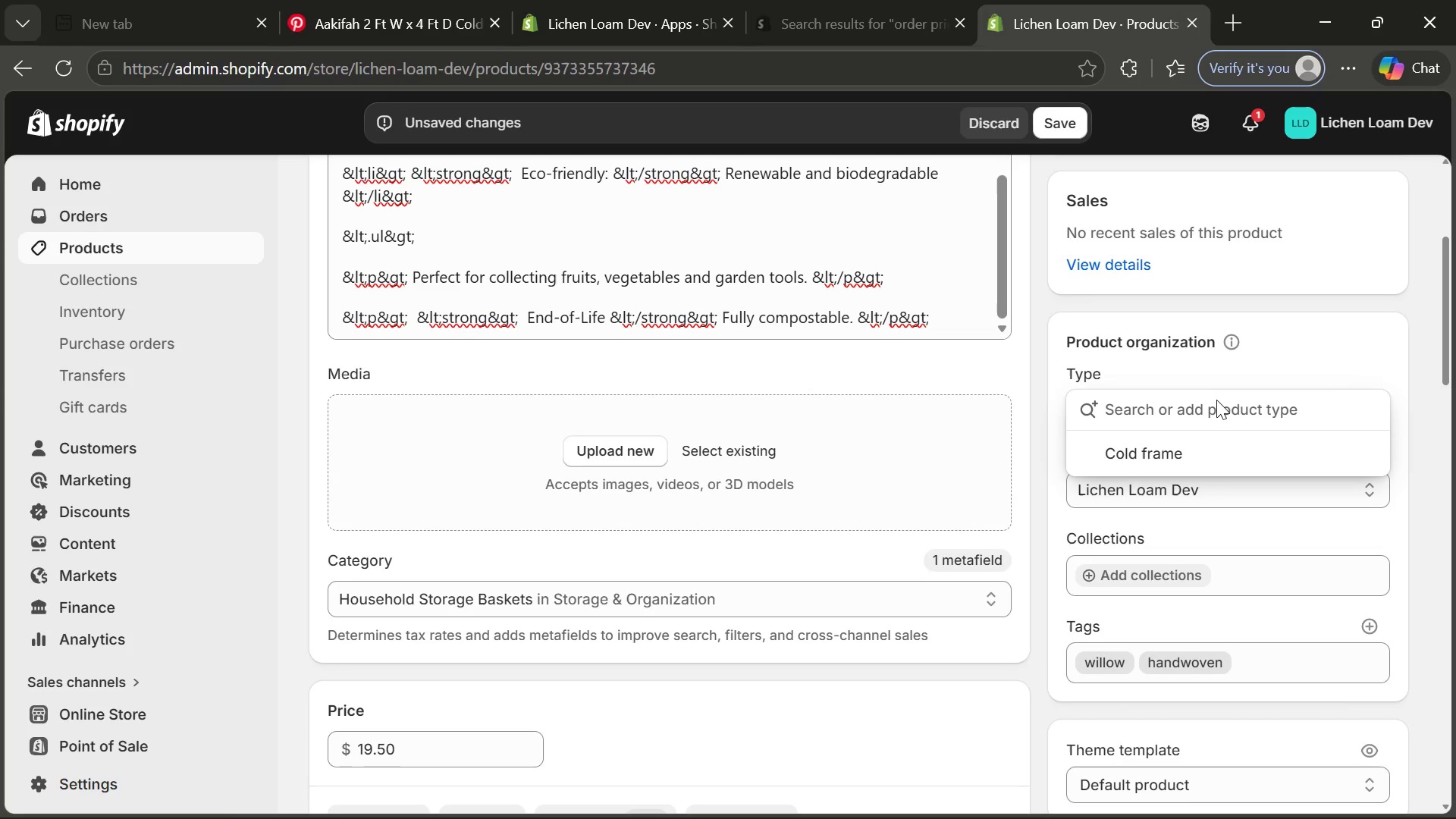 
type(Gardening Basket)
 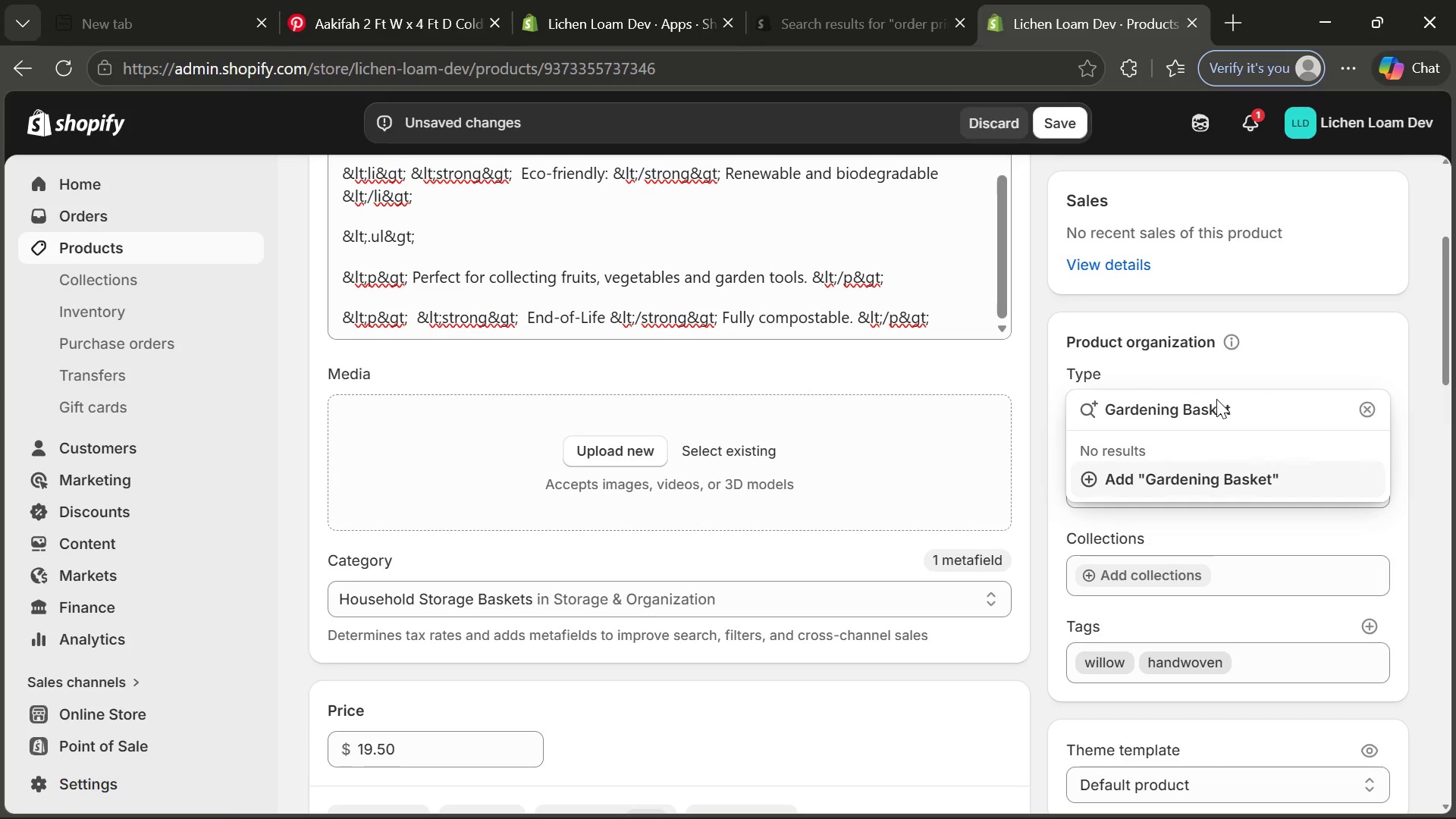 
key(Enter)
 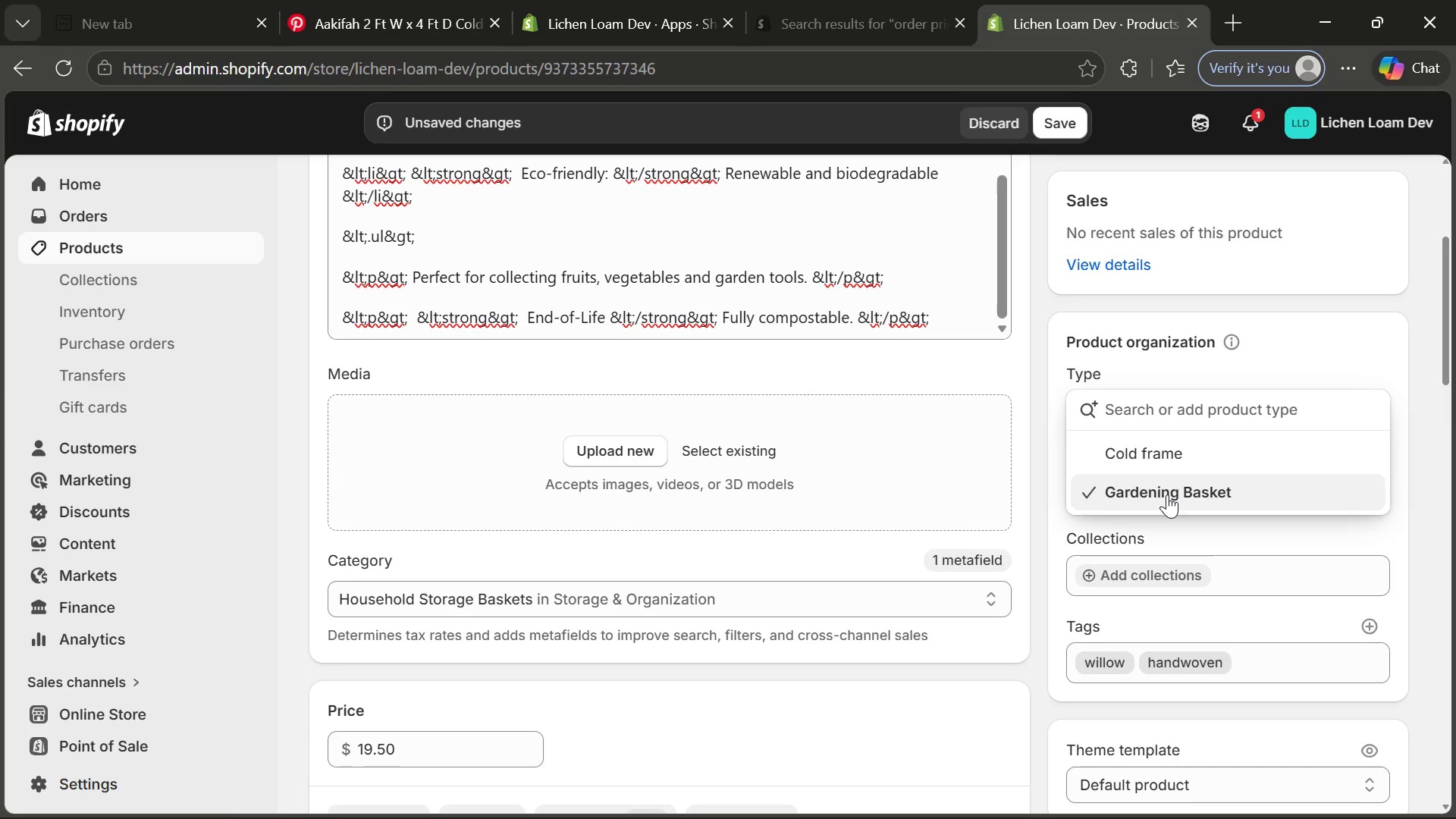 
left_click([1167, 494])
 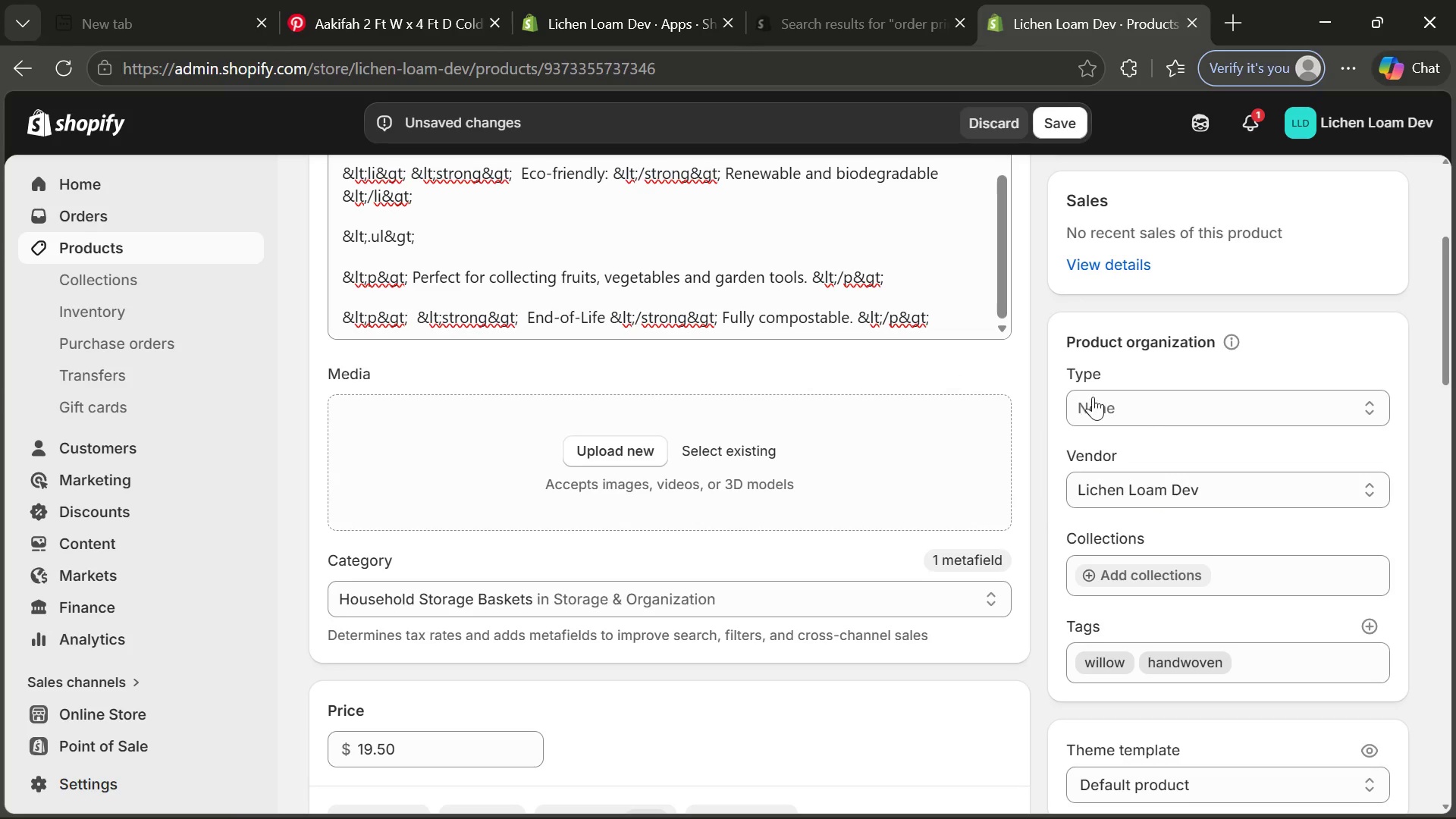 
left_click([1164, 417])
 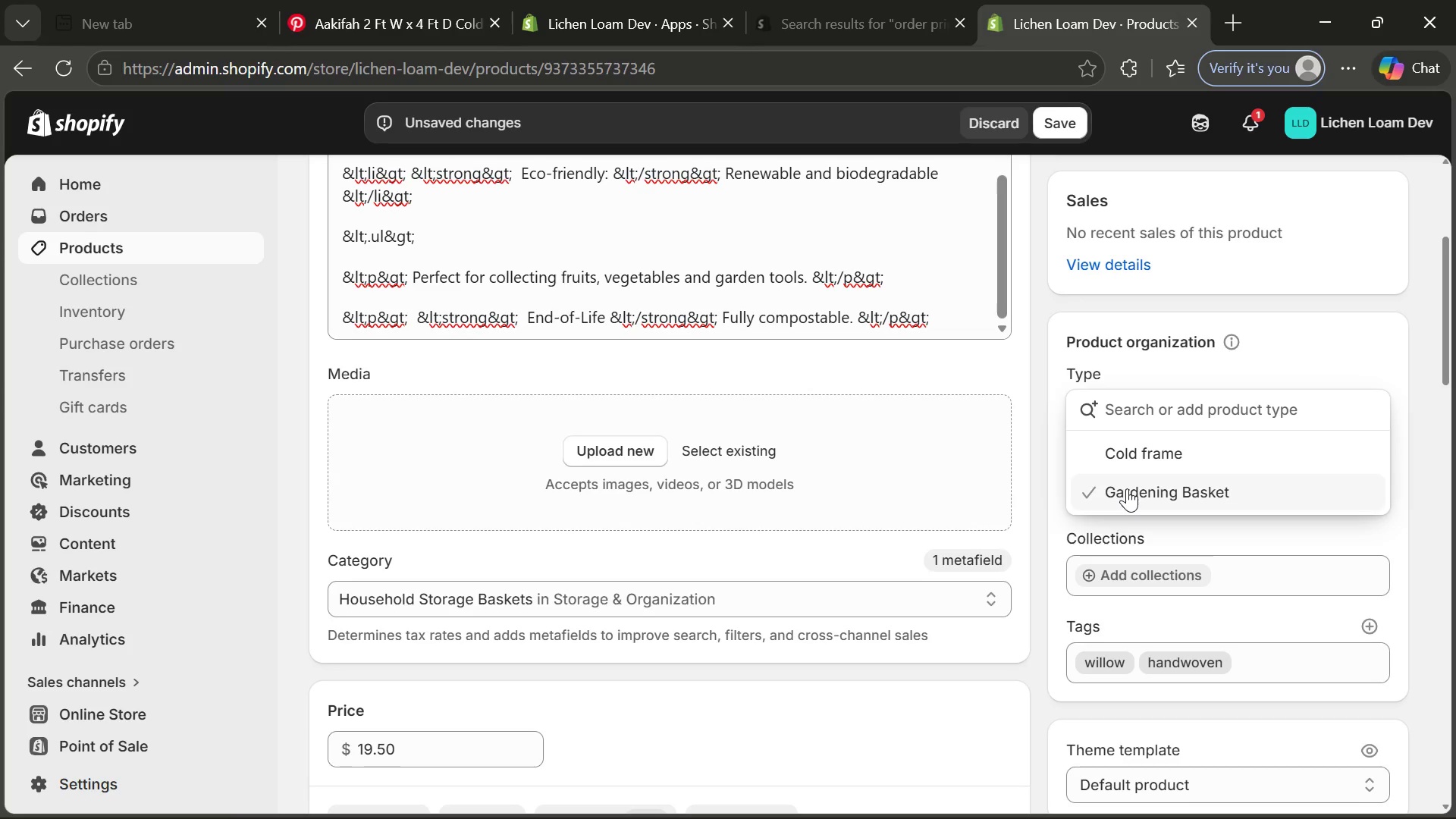 
left_click([1127, 488])
 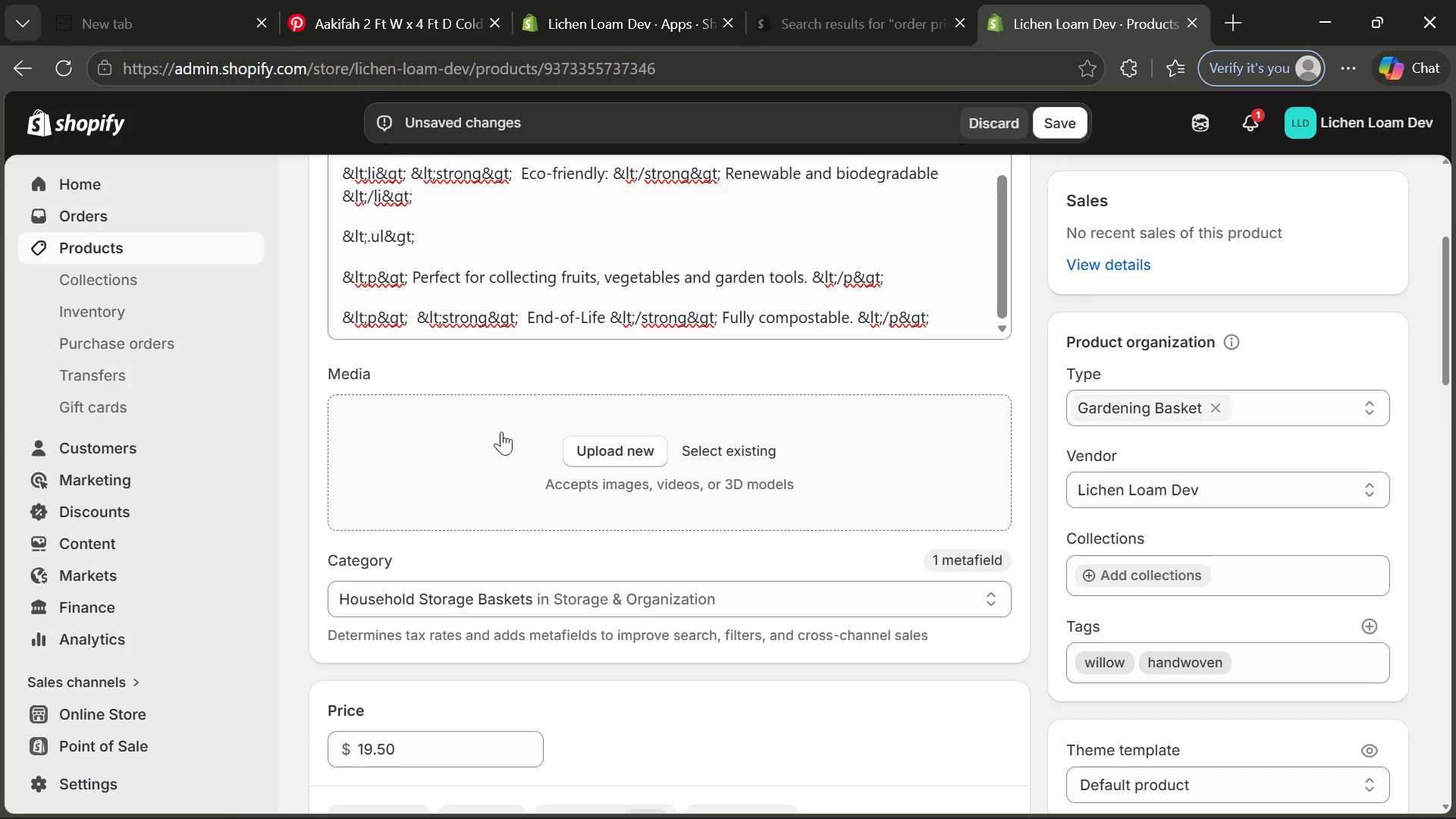 
left_click([415, 17])
 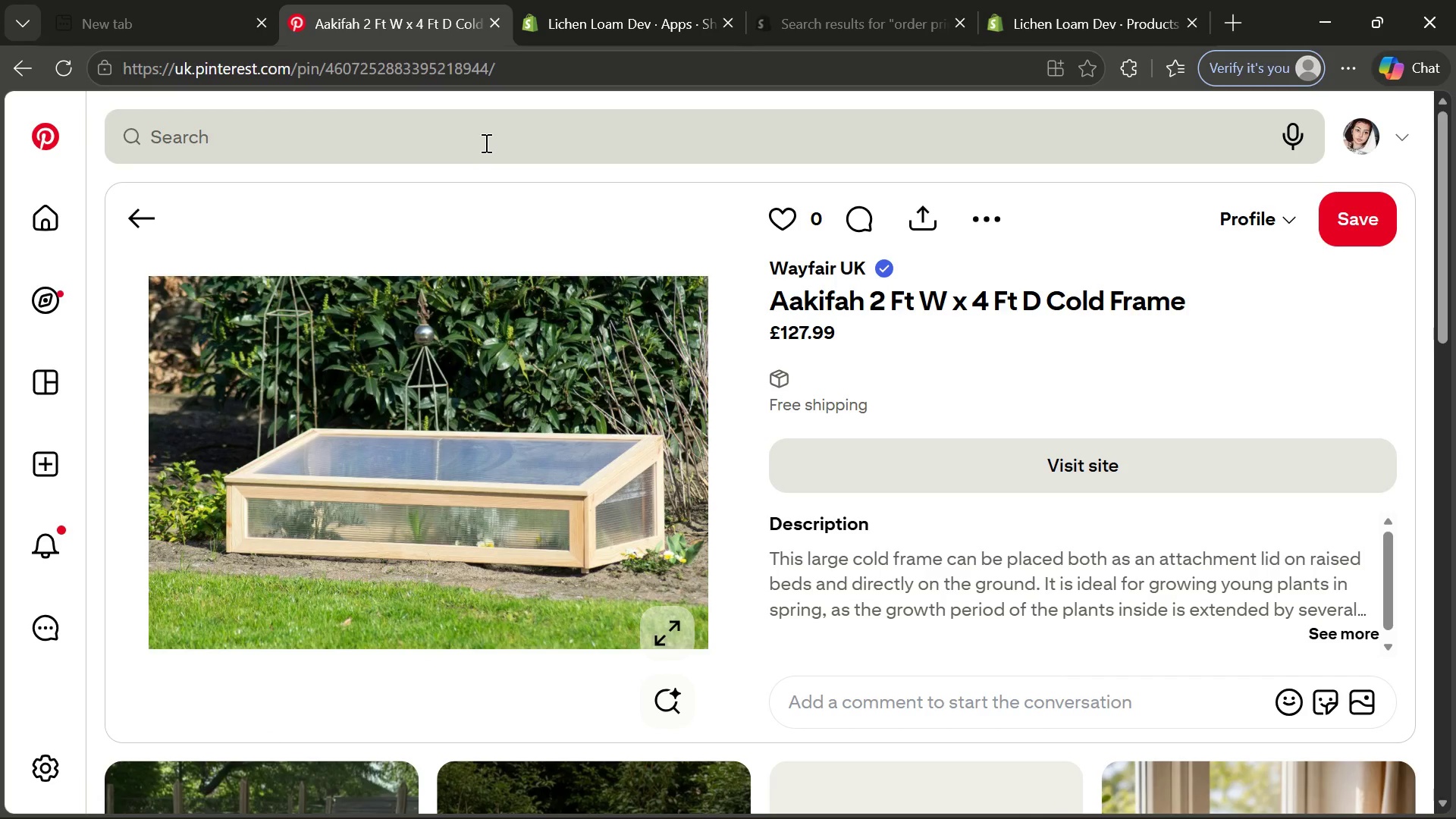 
left_click([485, 141])
 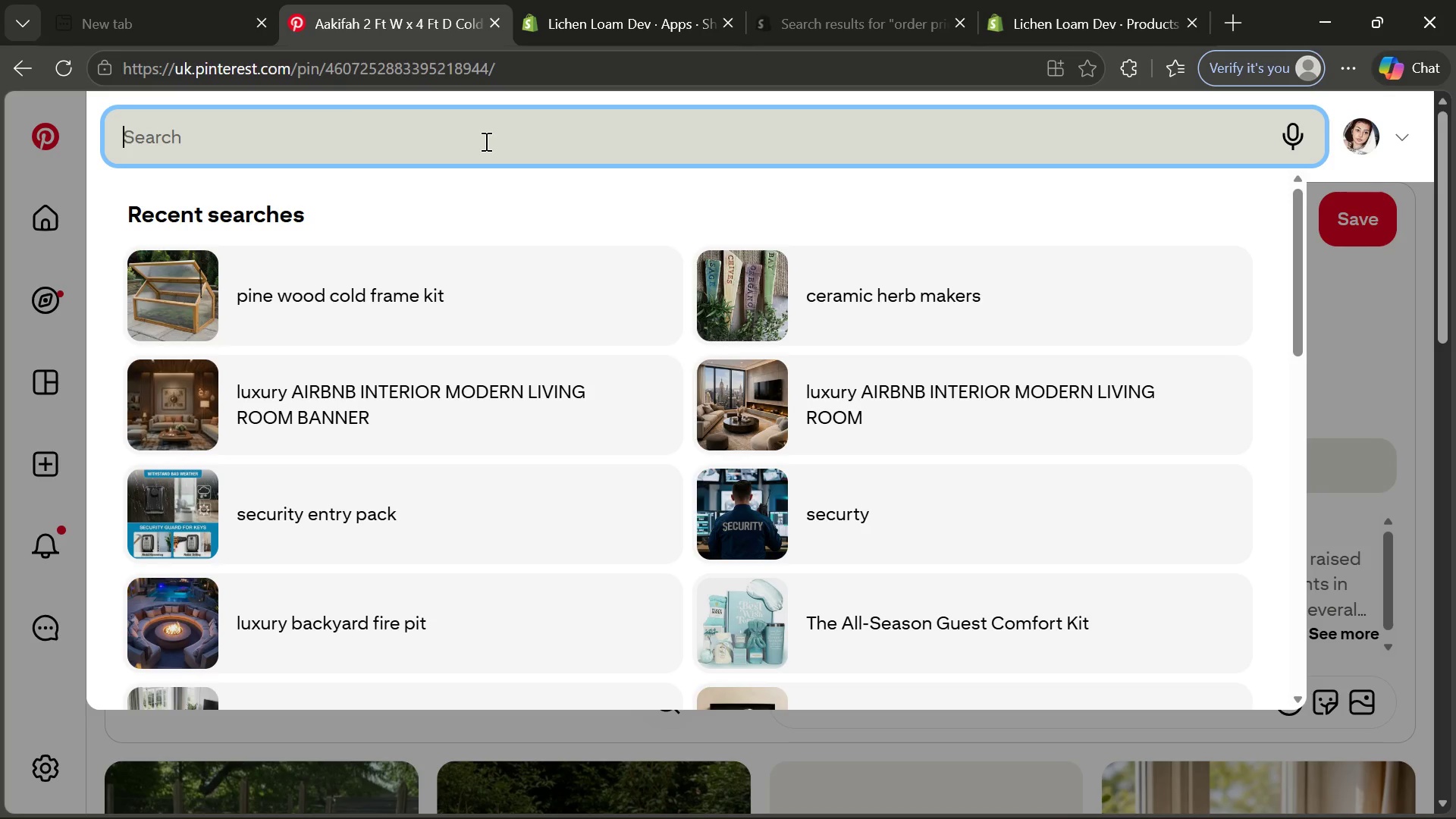 
wait(6.03)
 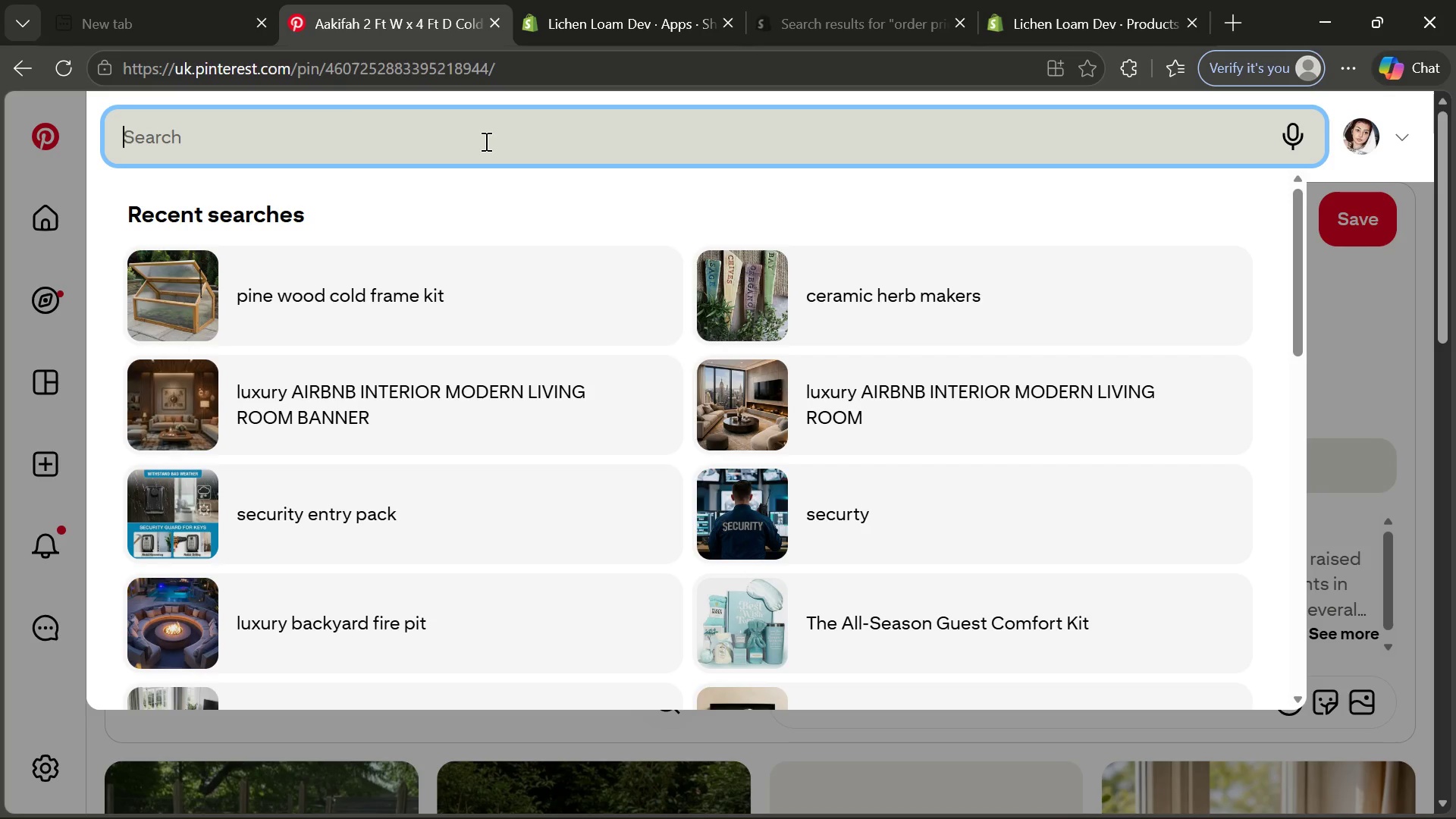 
type(willow harvest basket)
 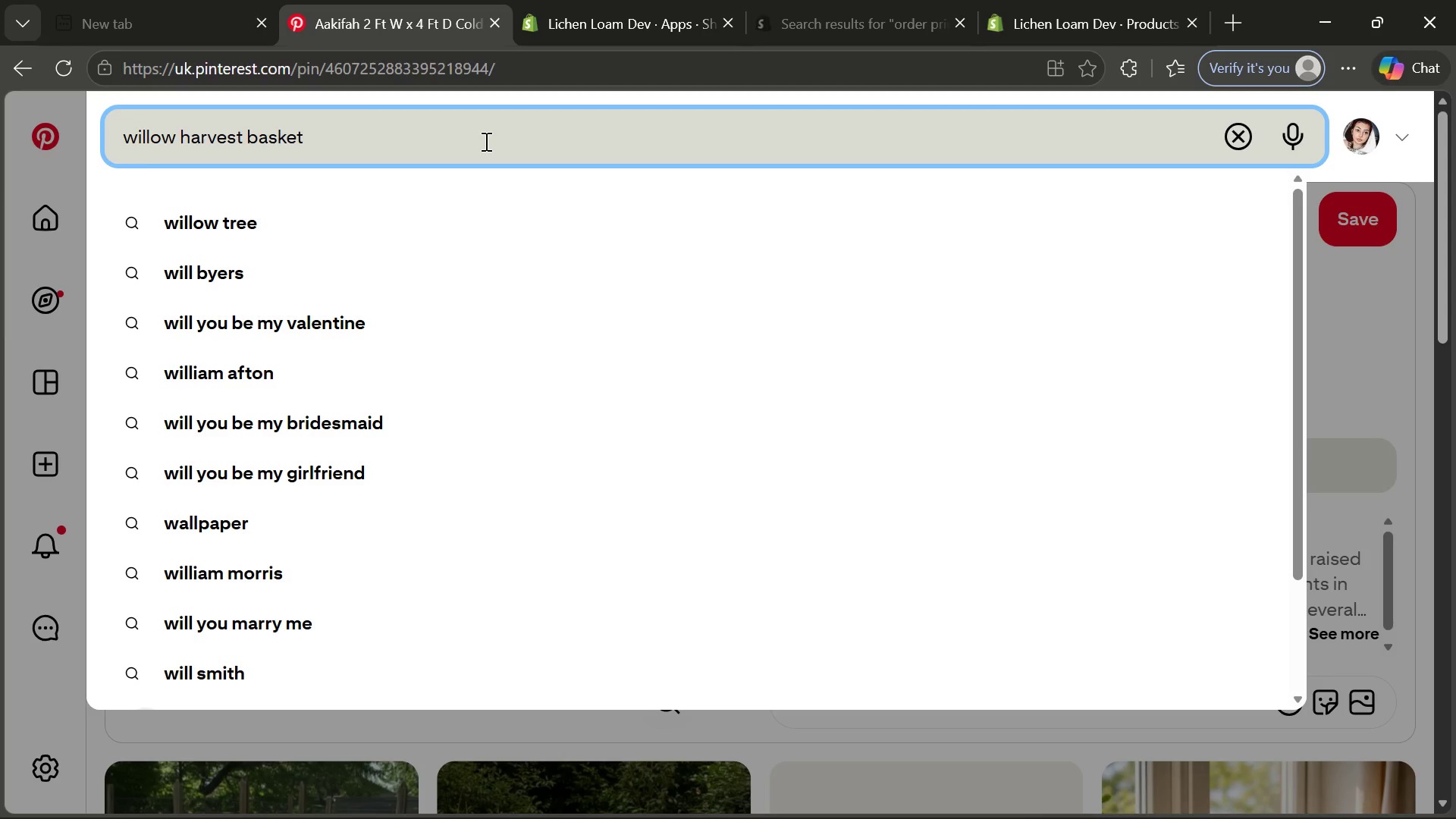 
key(Enter)
 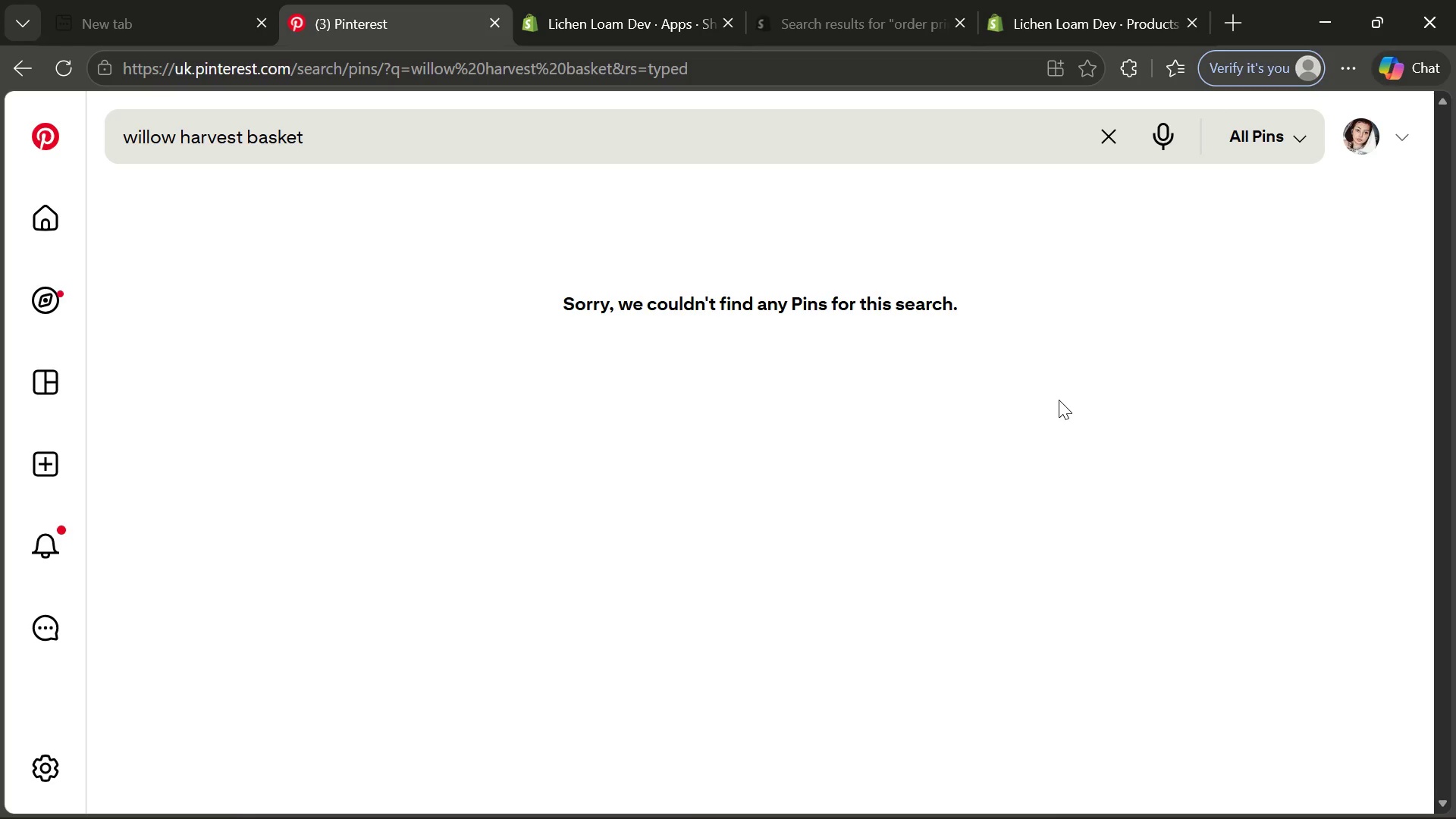 
wait(149.83)
 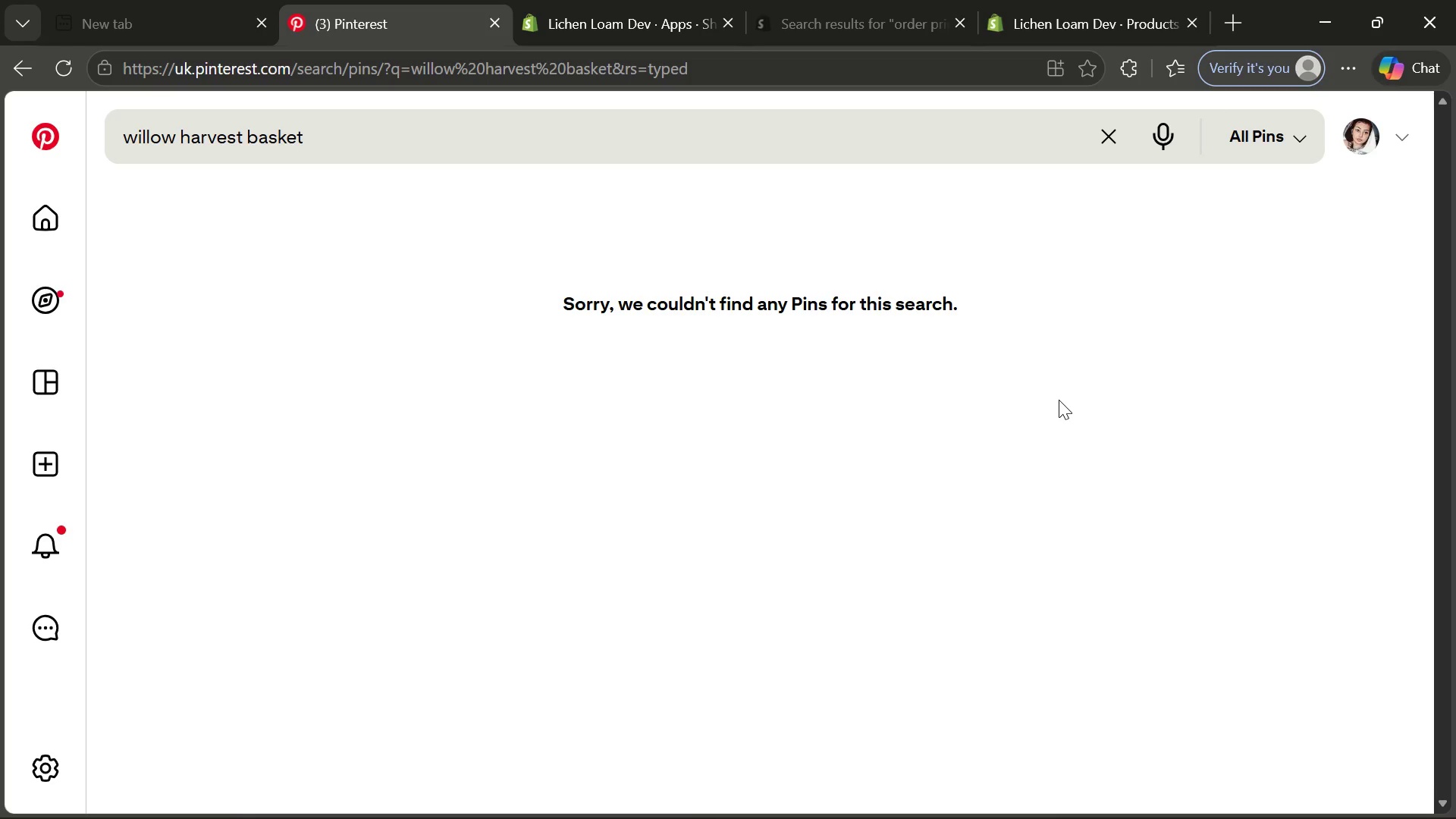 
left_click([359, 149])
 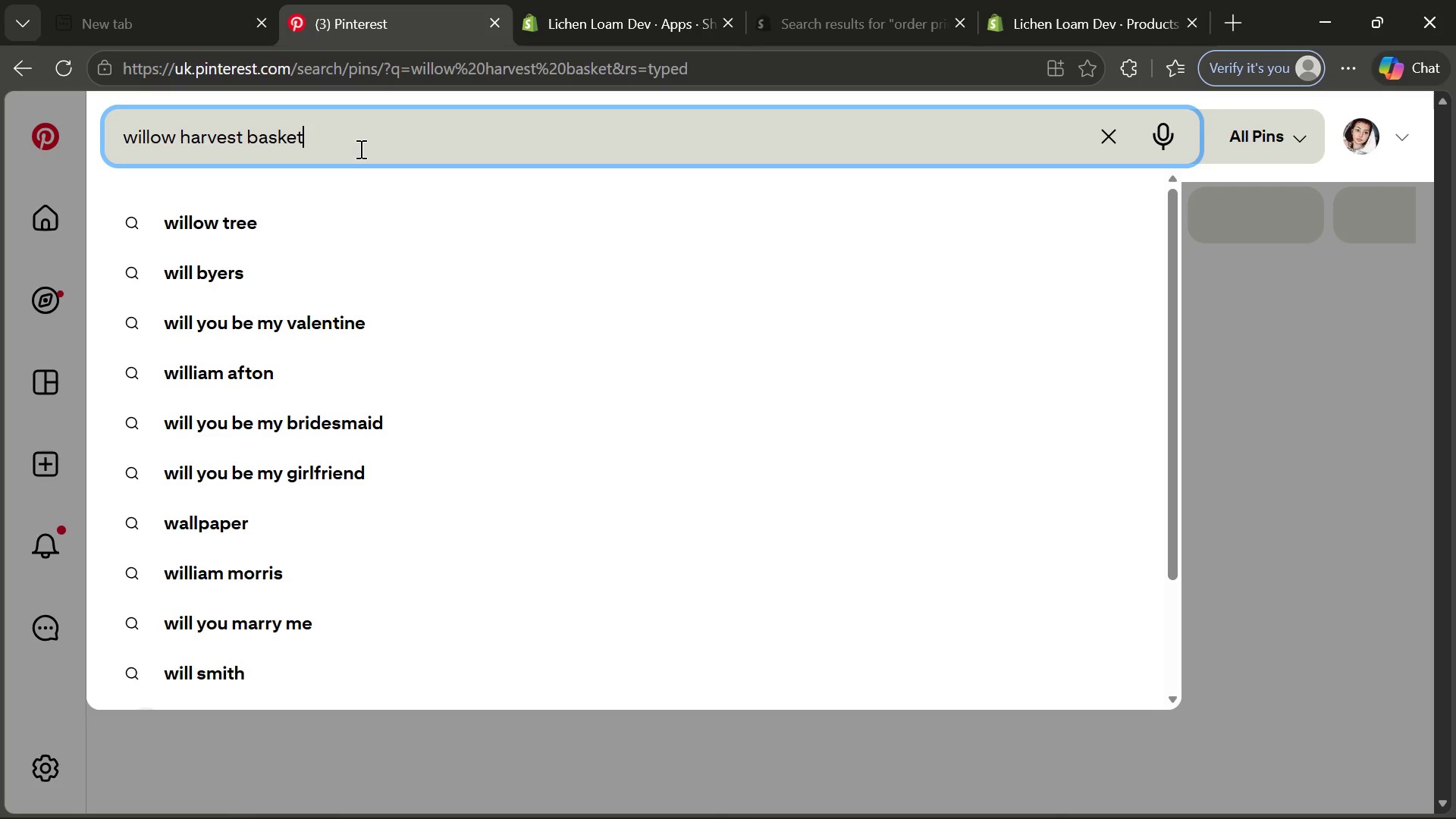 
key(Enter)
 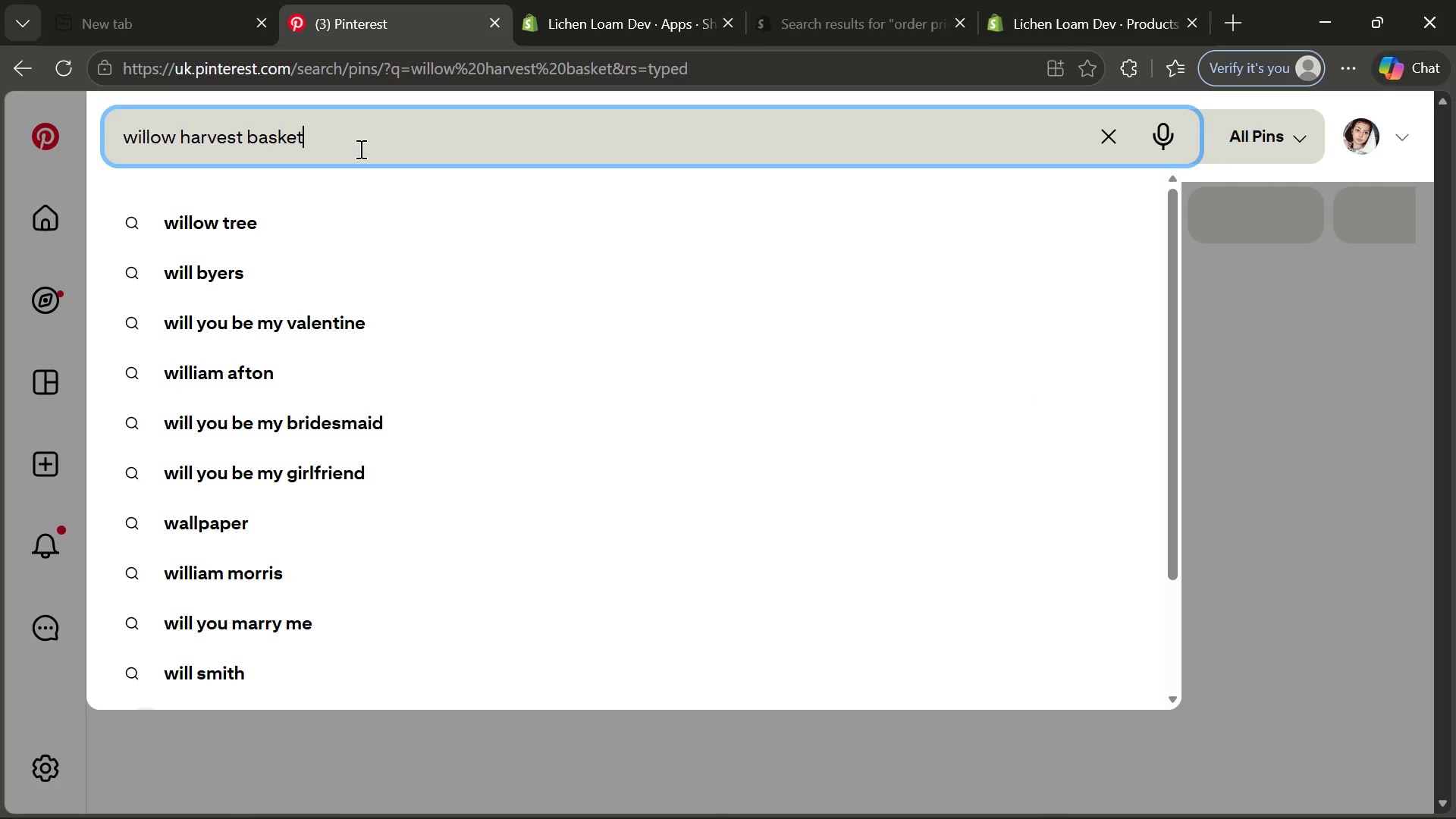 
key(Enter)
 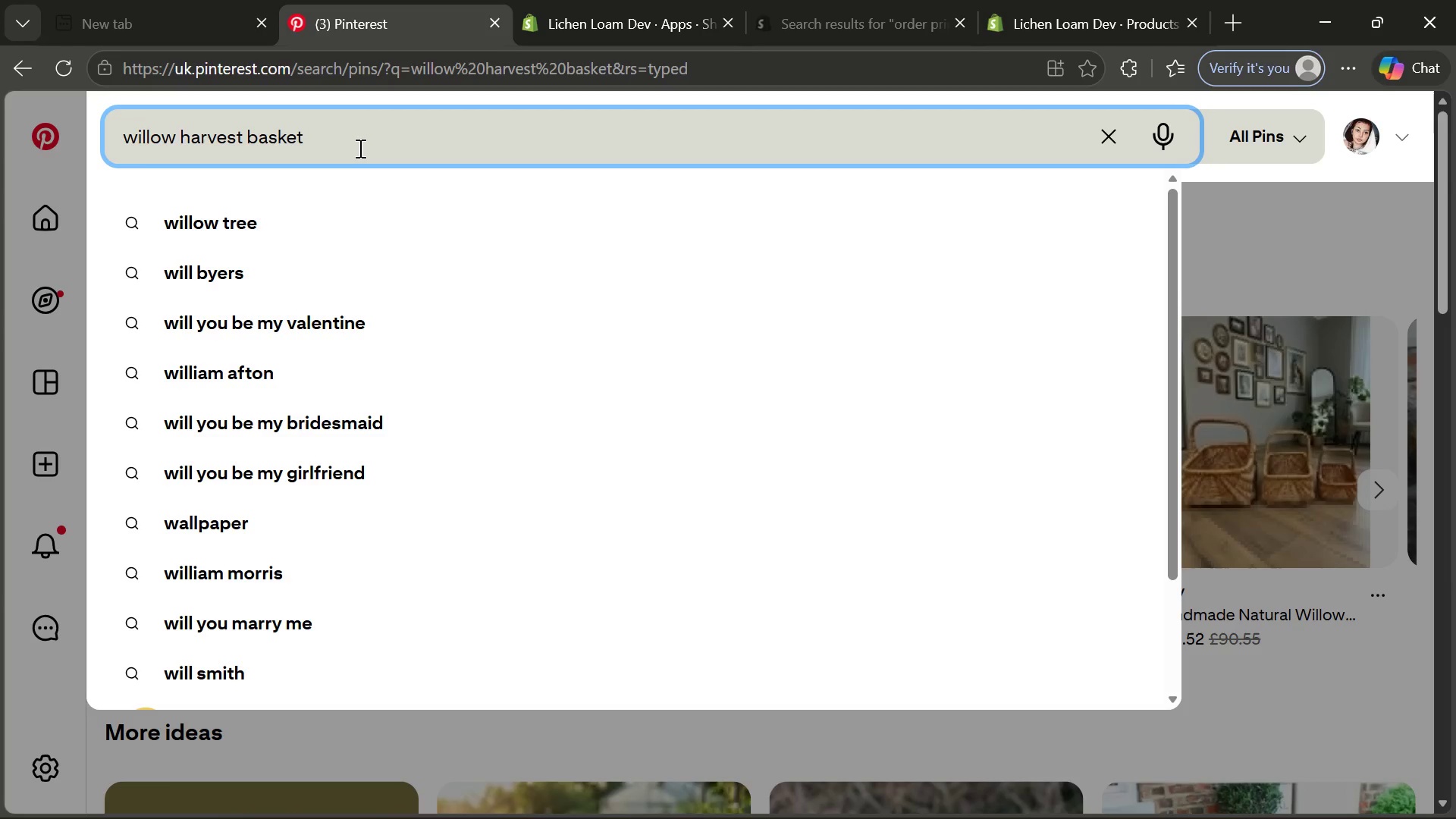 
wait(12.86)
 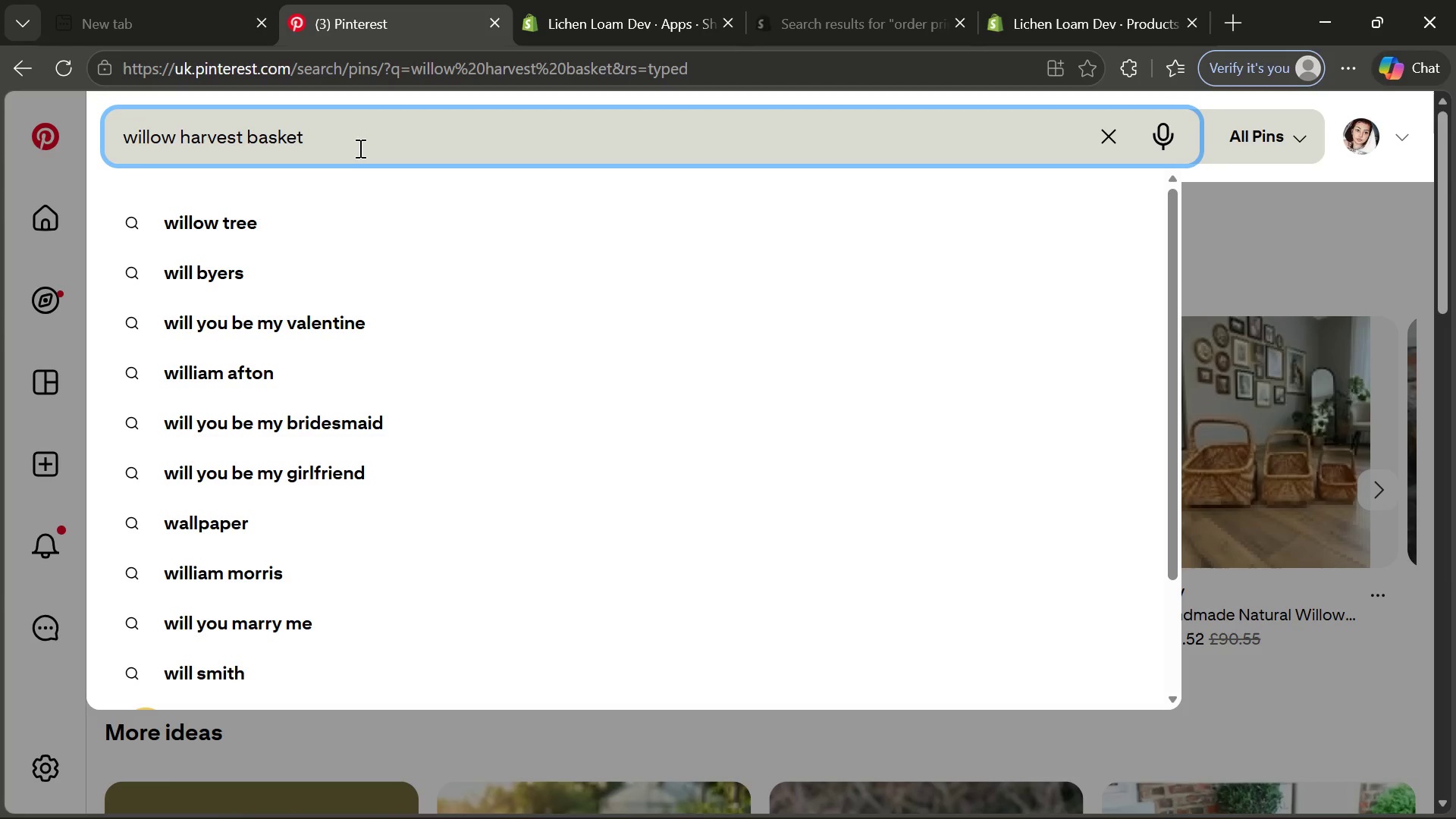 
key(Enter)
 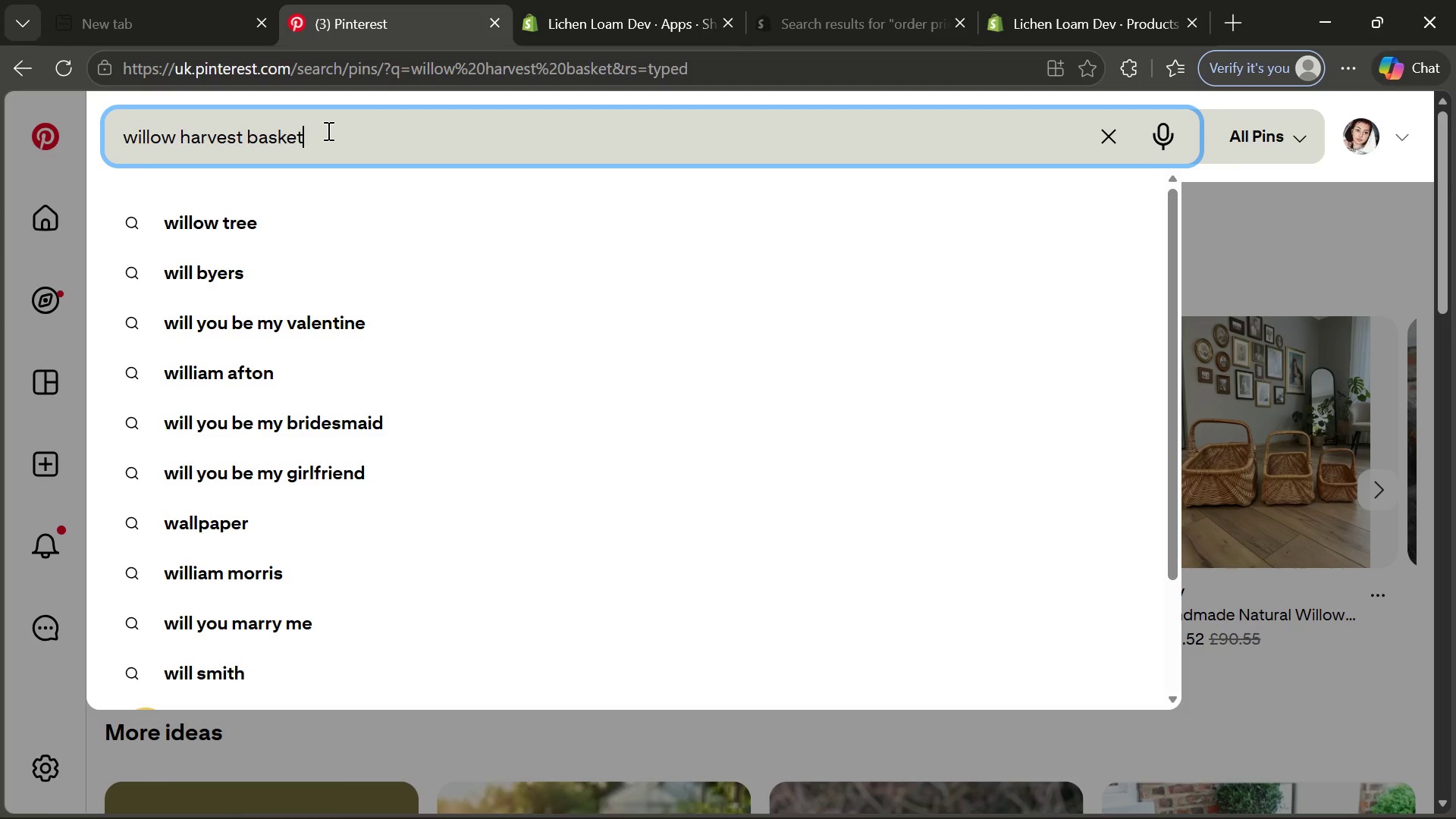 
left_click([327, 130])
 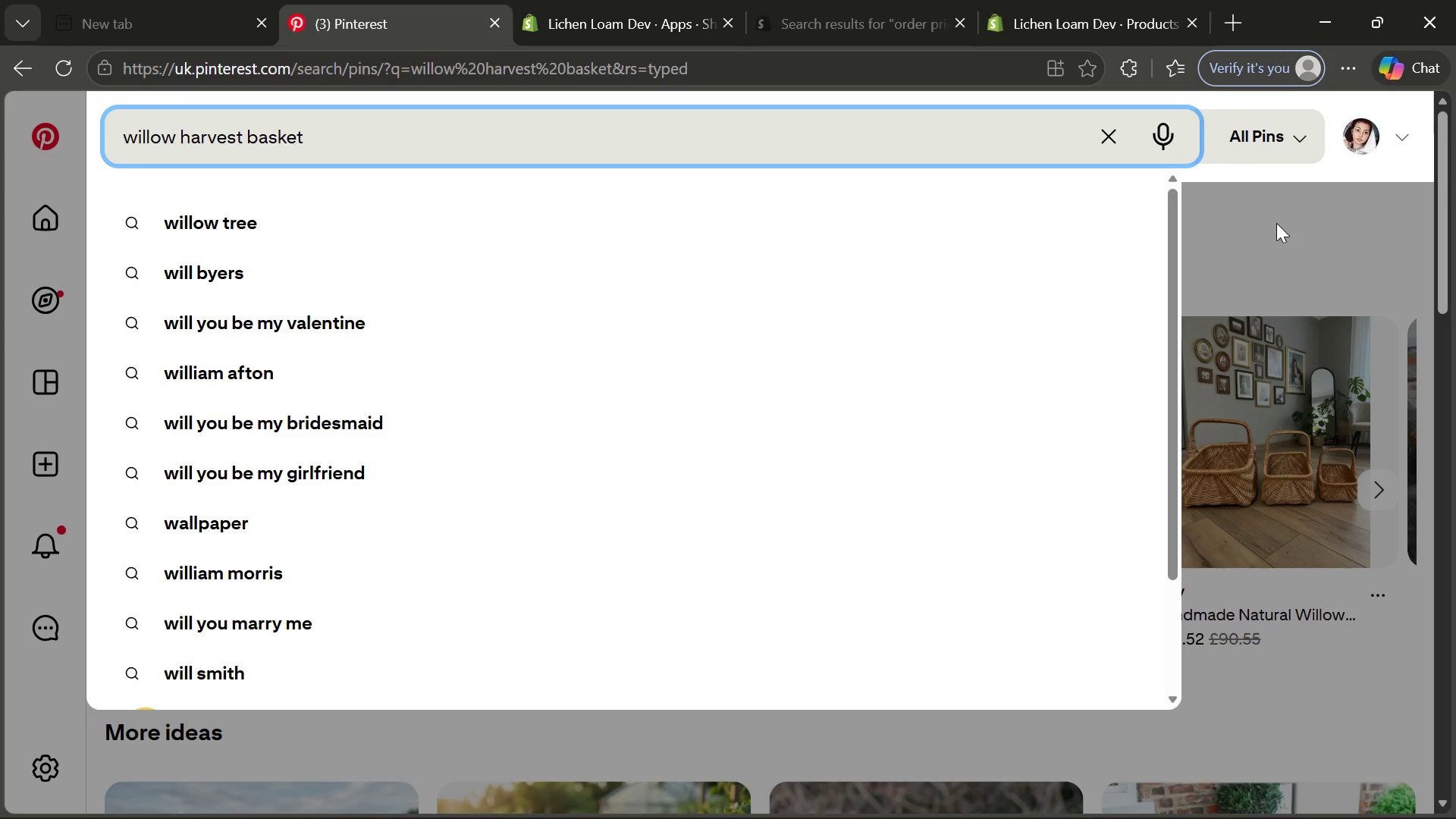 
left_click([1276, 223])
 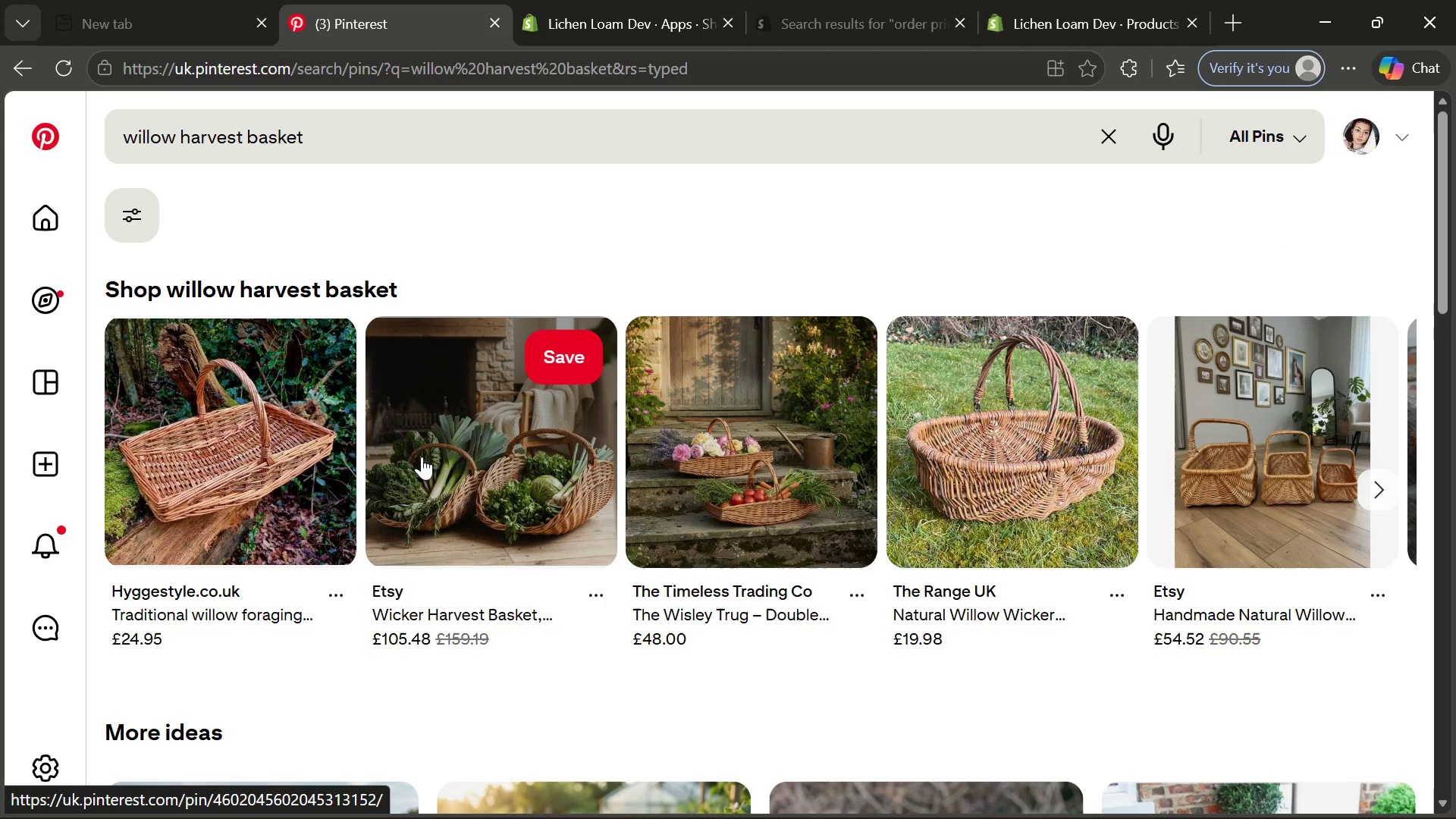 
wait(5.17)
 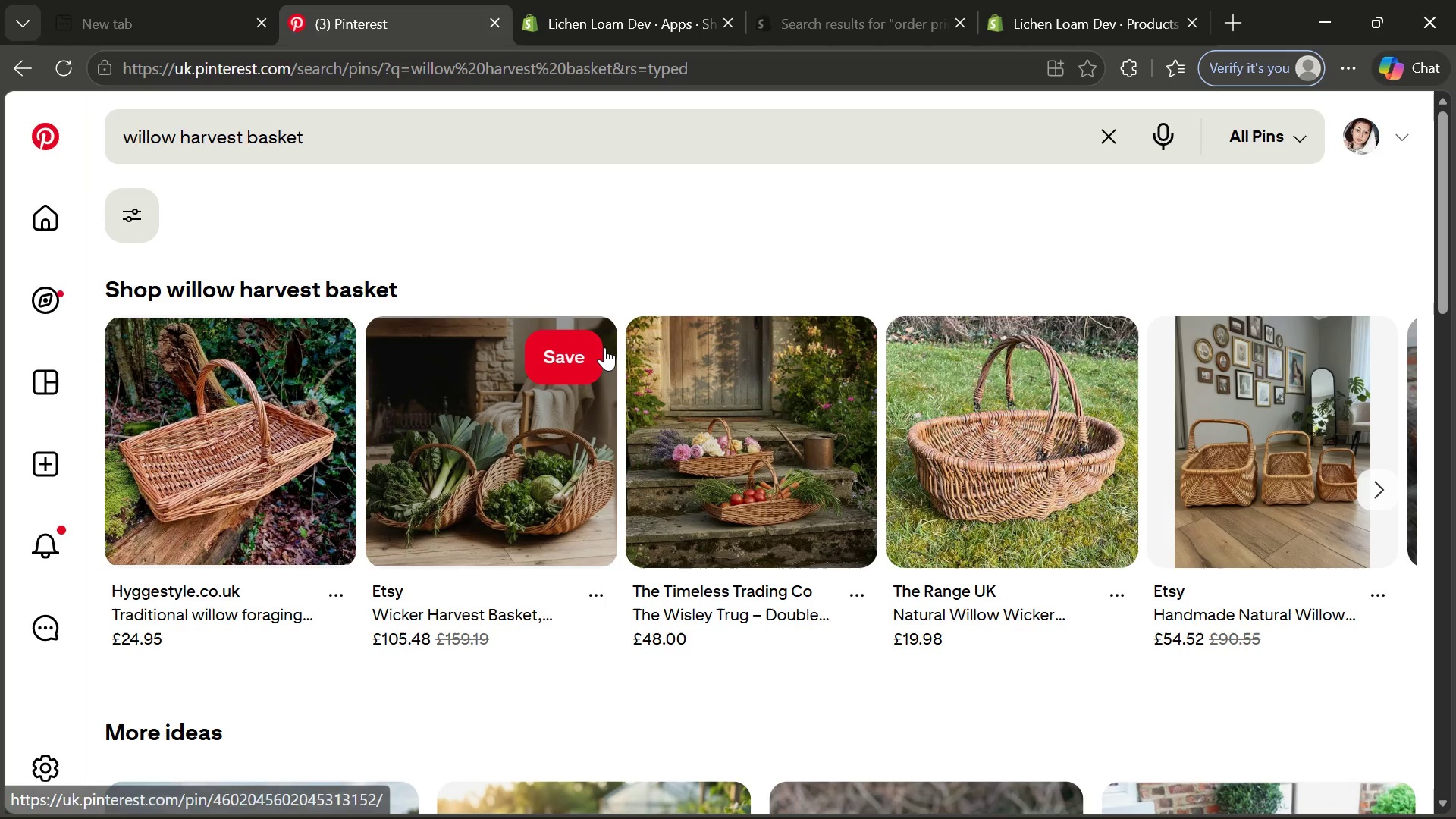 
left_click([497, 469])
 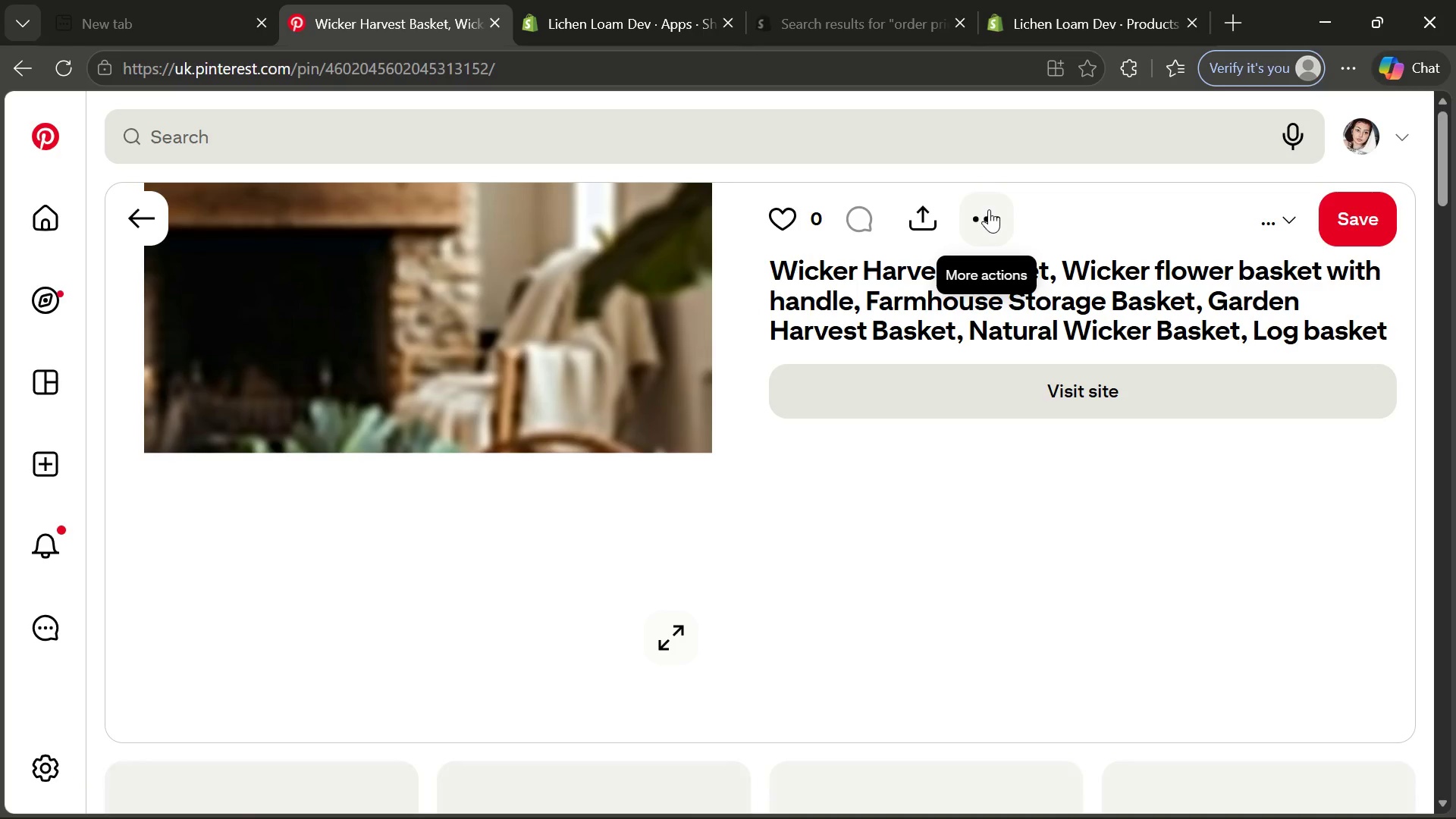 
left_click([989, 209])
 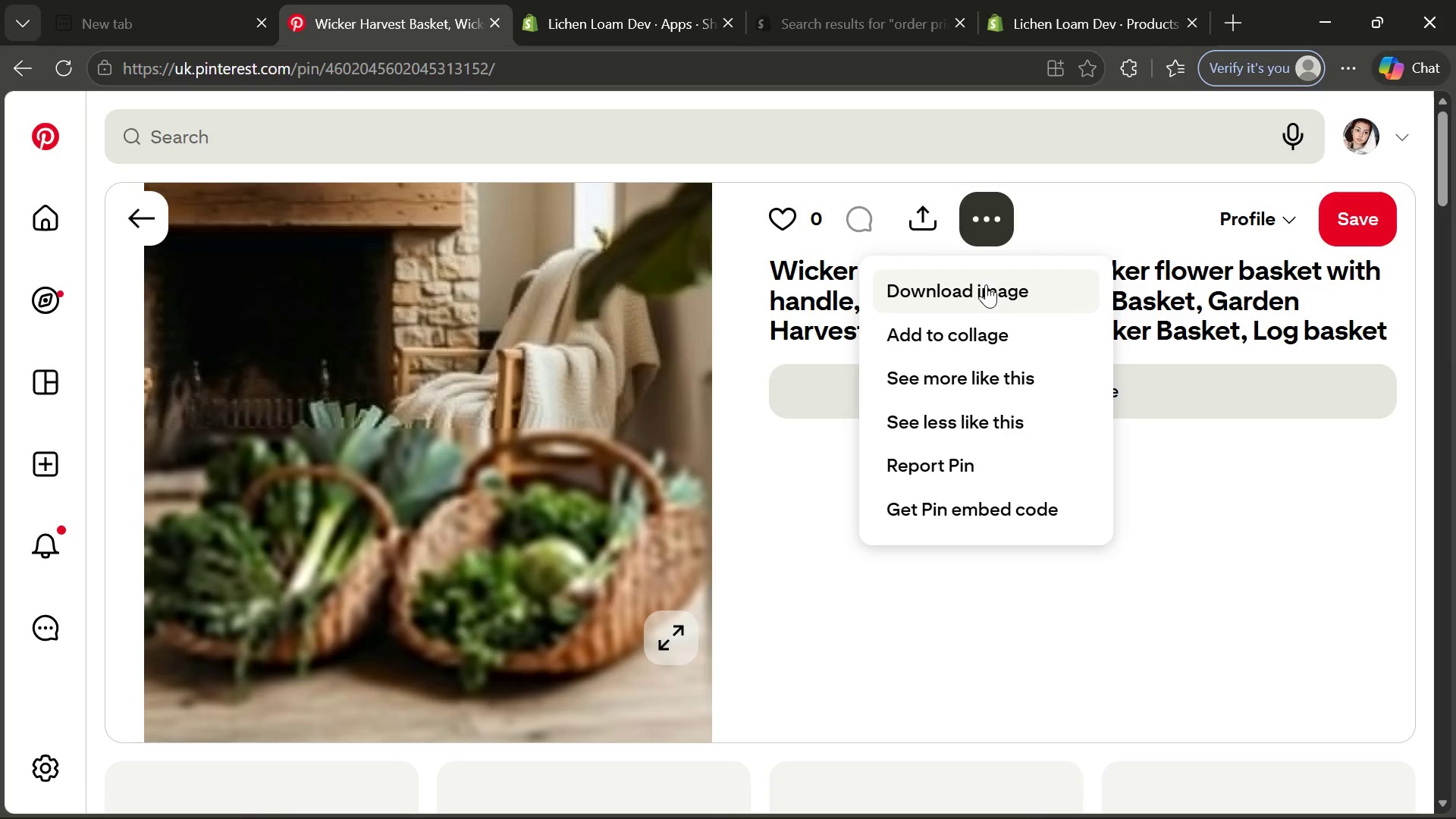 
left_click([986, 286])
 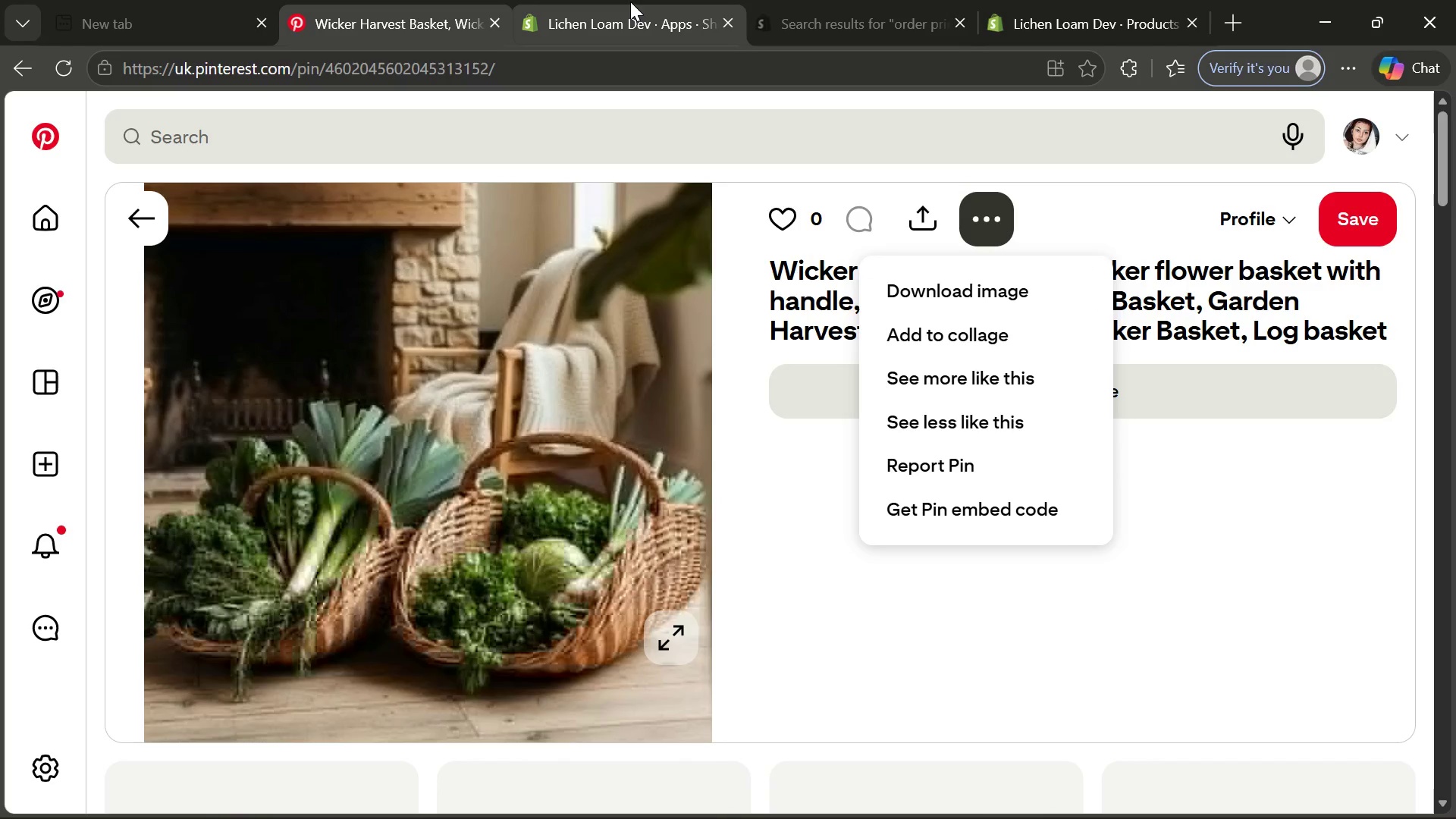 
left_click([630, 2])
 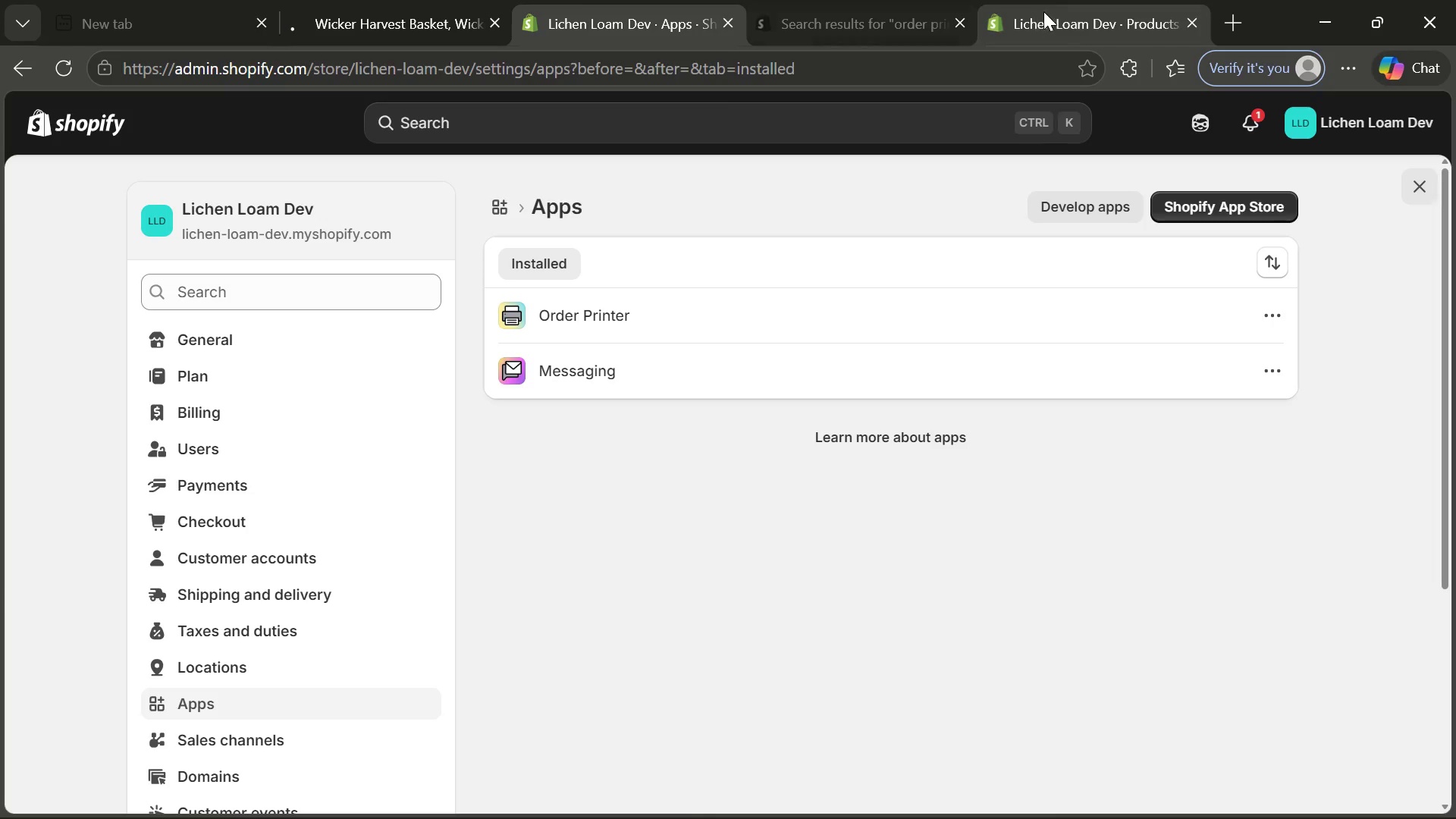 
left_click([1067, 11])
 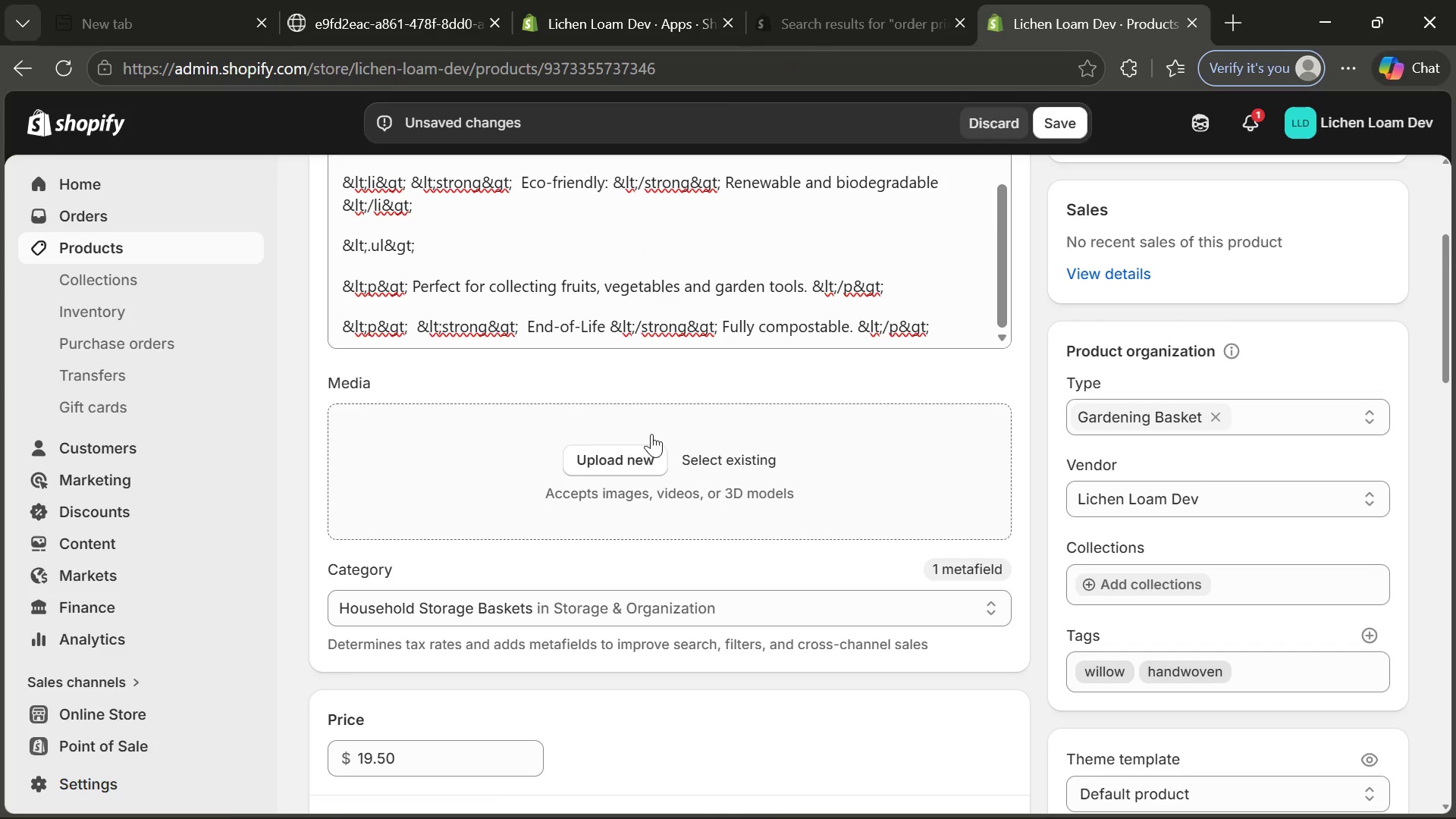 
wait(6.08)
 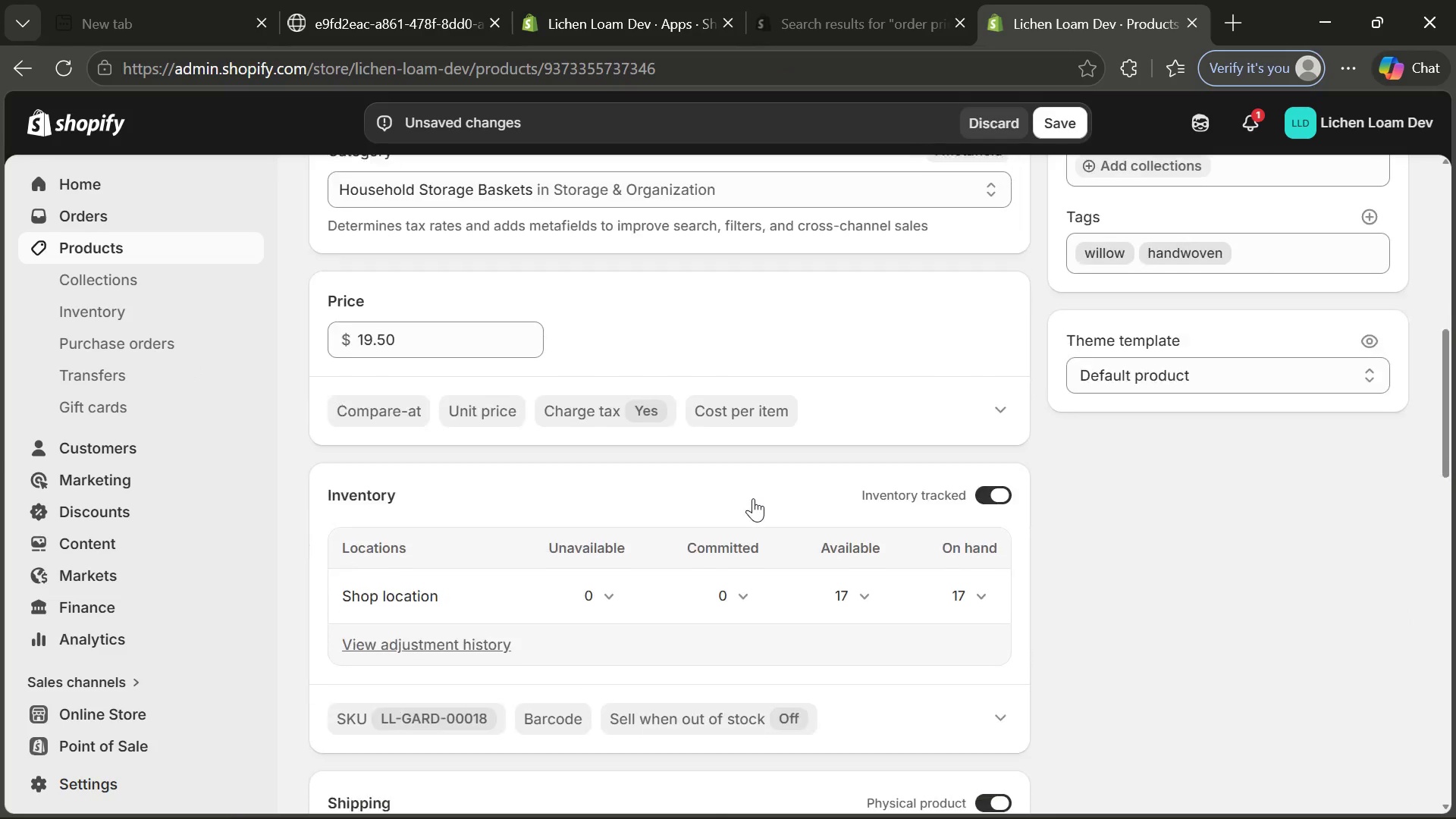 
left_click([364, 9])
 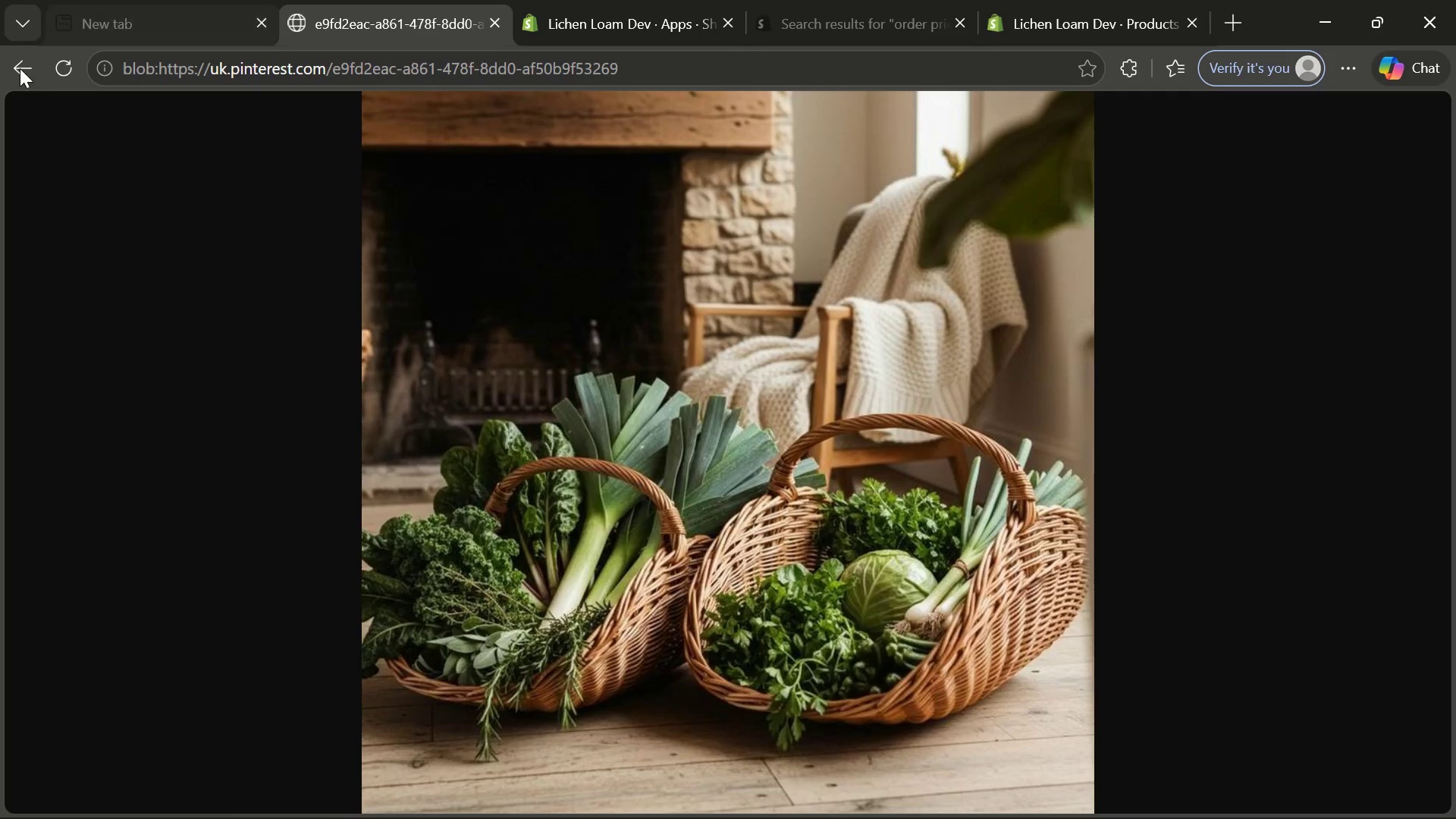 
left_click([14, 69])
 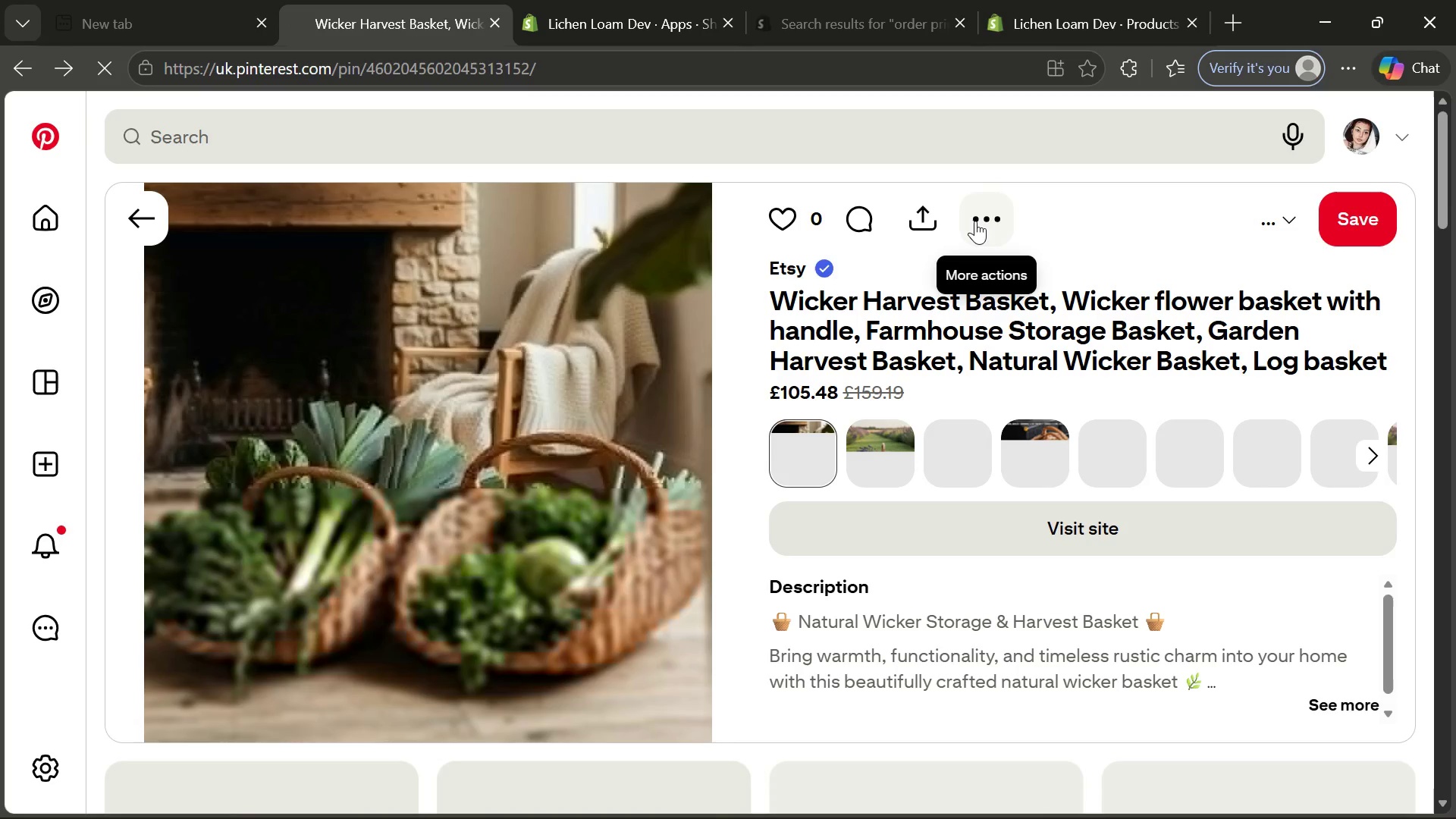 
wait(9.59)
 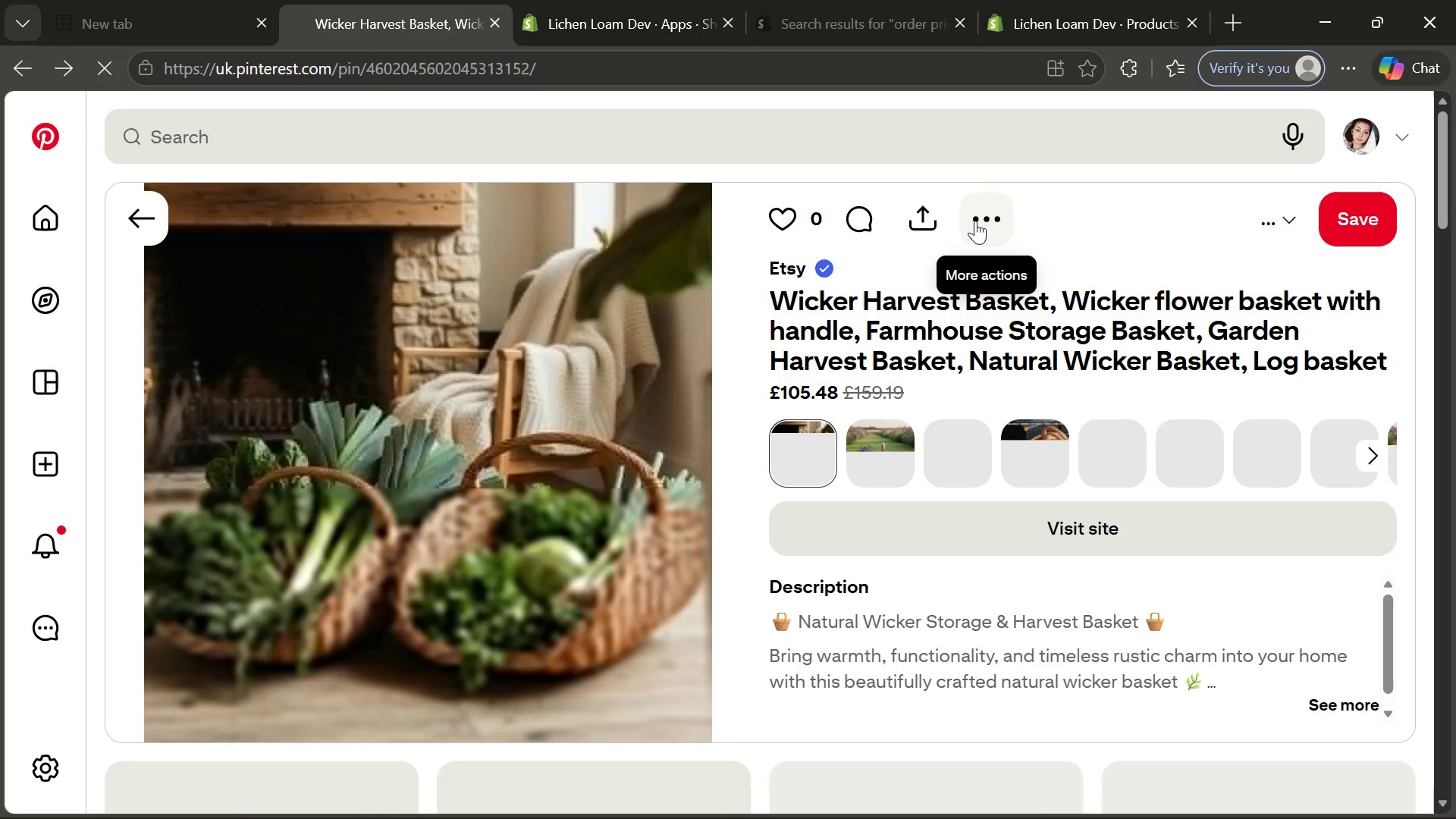 
left_click([975, 221])
 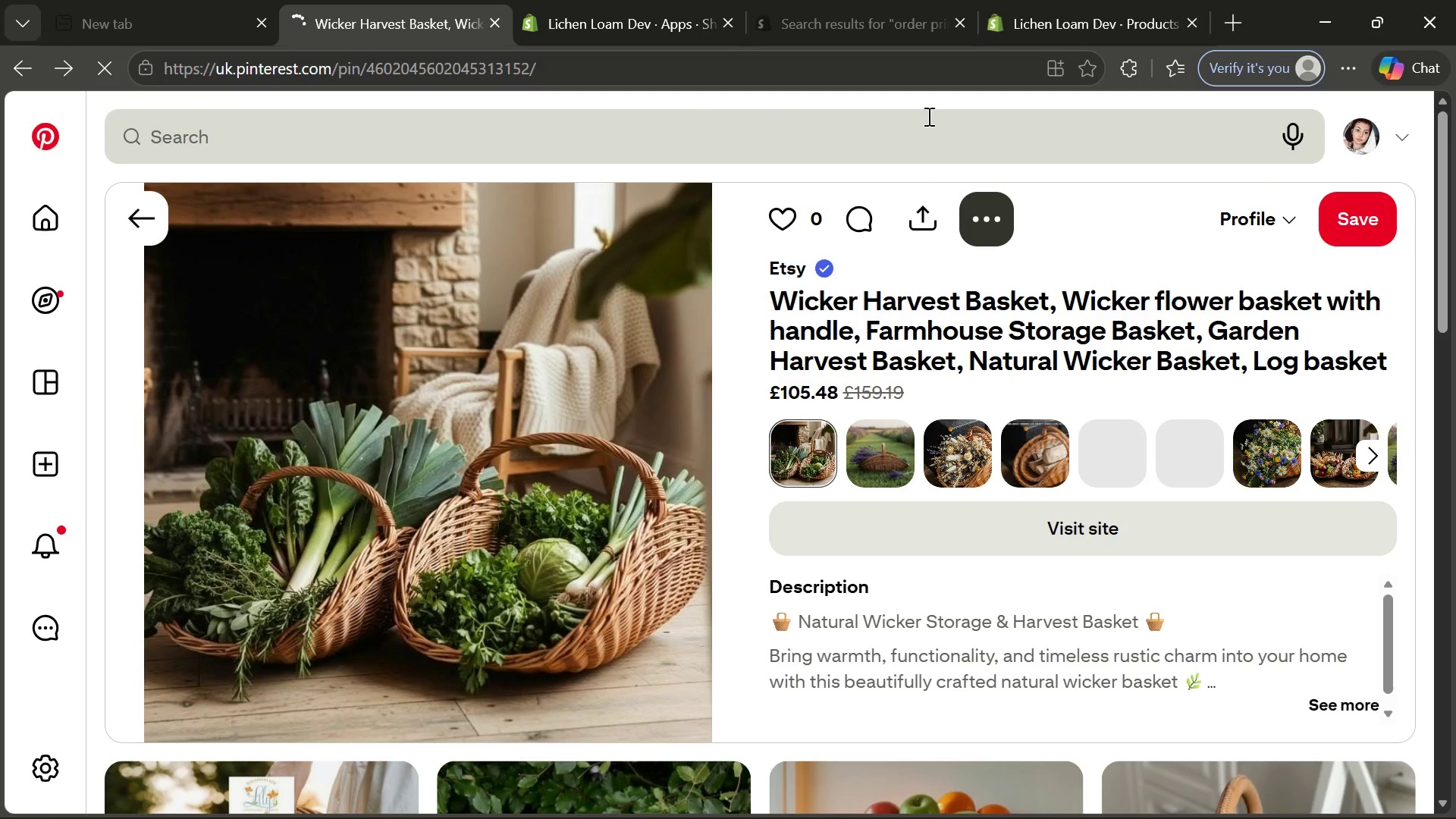 
wait(10.13)
 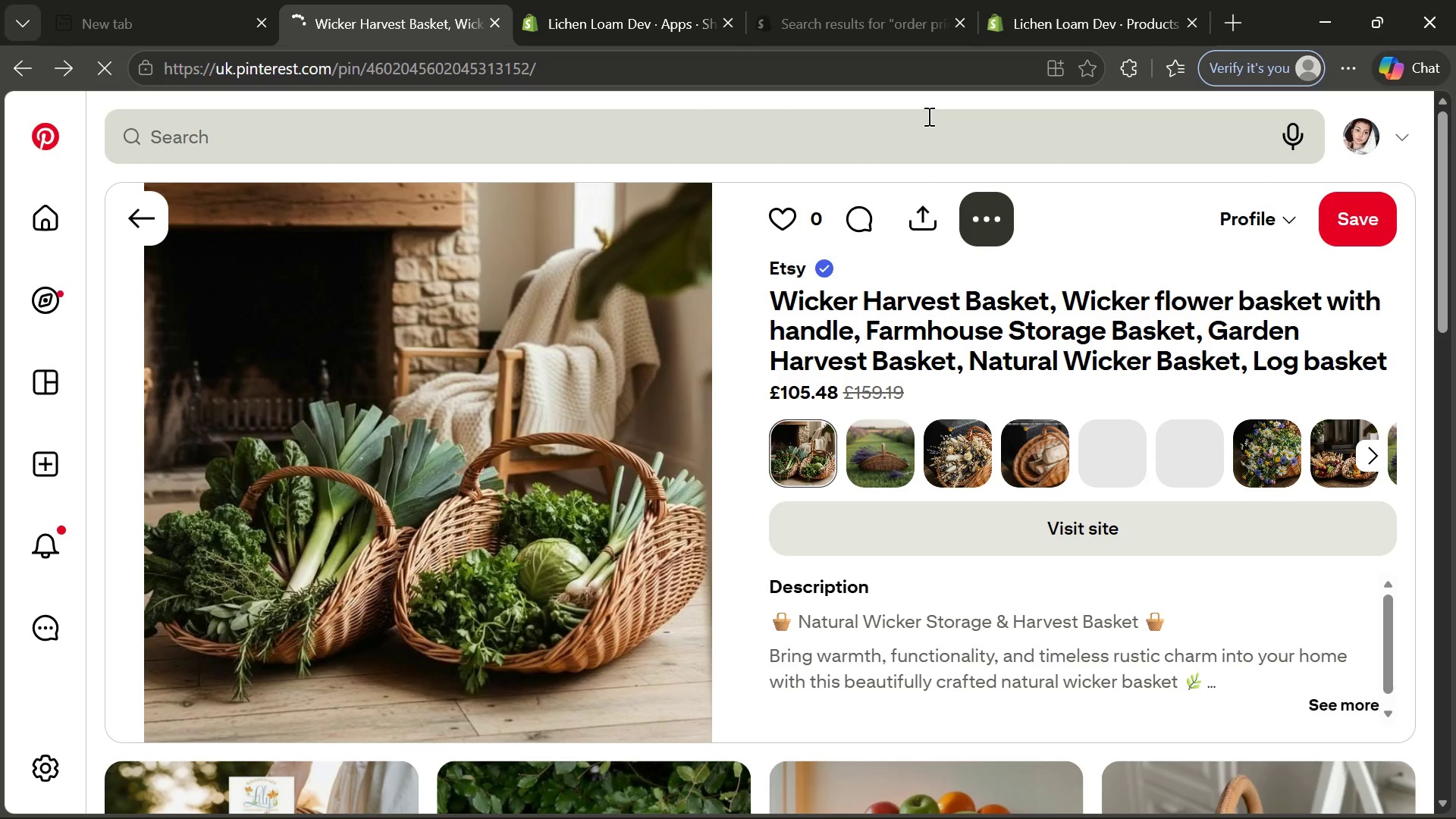 
mouse_move([987, 228])
 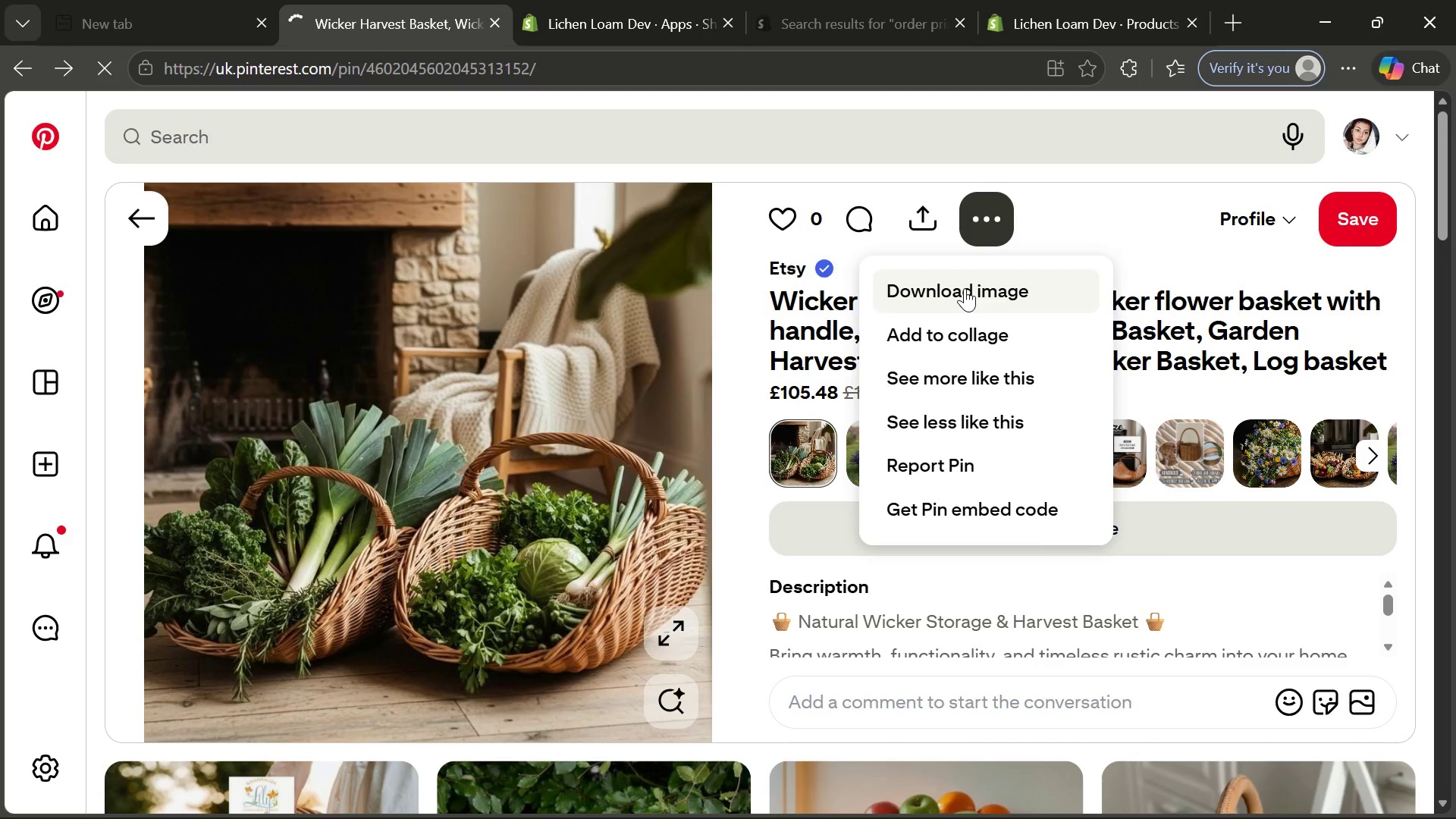 
left_click([965, 288])
 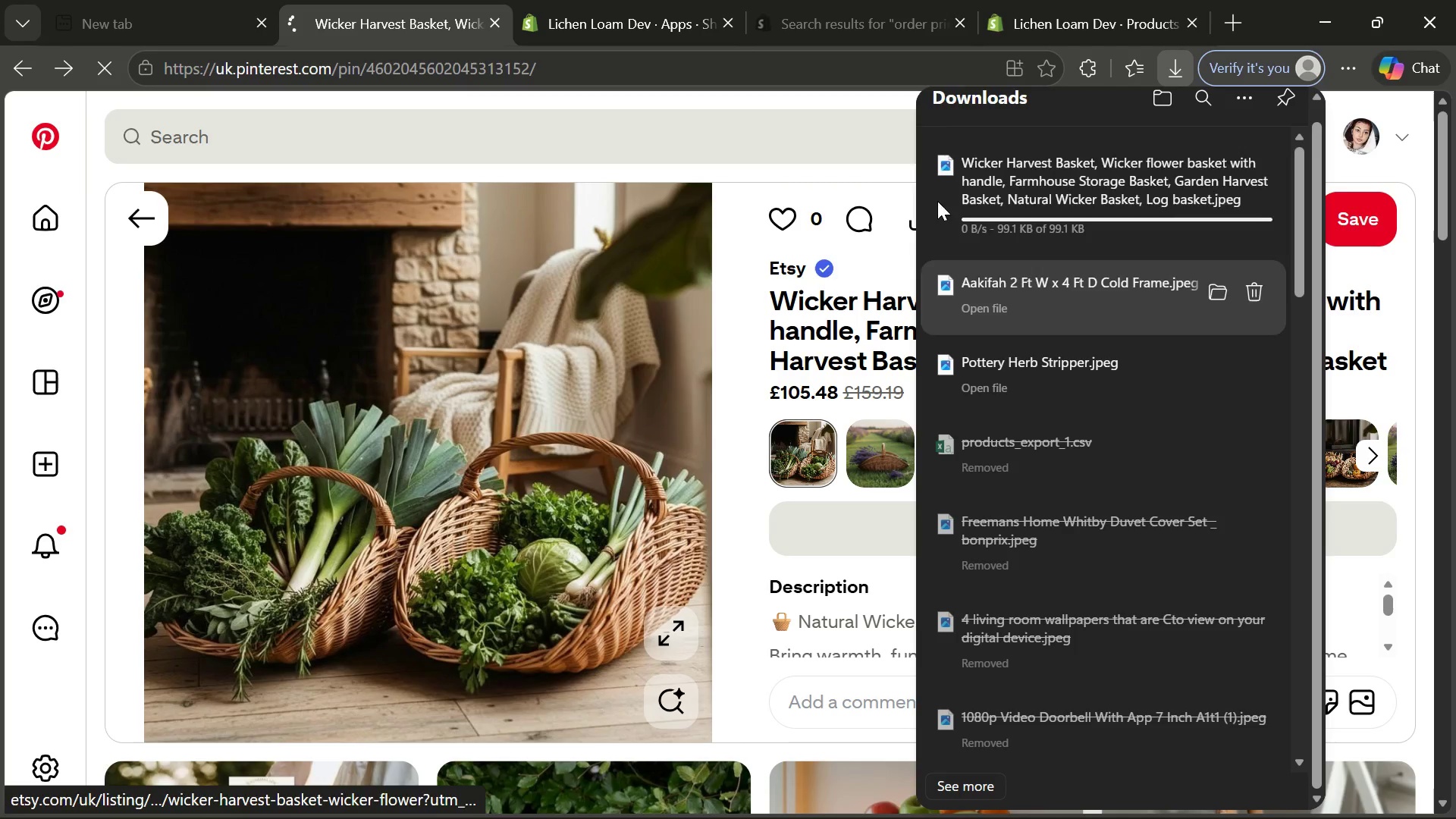 
left_click([897, 36])
 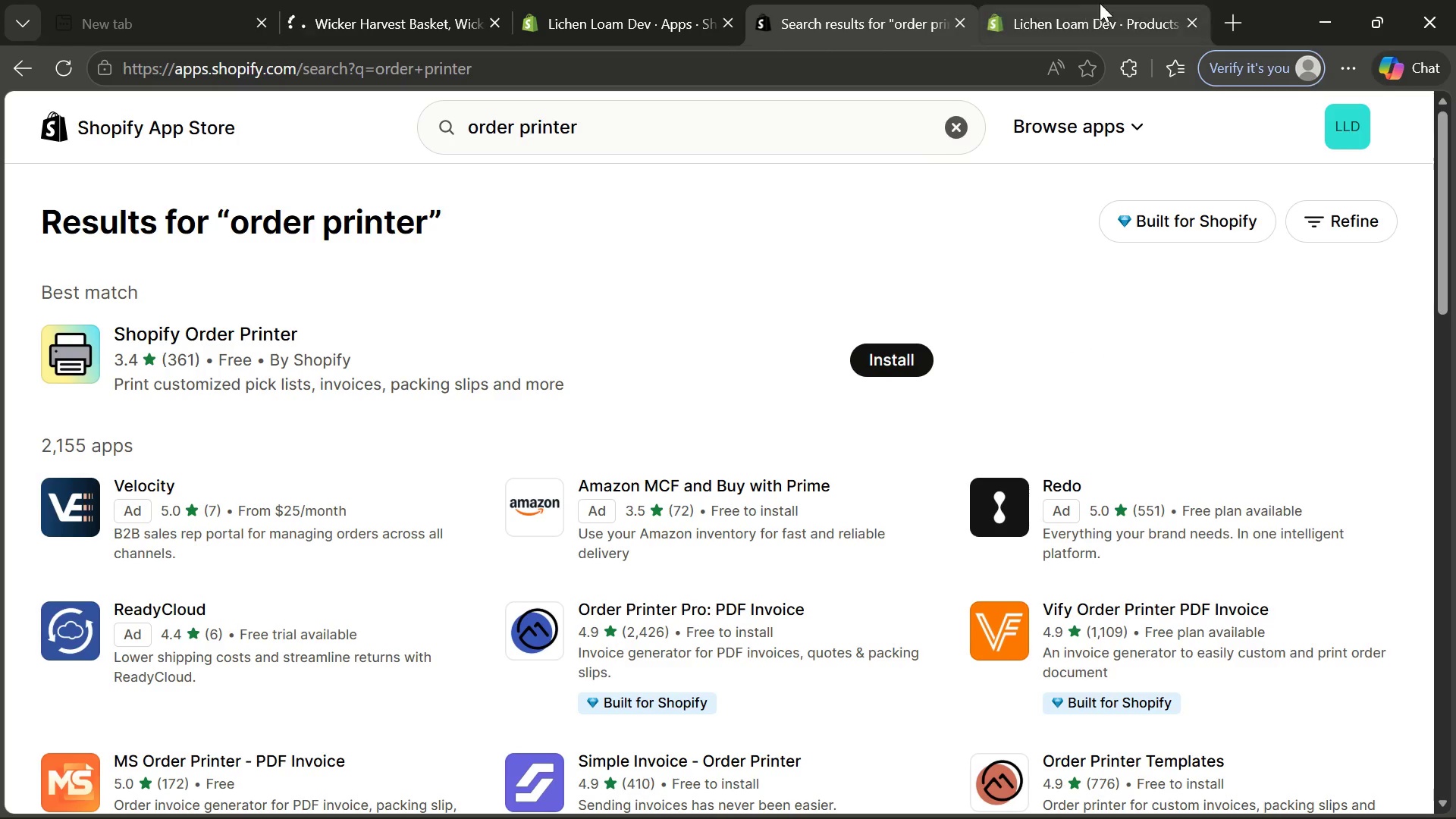 
left_click([1101, 4])
 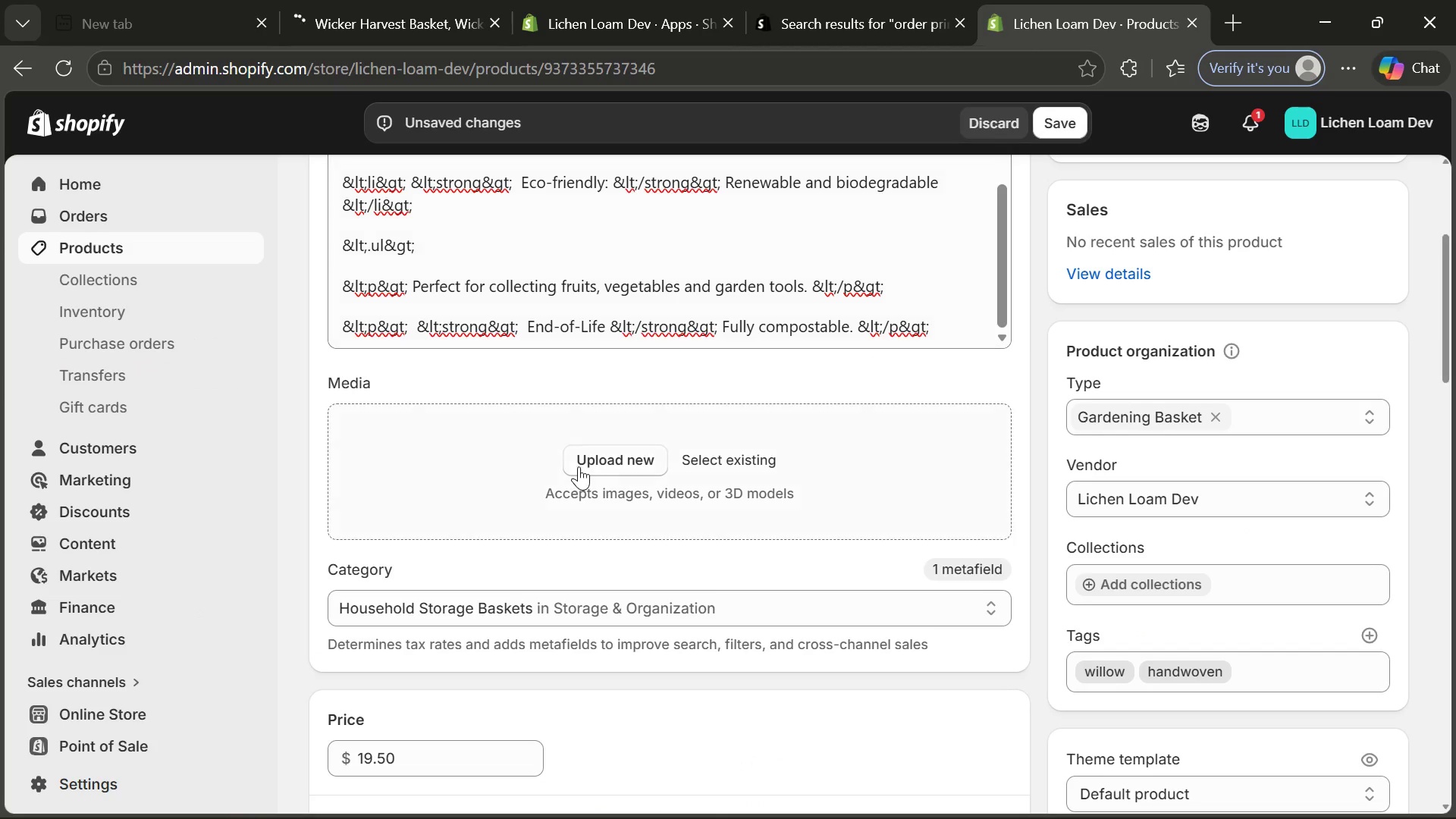 
left_click([621, 463])
 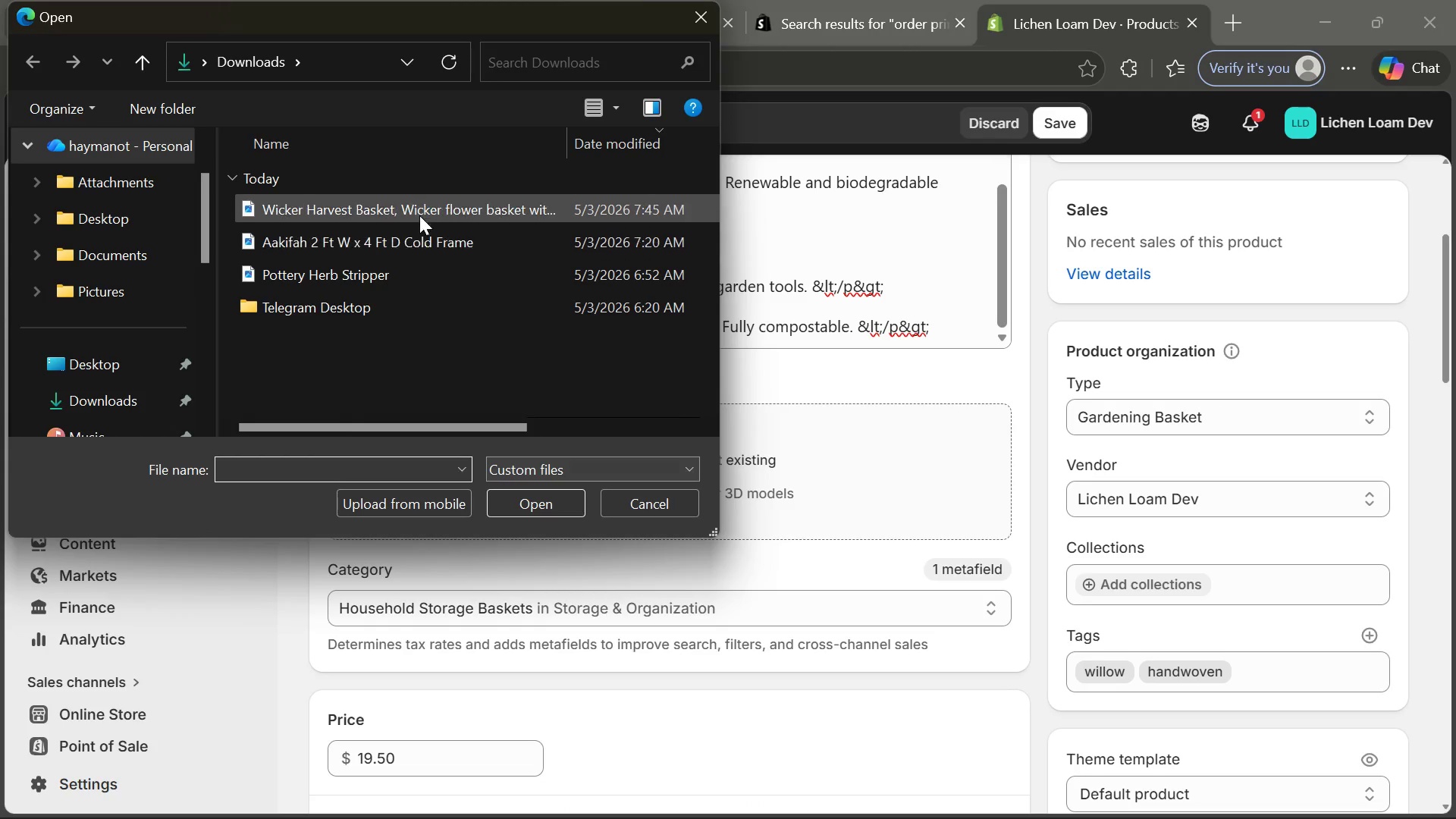 
double_click([417, 209])
 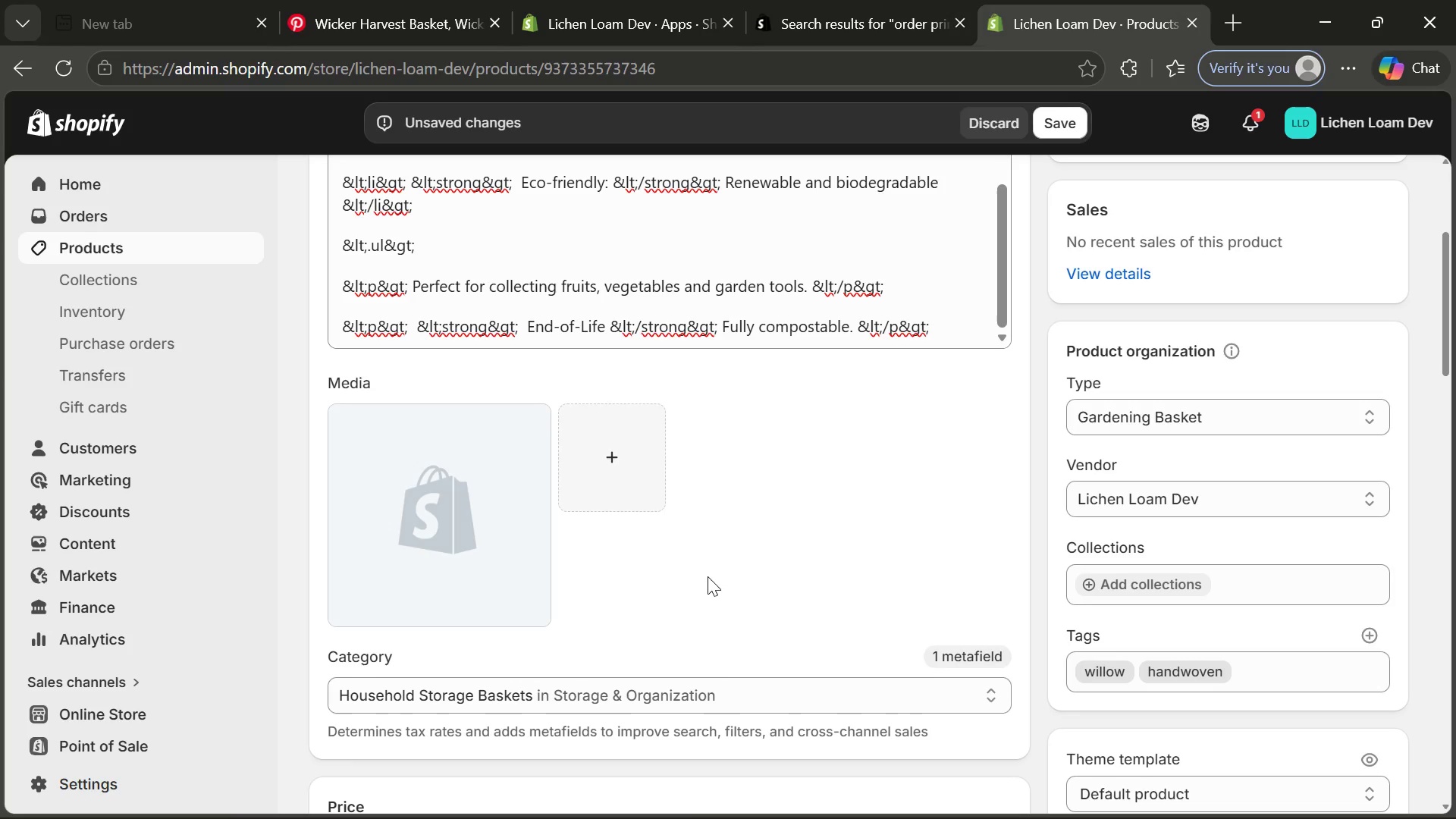 
wait(14.31)
 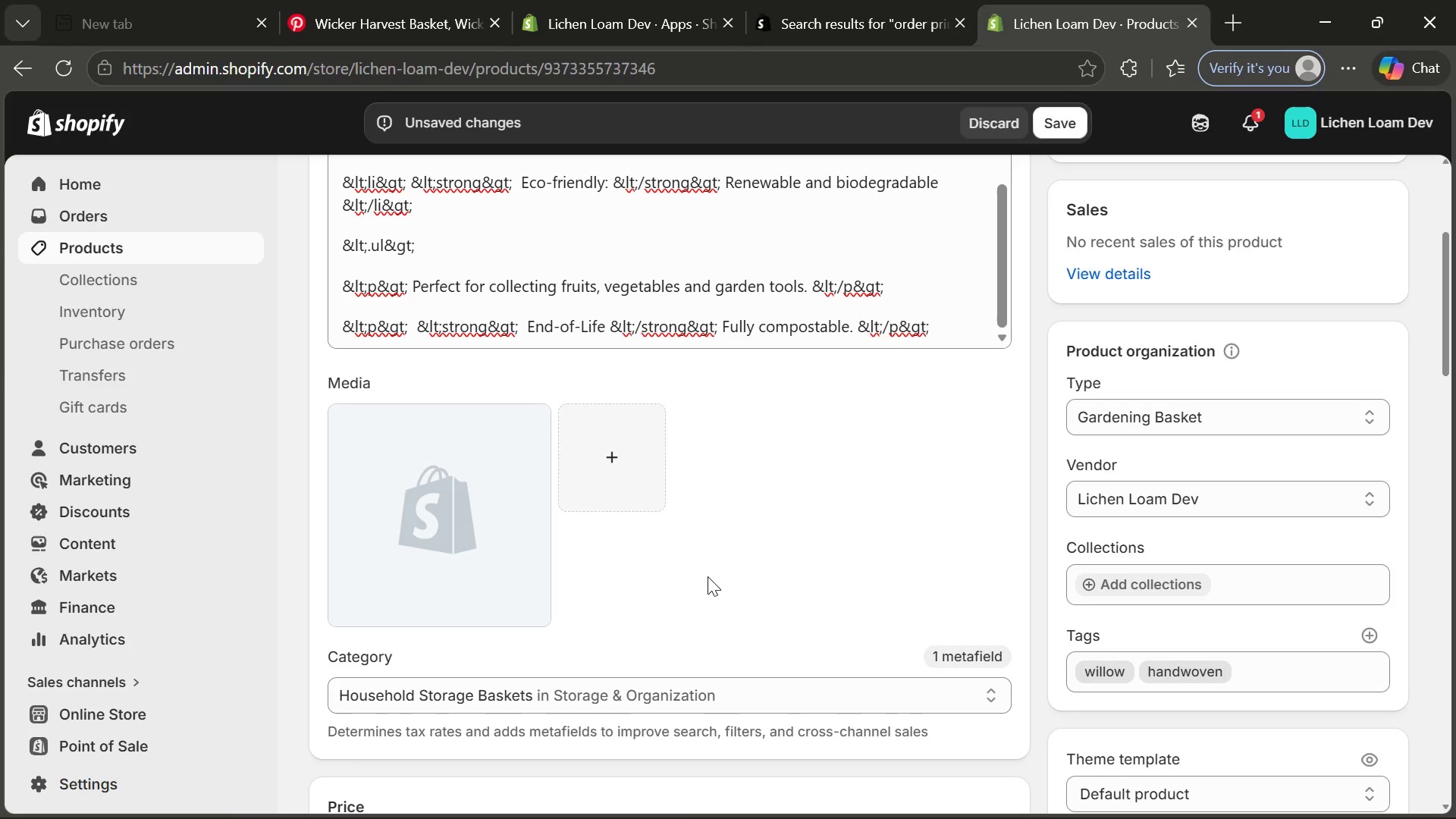 
left_click([514, 538])
 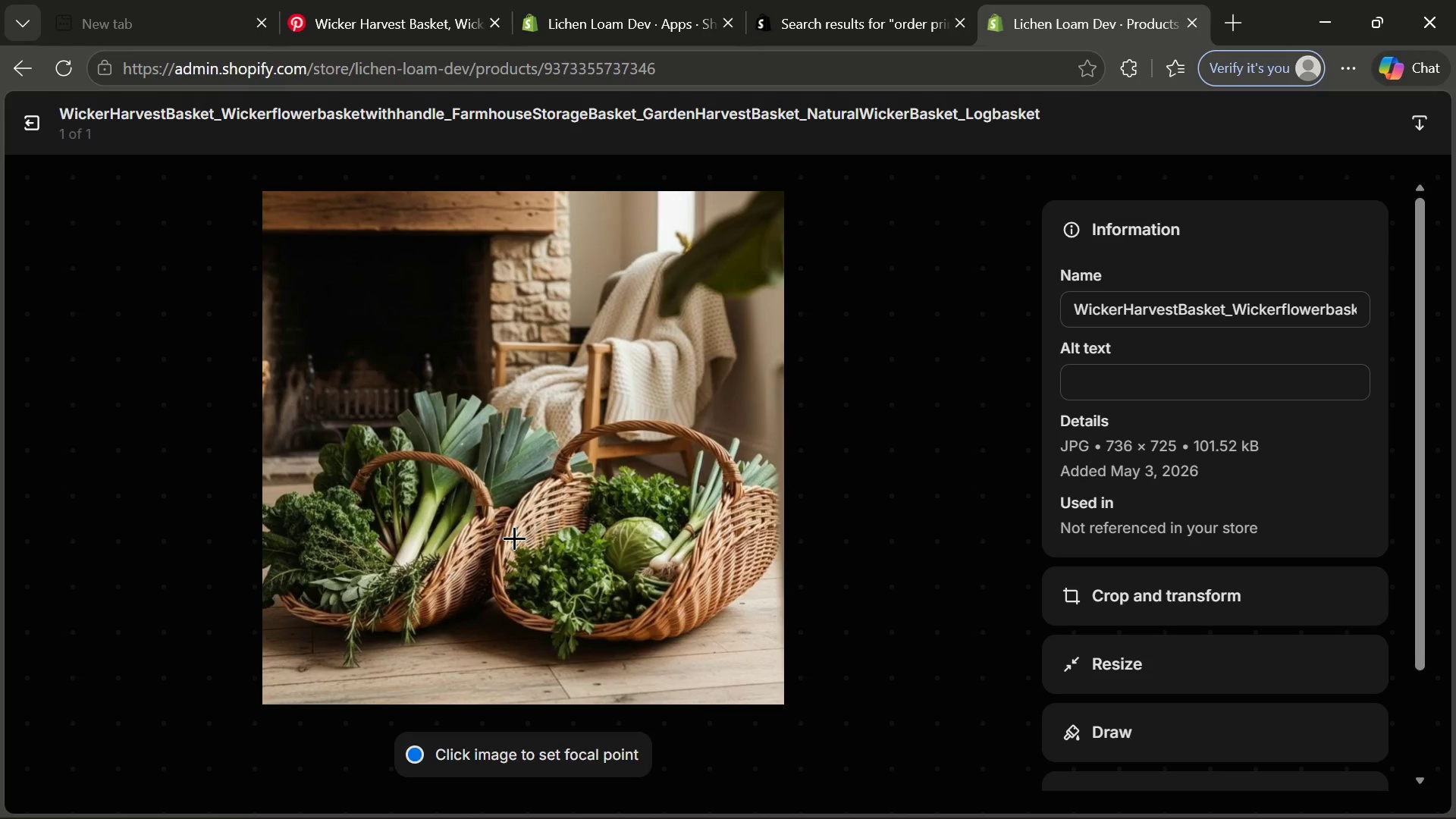 
wait(7.05)
 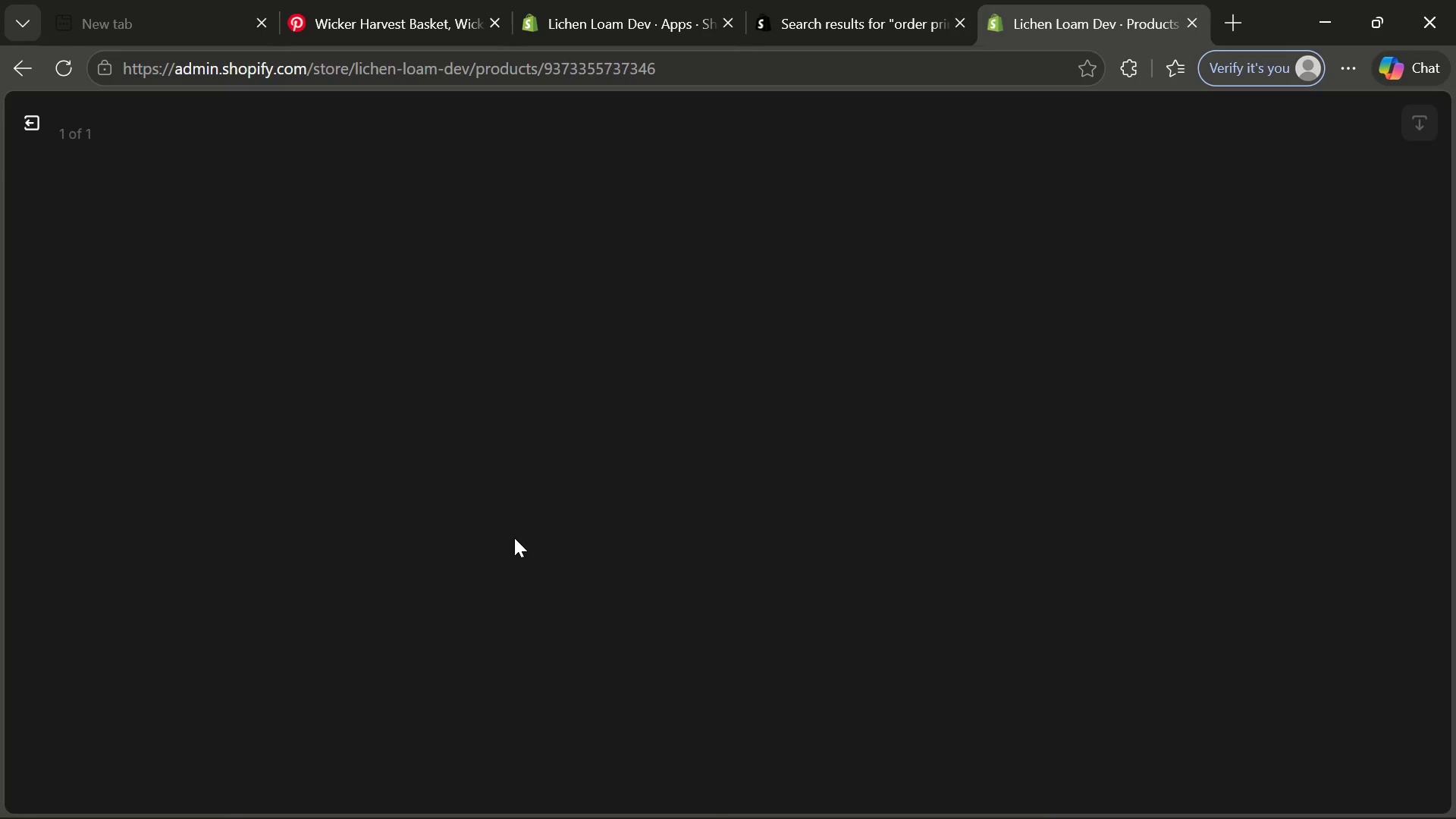 
left_click([1154, 378])
 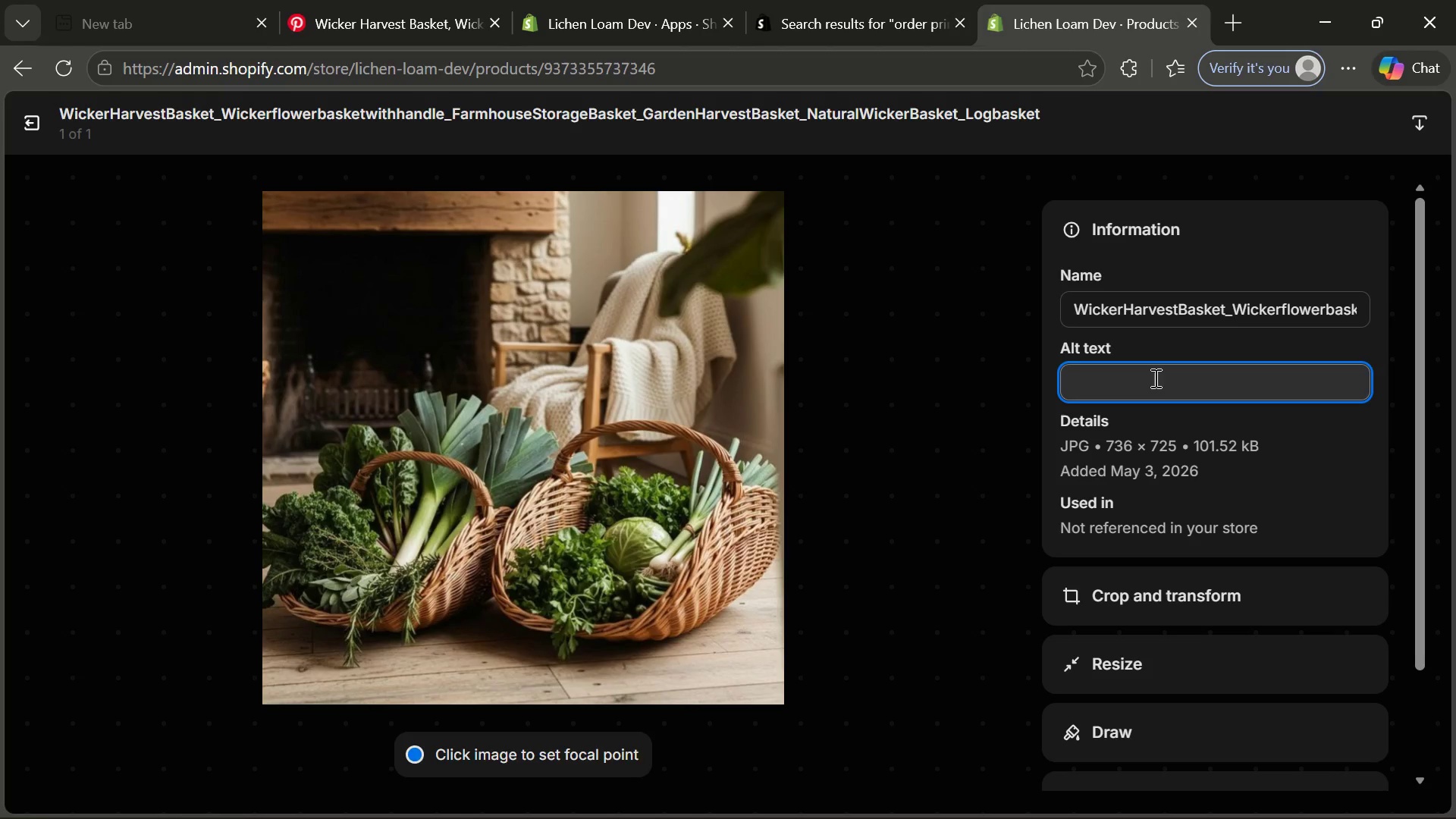 
type(Willow harvest basket eco friendly sustainable garden basket)
 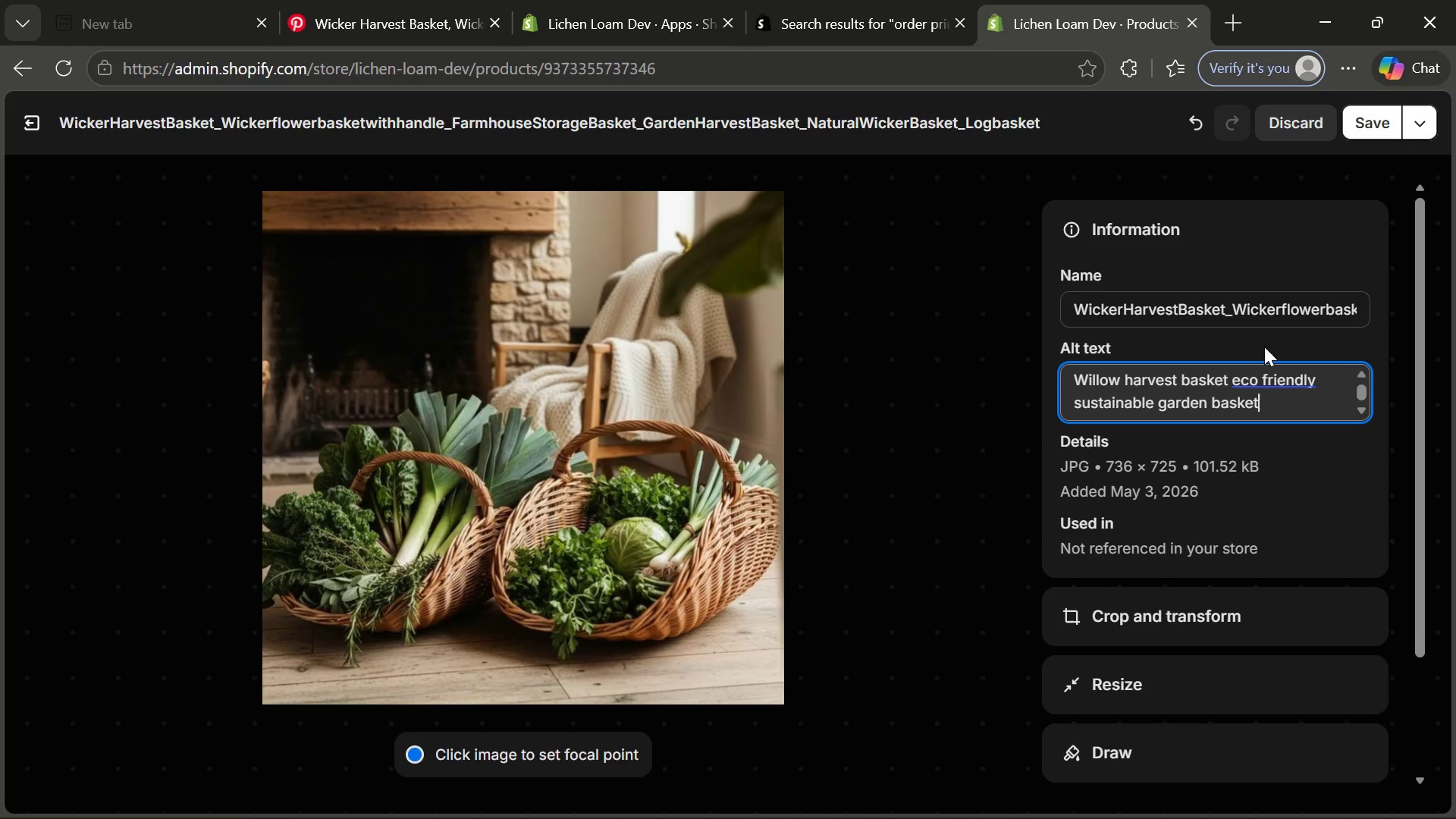 
left_click([1263, 375])
 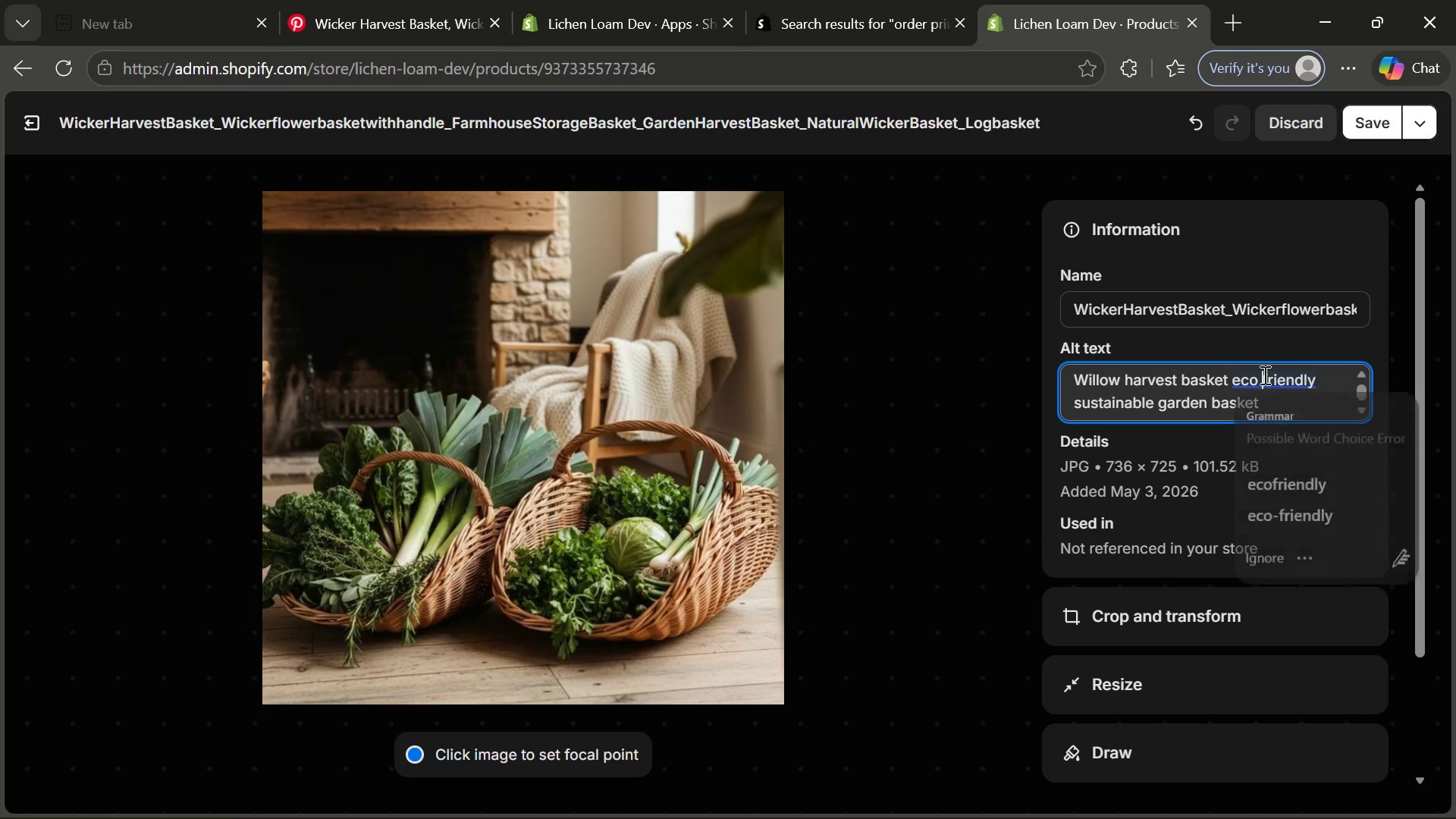 
key(Backspace)
 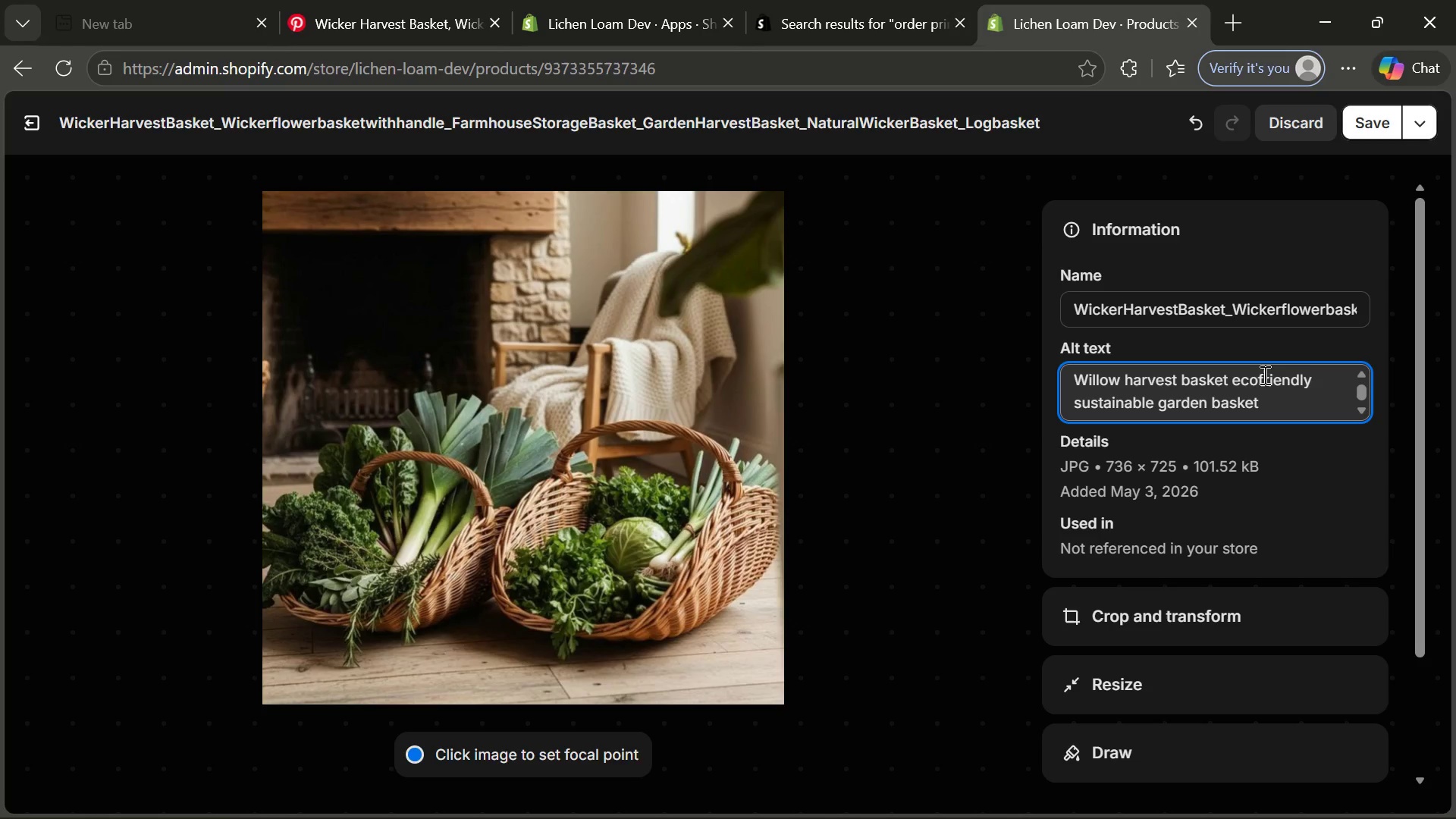 
key(Minus)
 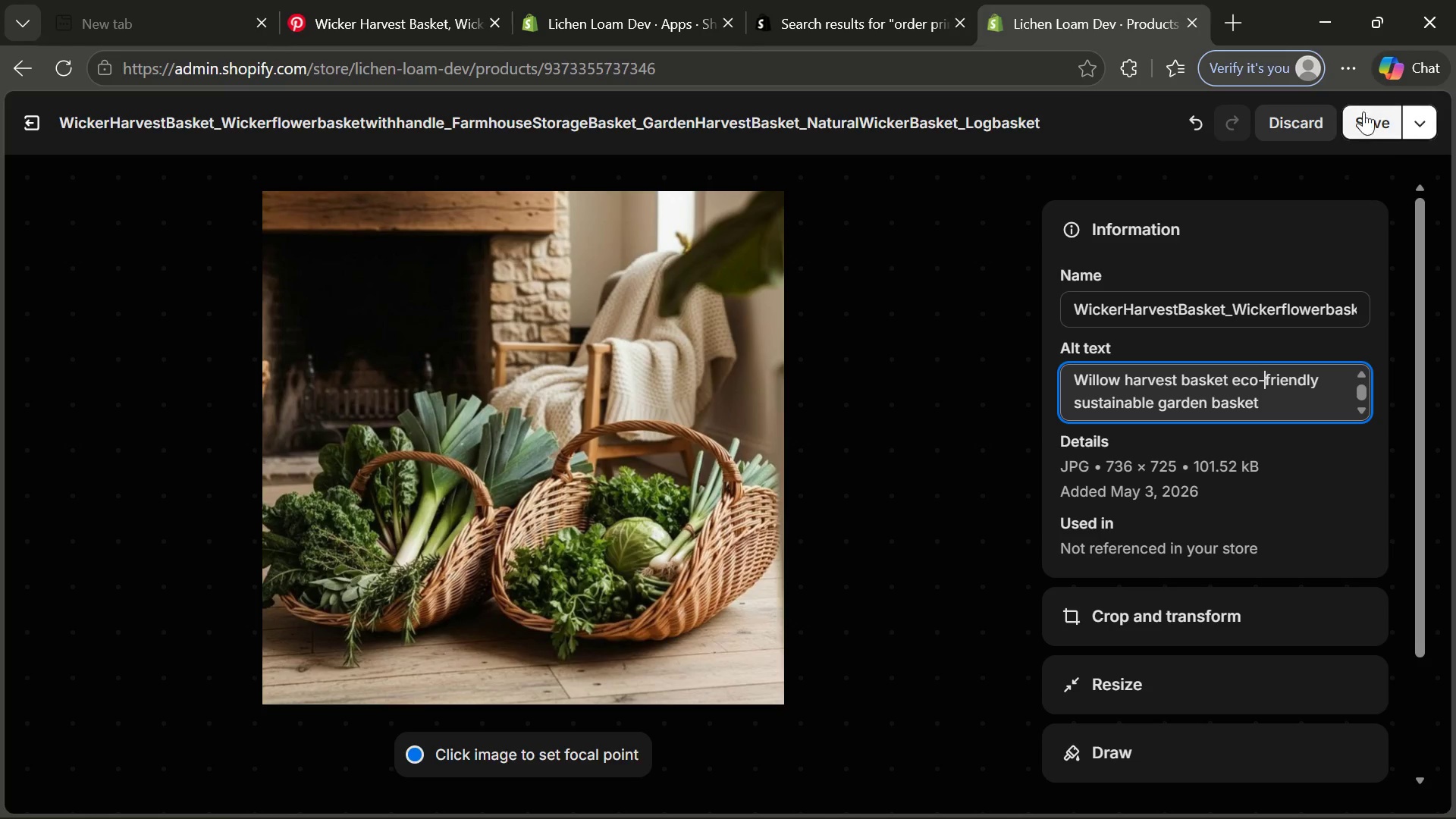 
left_click([1363, 105])
 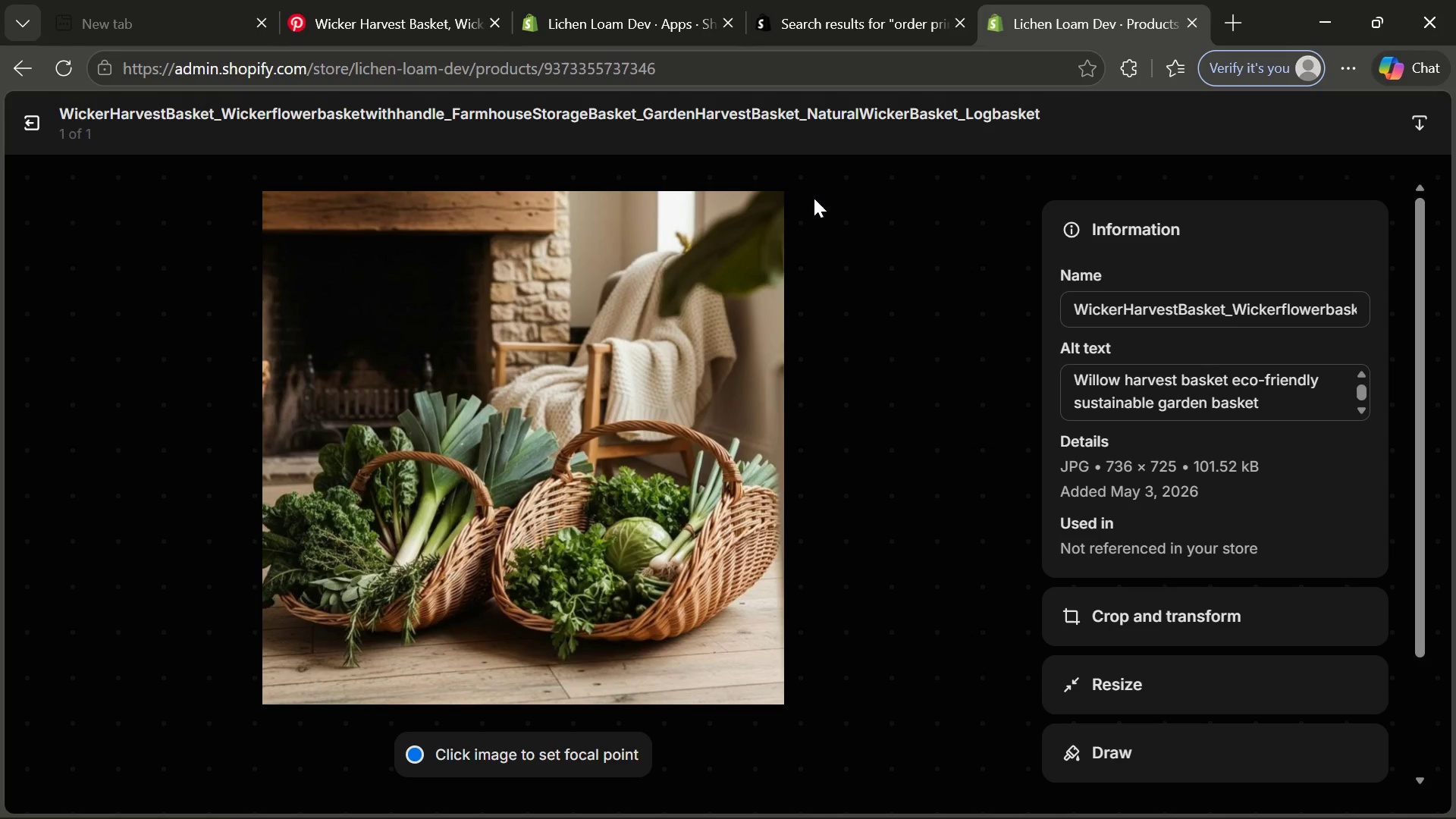 
wait(5.44)
 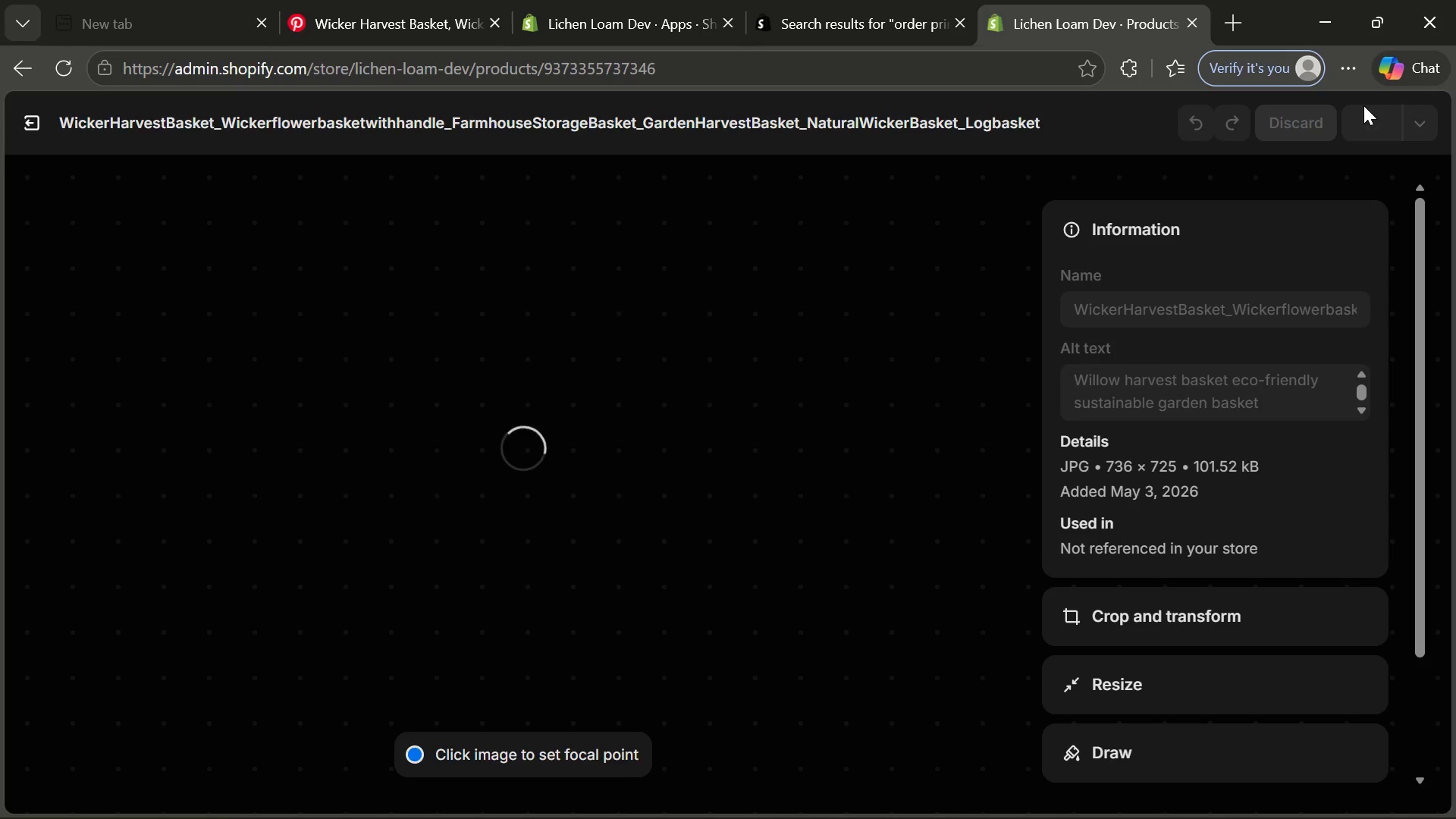 
left_click([33, 136])
 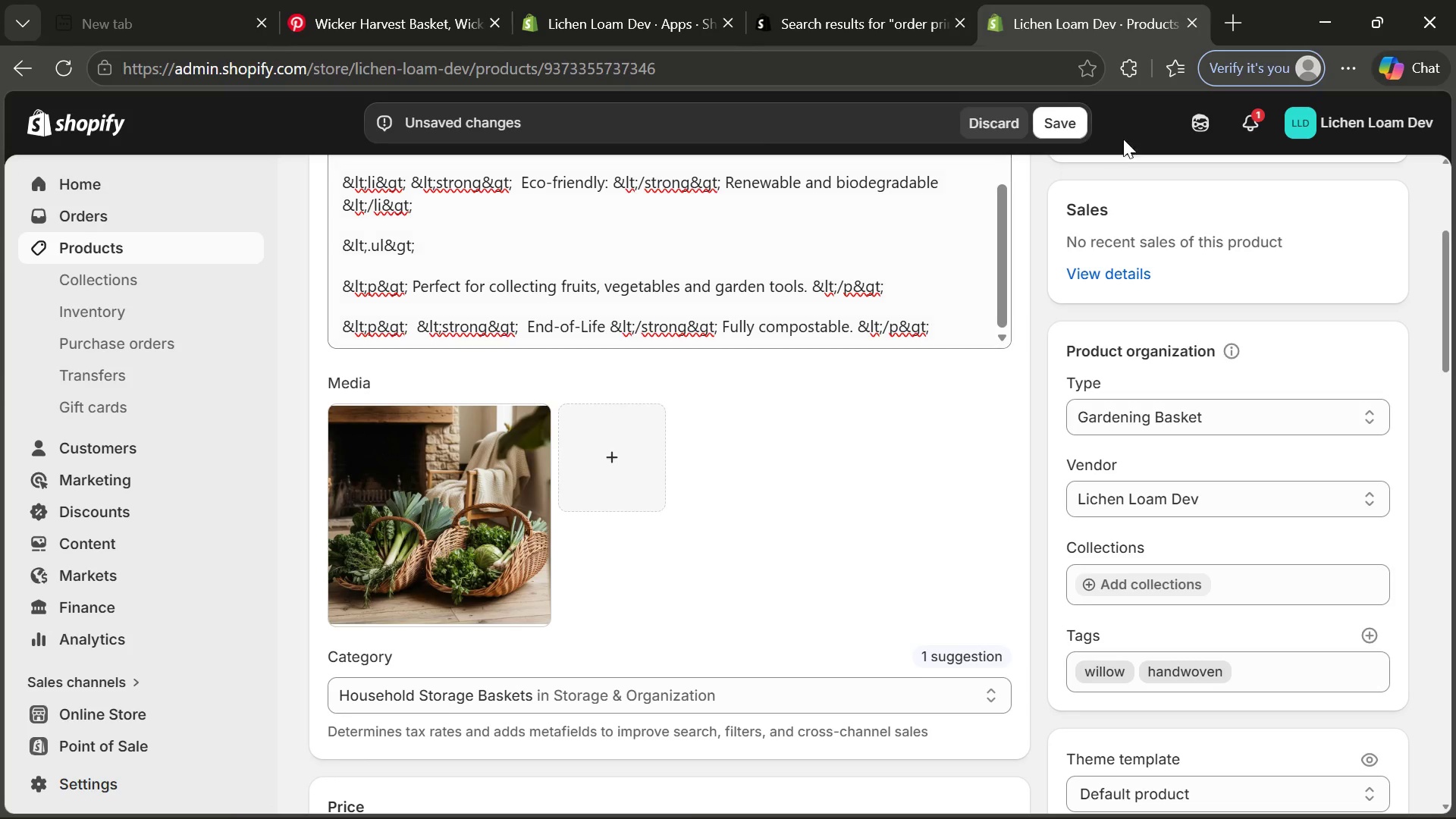 
left_click([1075, 125])
 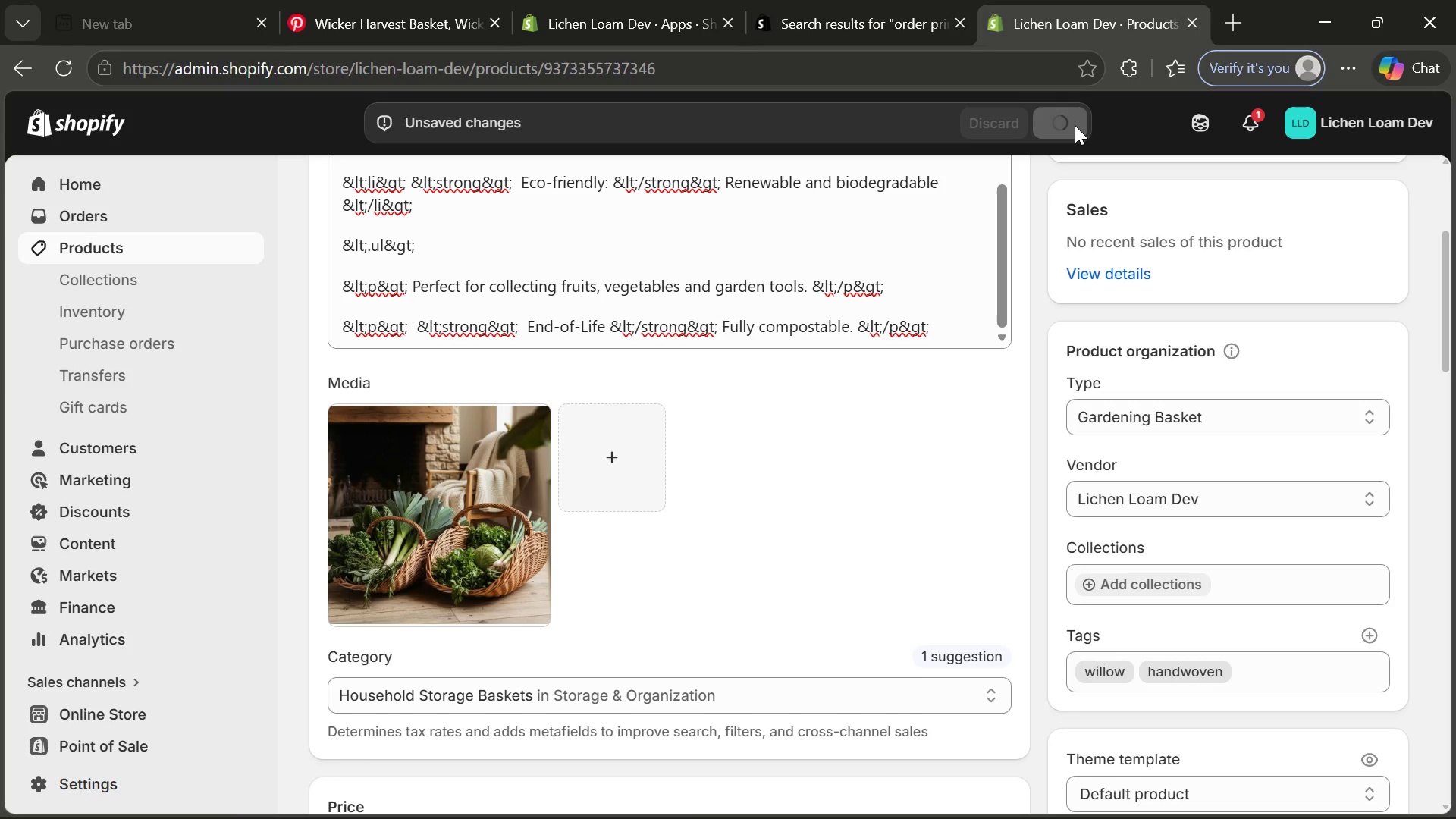 
wait(12.91)
 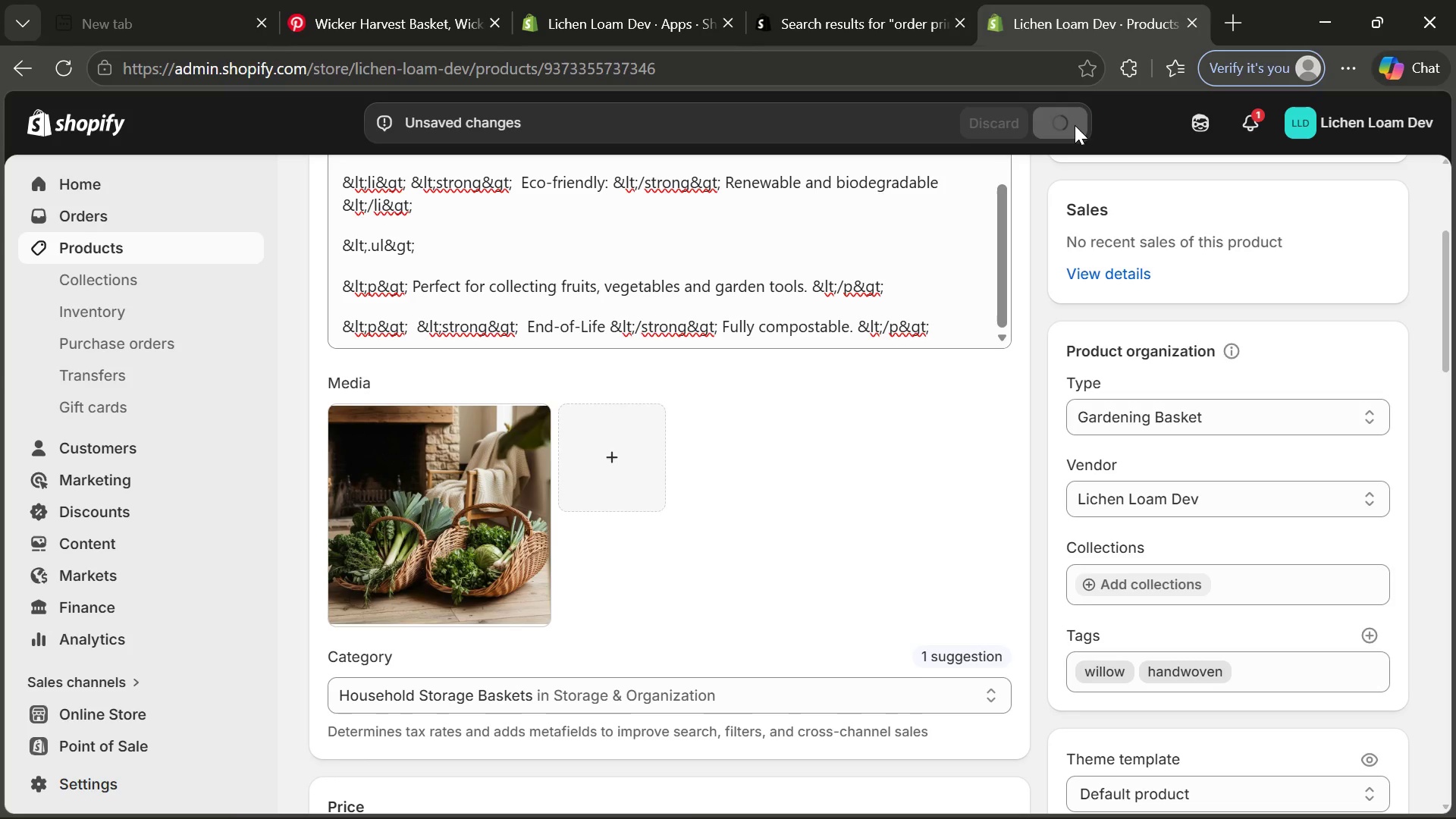 
left_click([206, 246])
 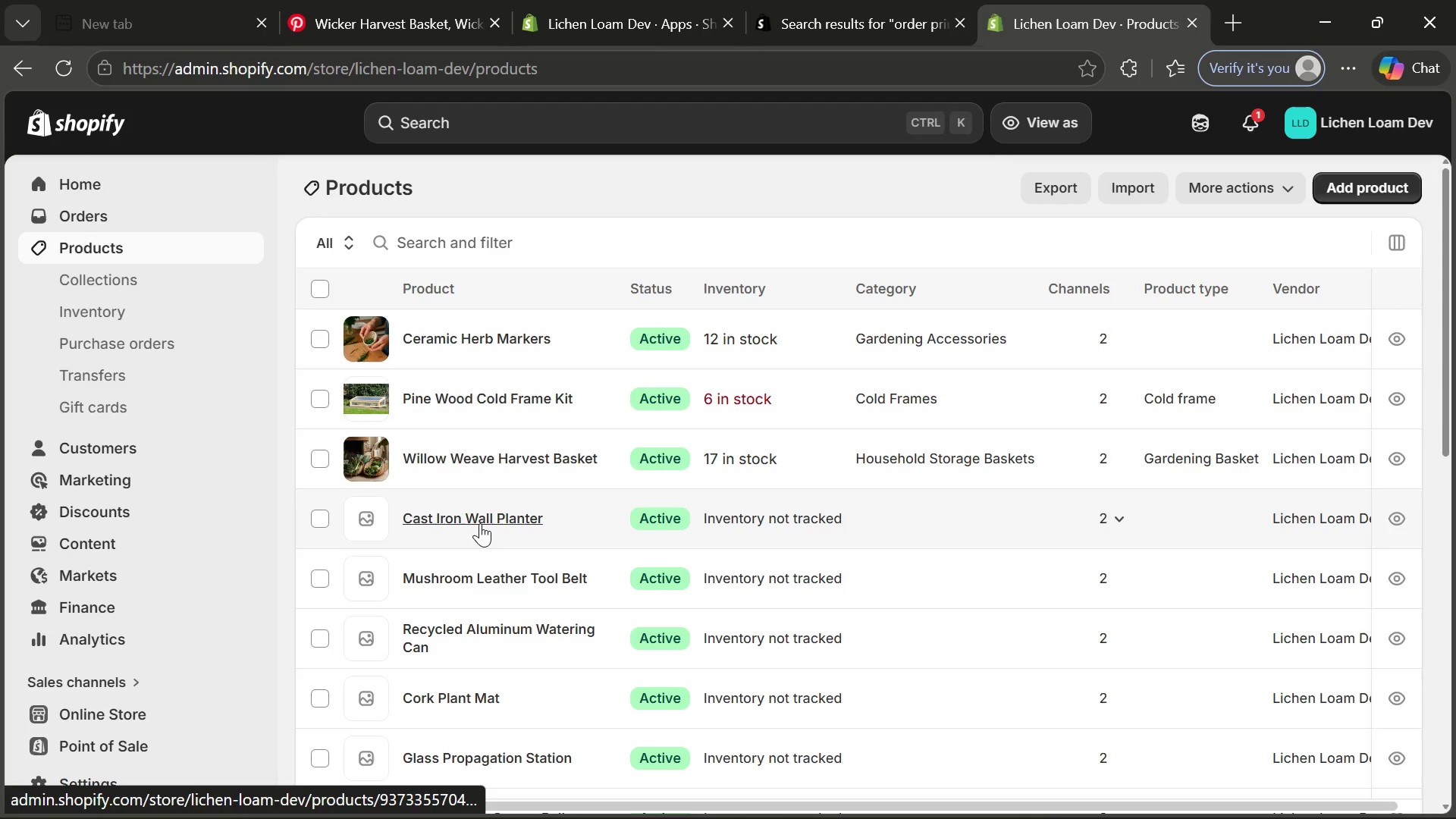 
wait(5.91)
 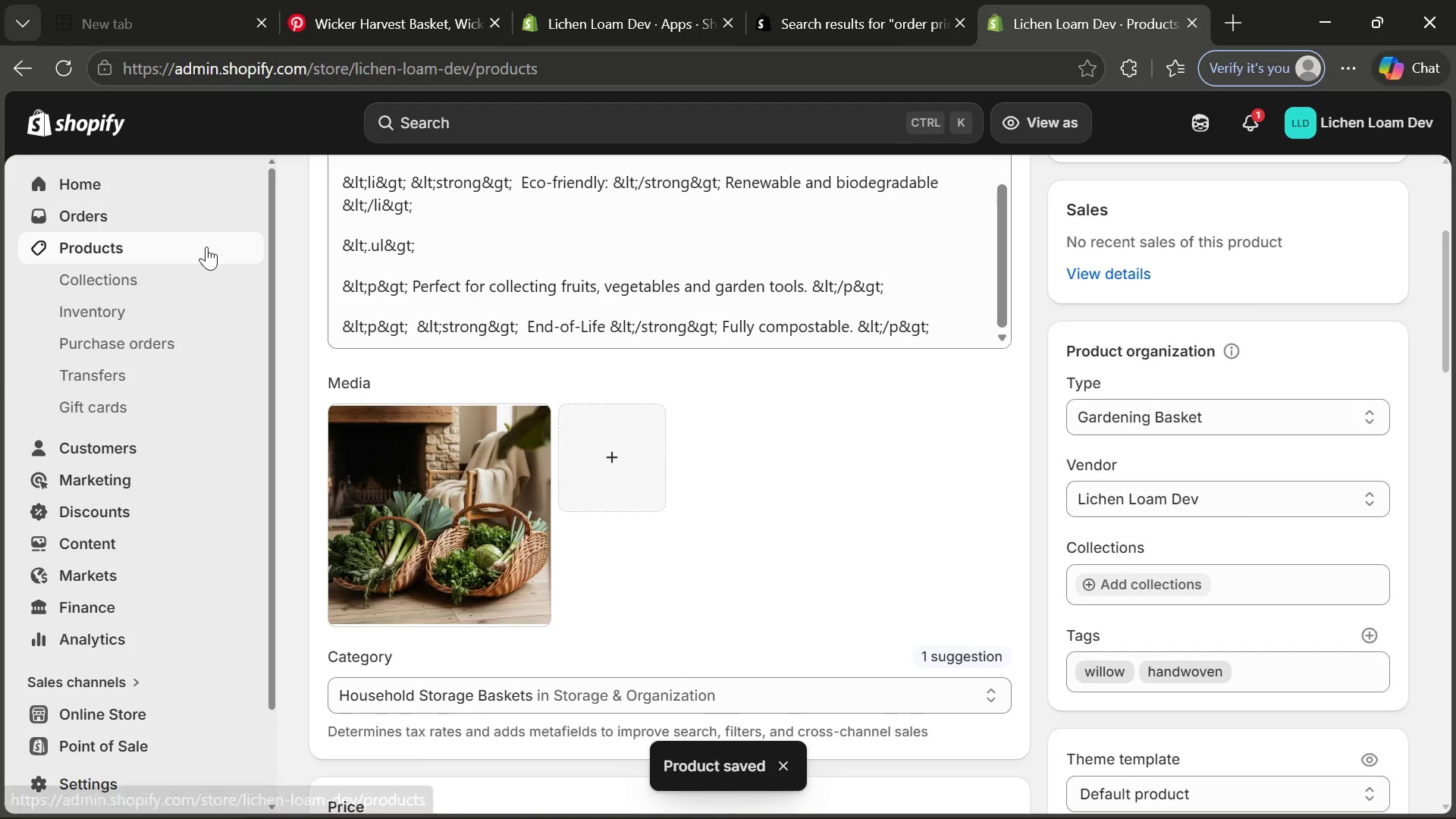 
left_click([477, 521])
 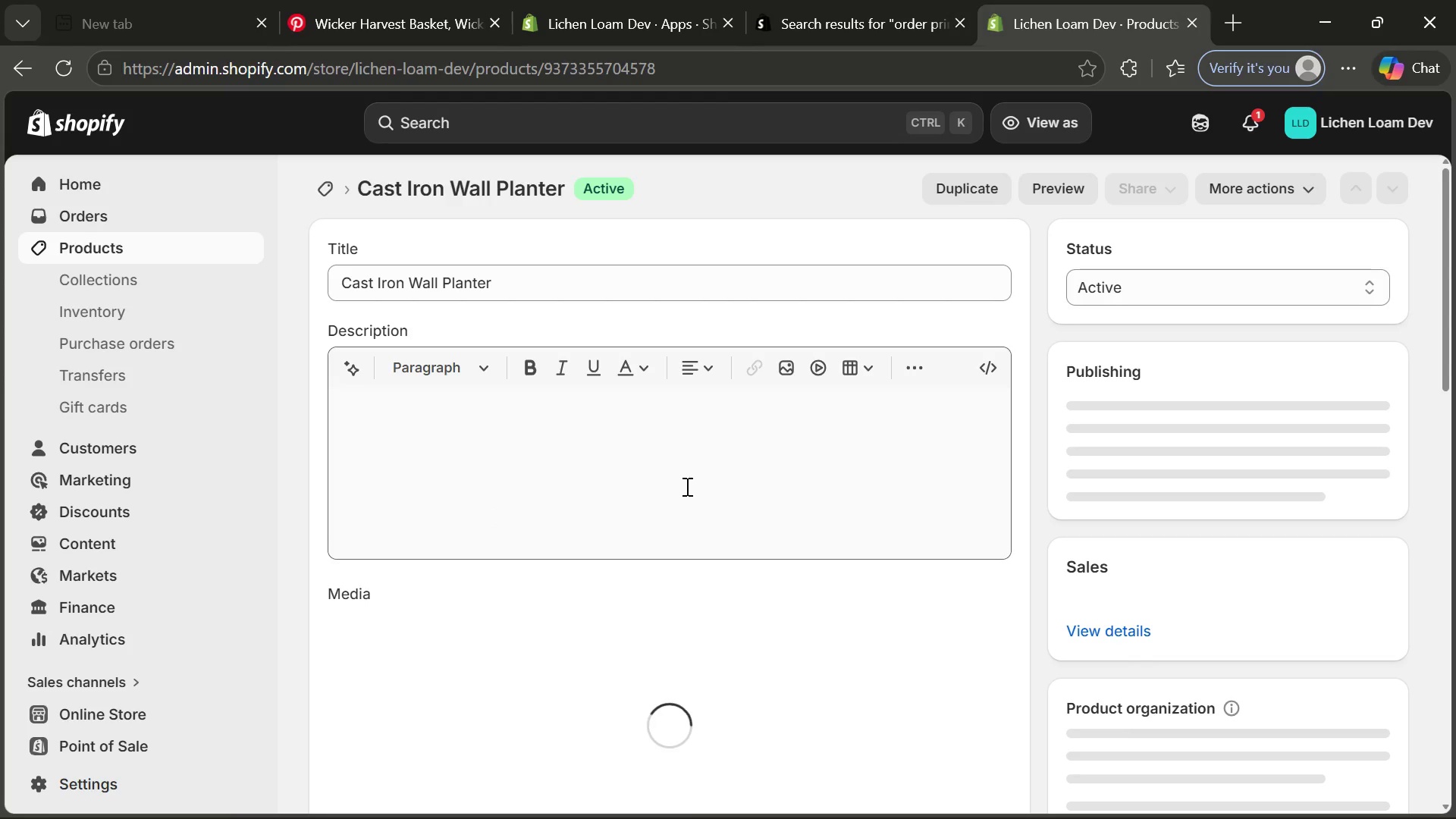 
left_click([718, 494])
 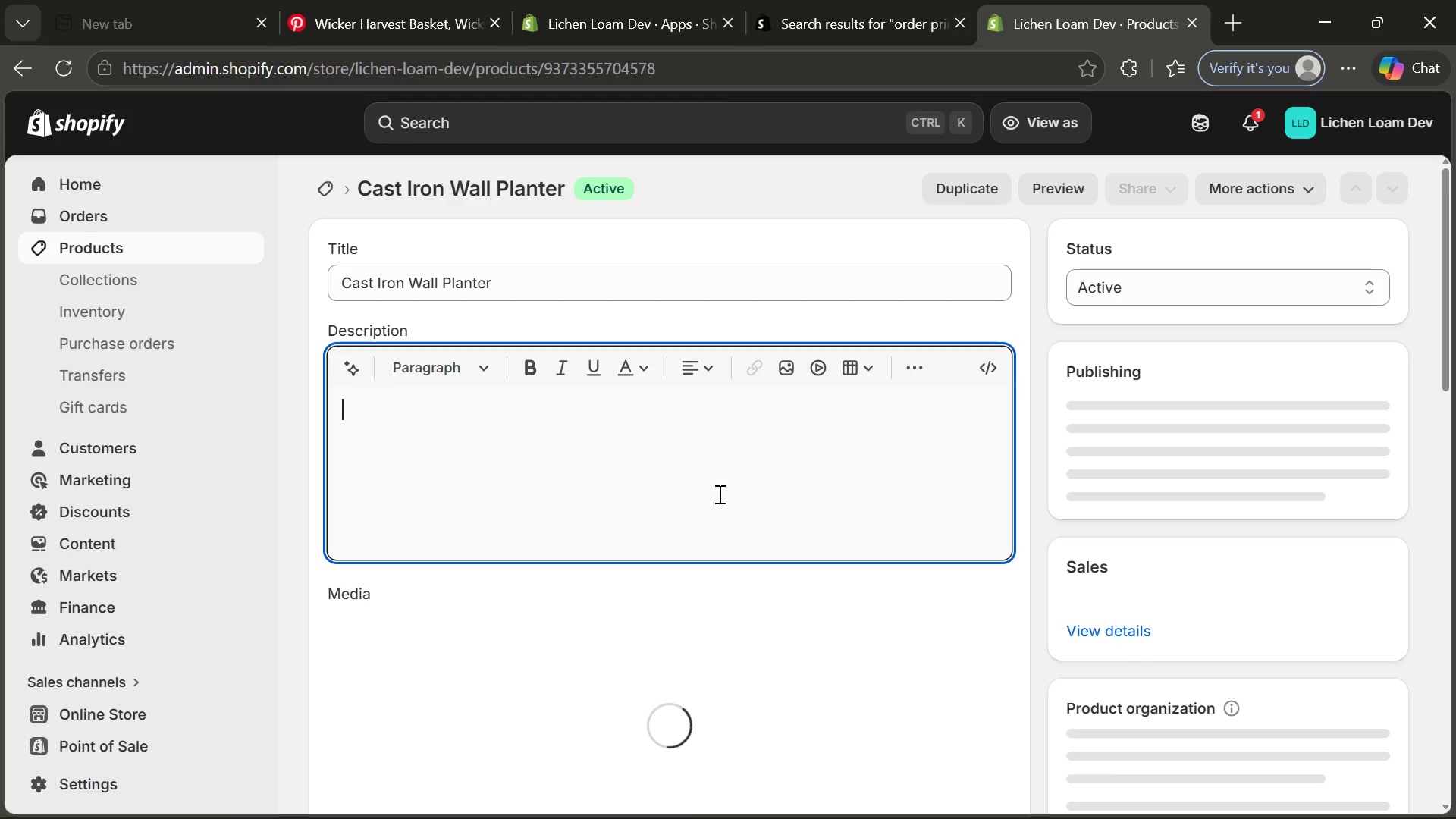 
key(Control+V)
 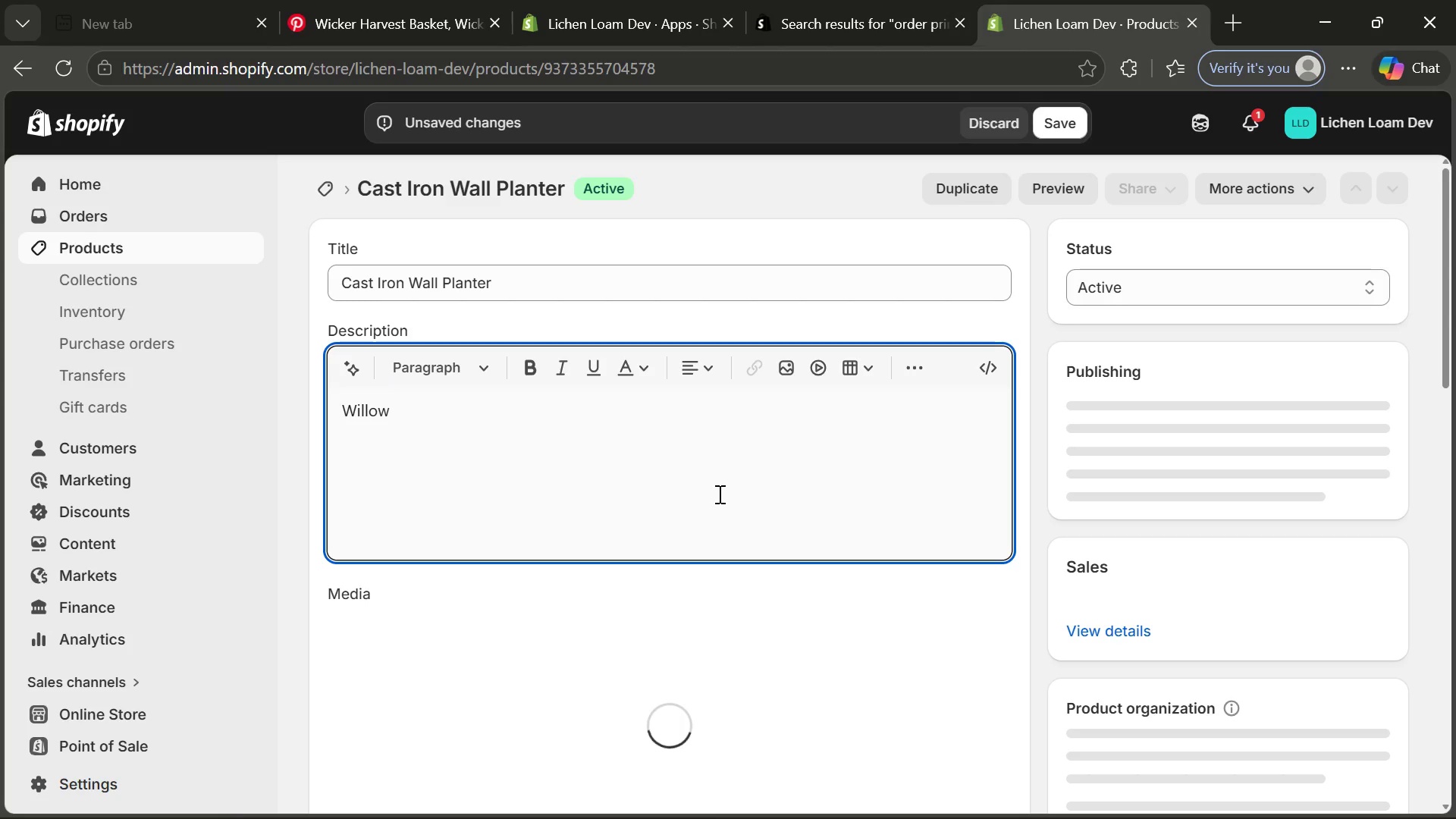 
hold_key(key=Backspace, duration=0.84)
 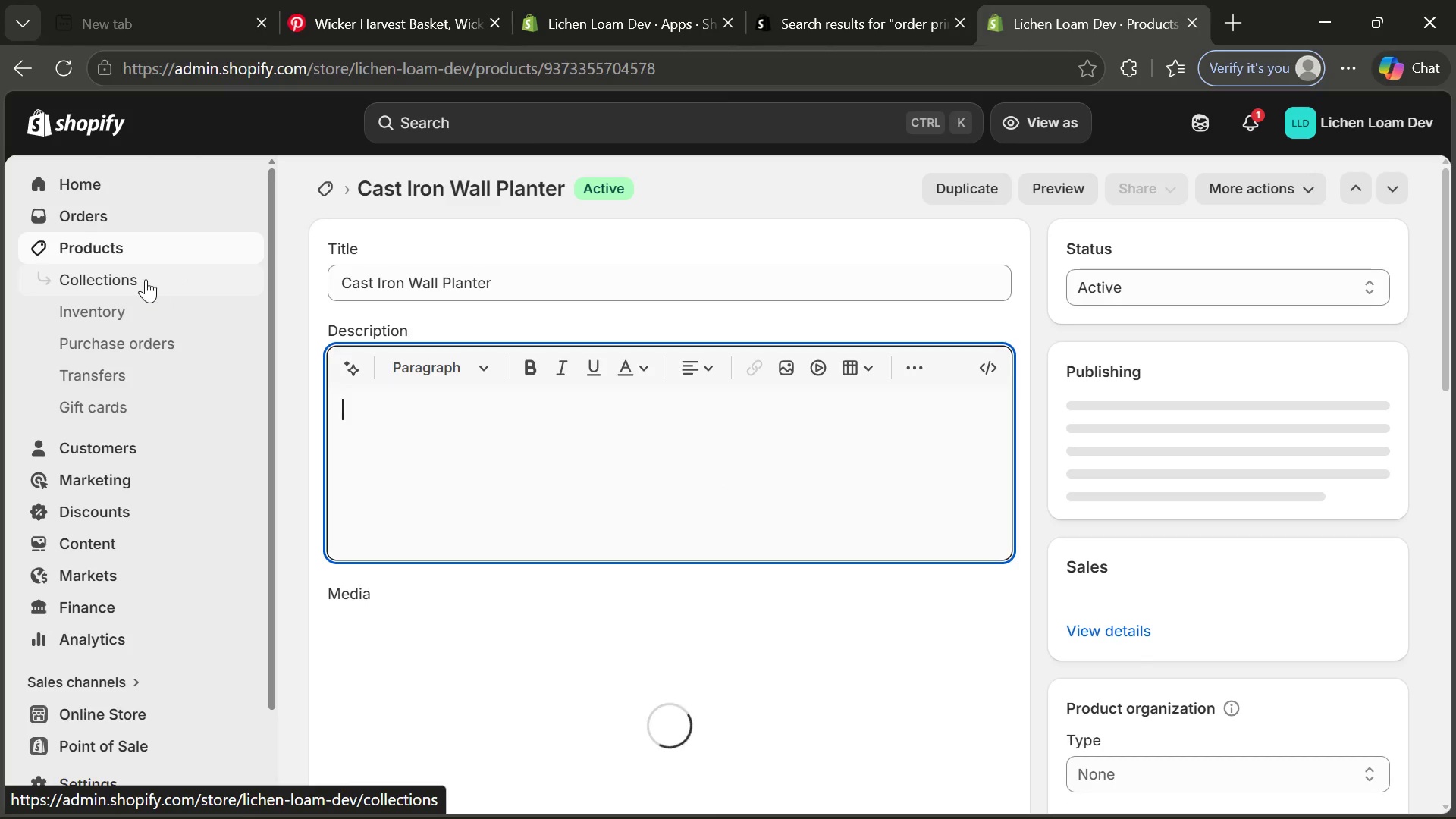 
left_click([147, 249])
 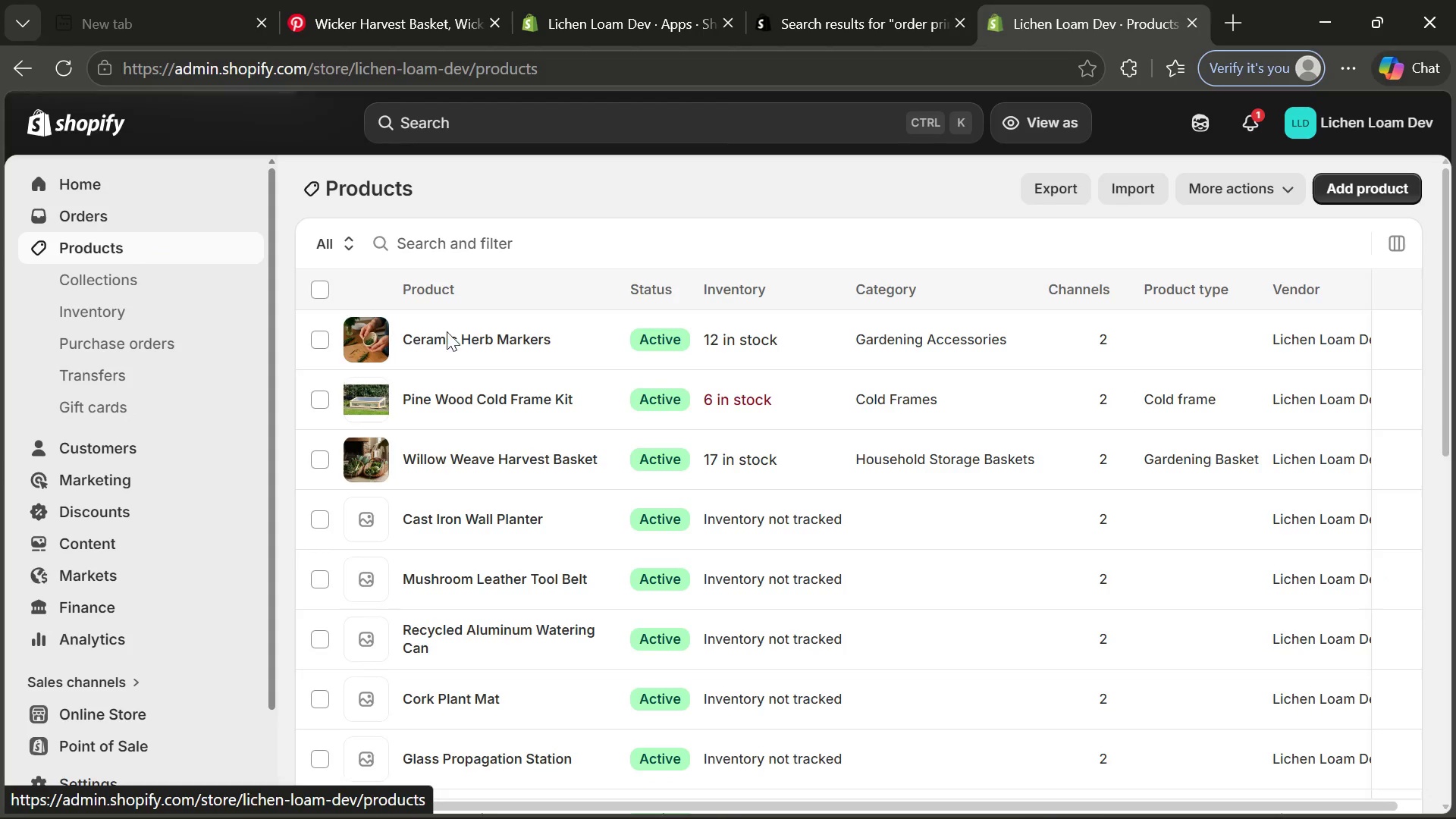 
left_click([457, 402])
 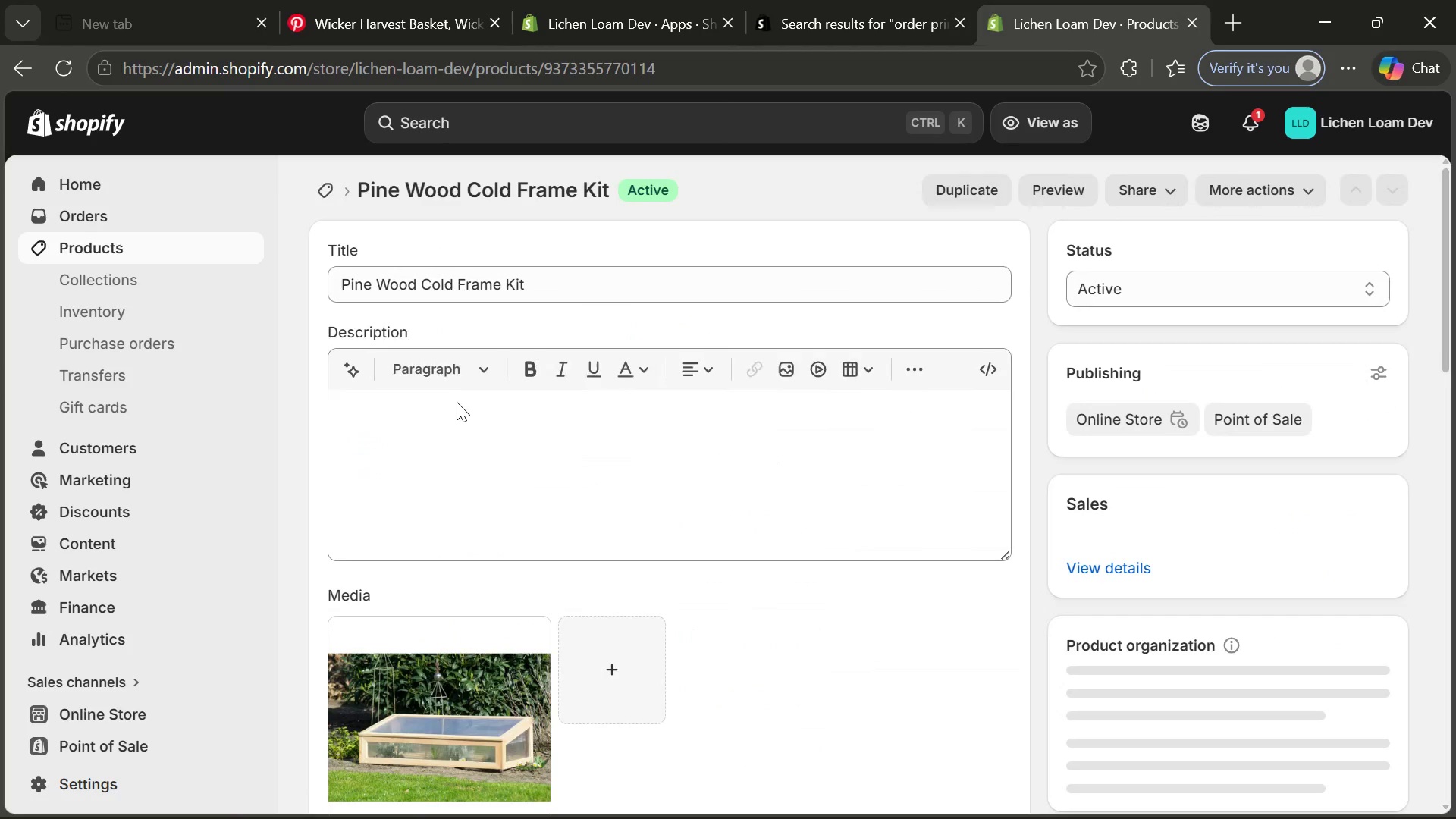 
left_click([528, 469])
 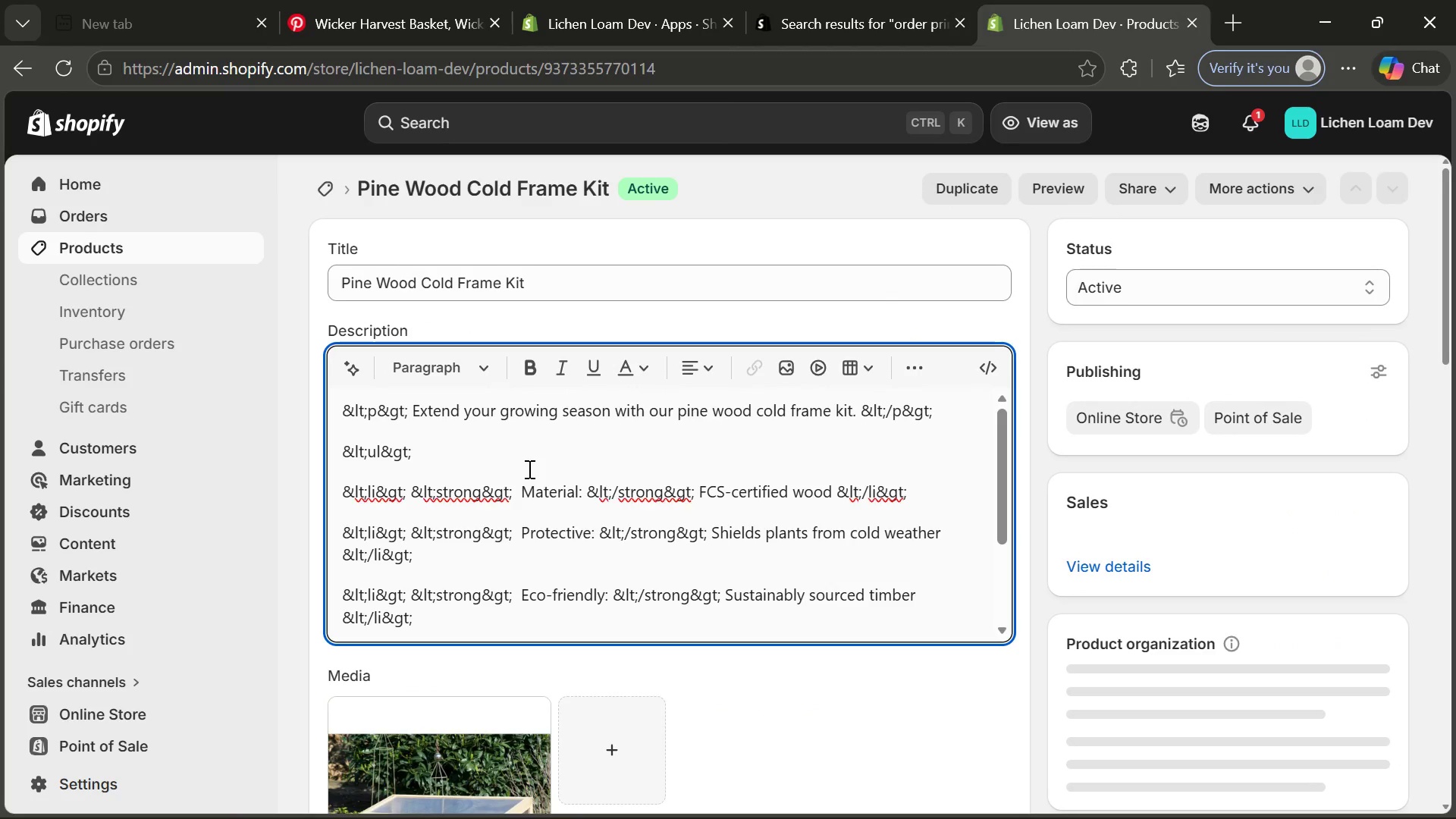 
key(Control+A)
 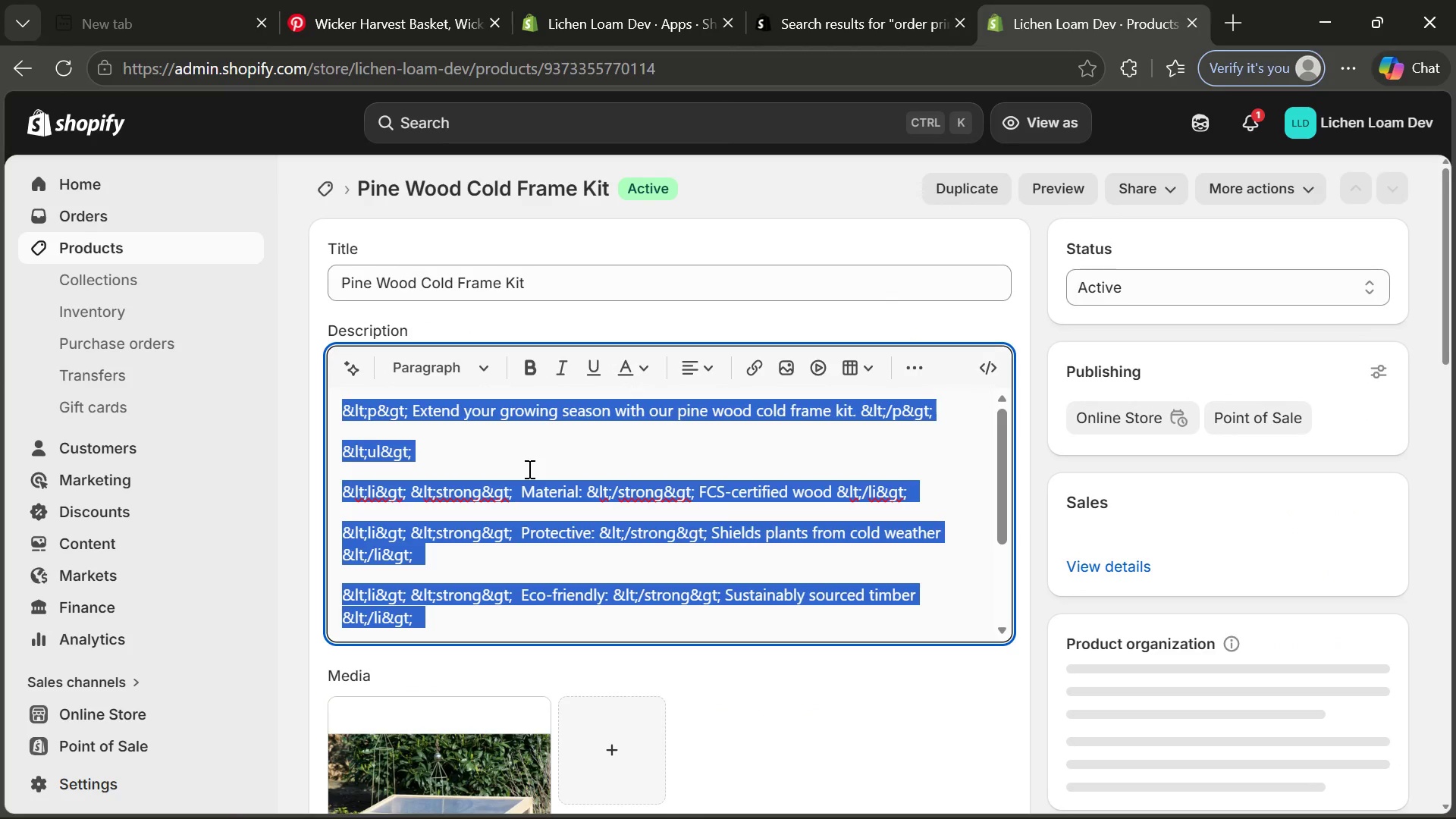 
key(Control+C)
 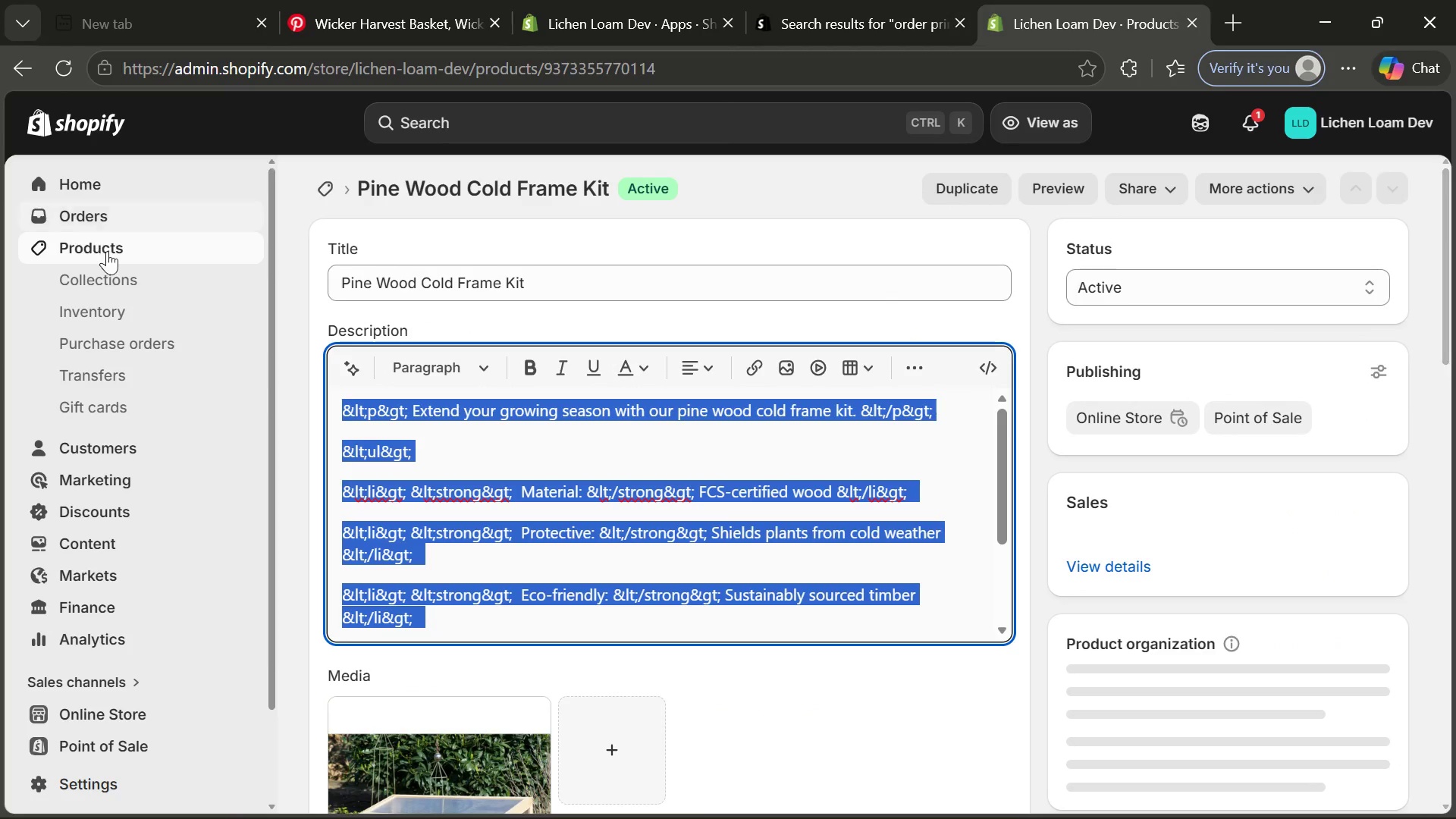 
left_click([109, 251])
 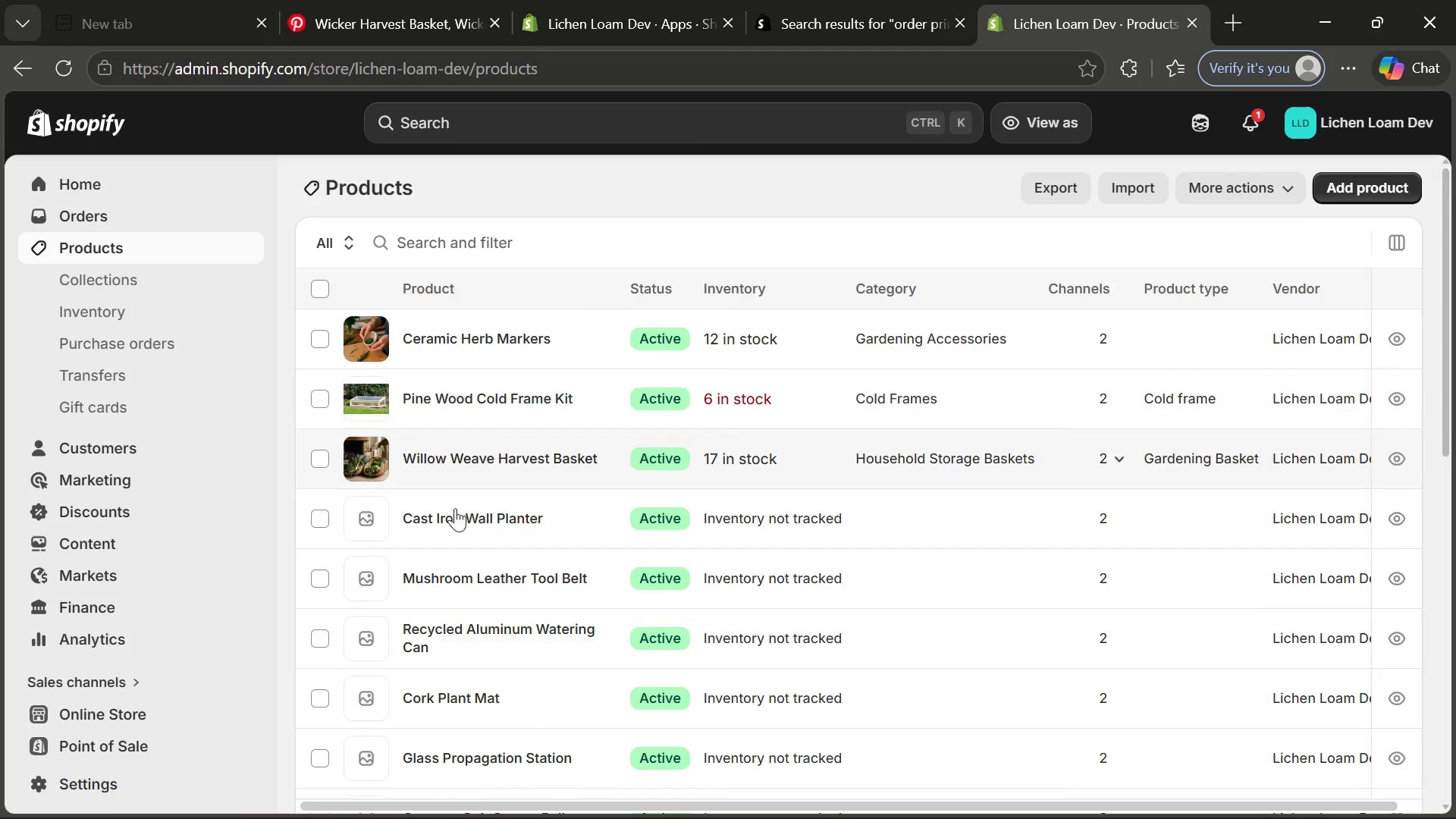 
left_click([455, 515])
 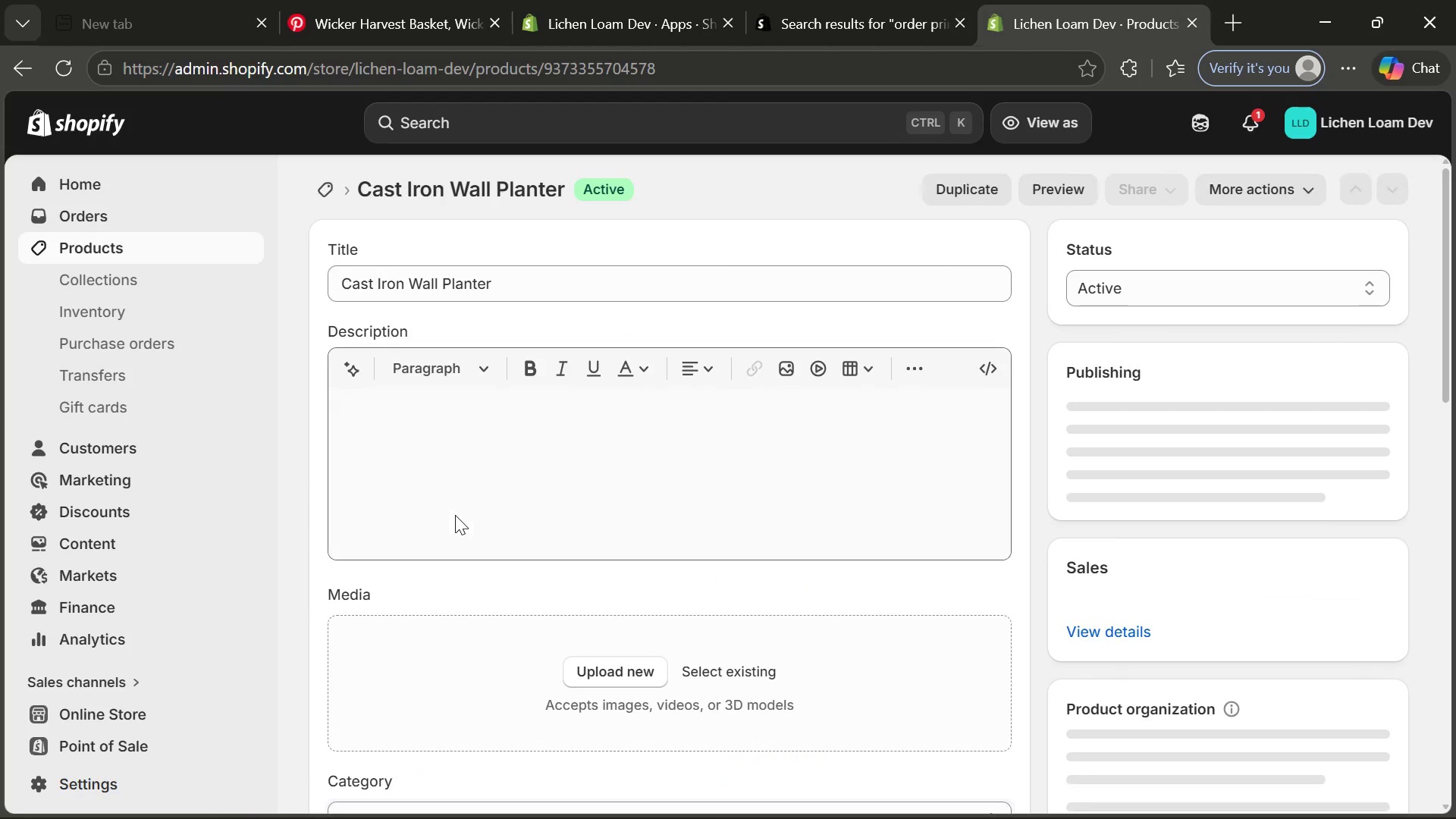 
left_click([521, 421])
 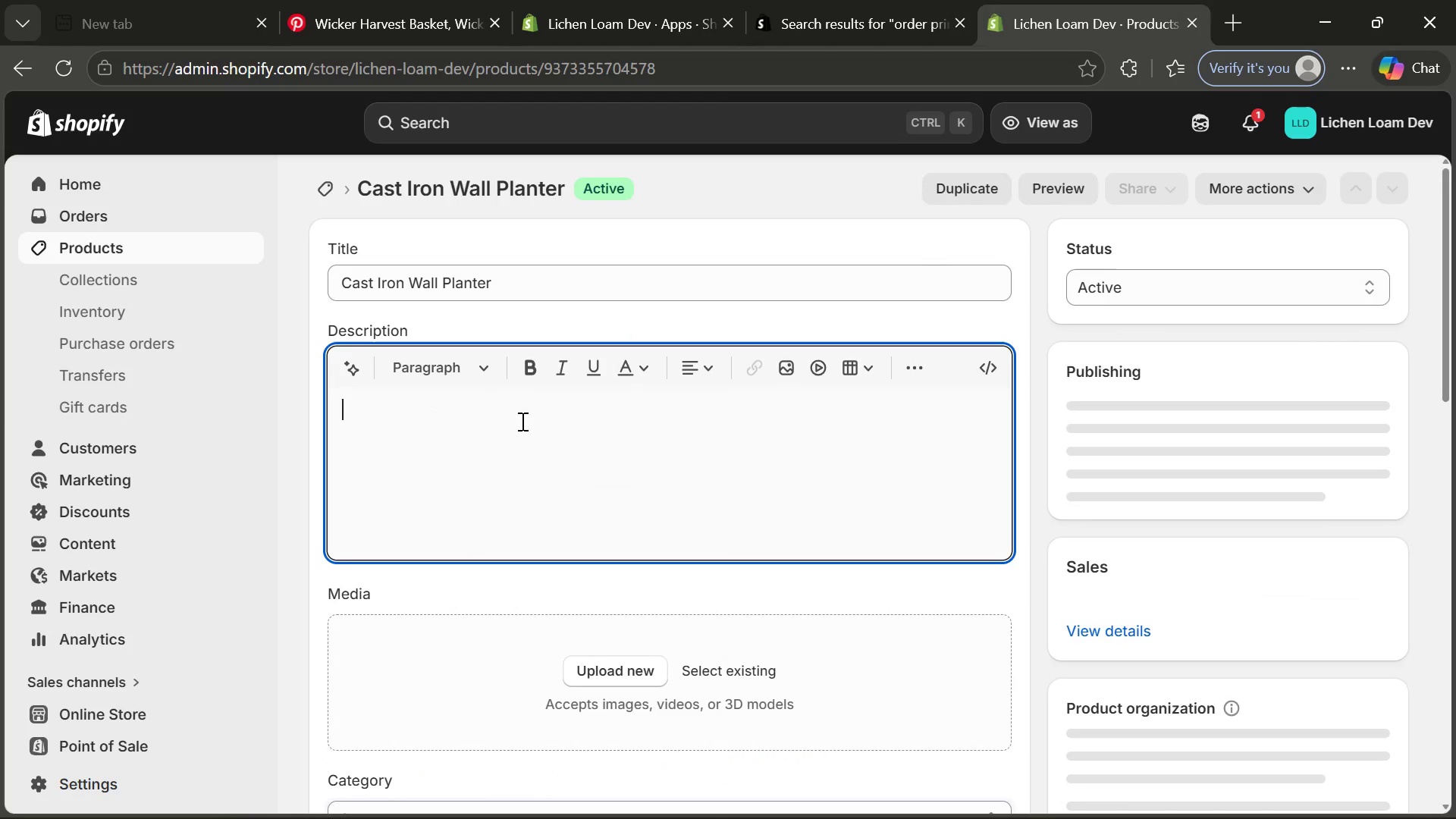 
key(Control+V)
 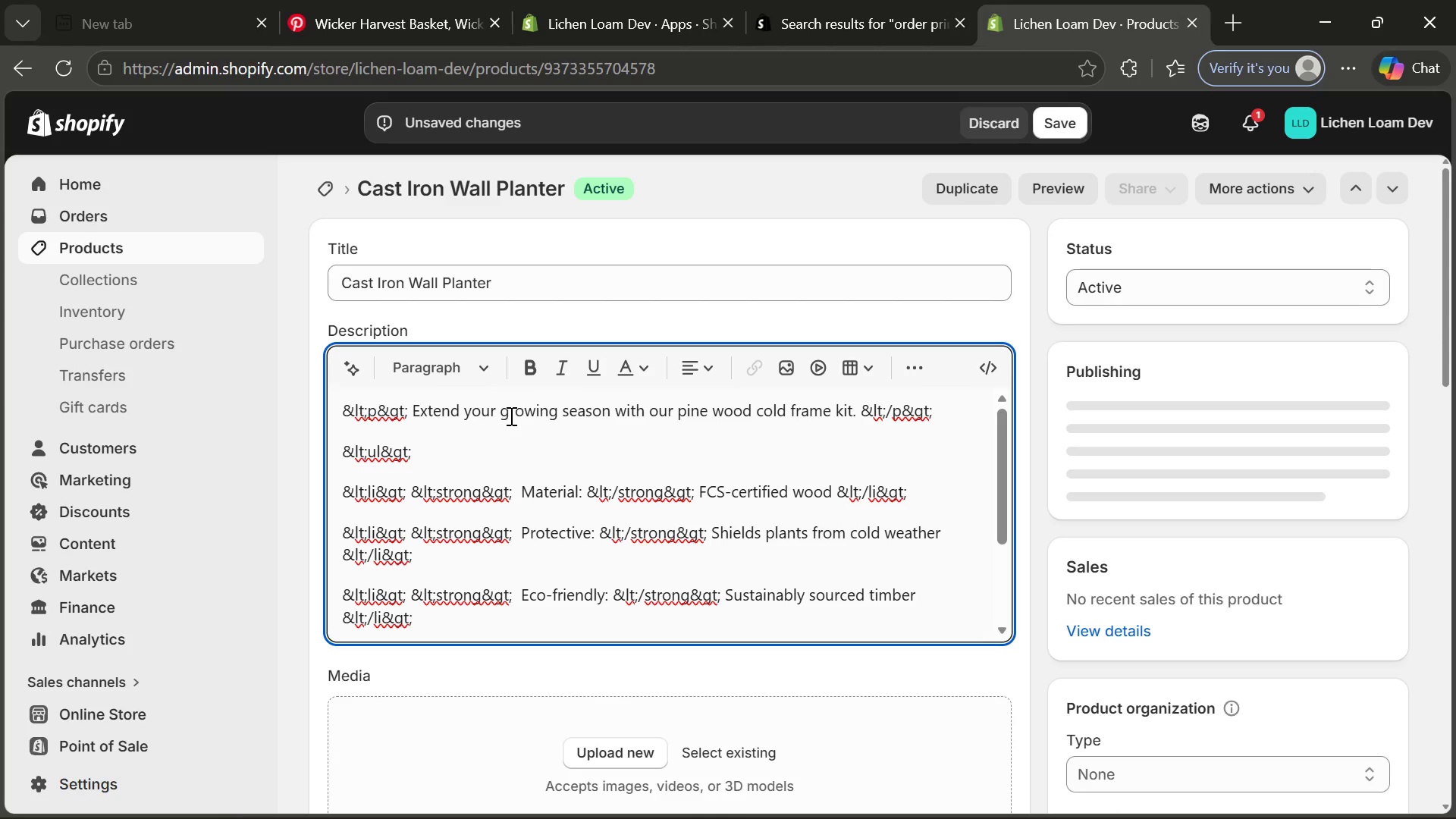 
wait(19.64)
 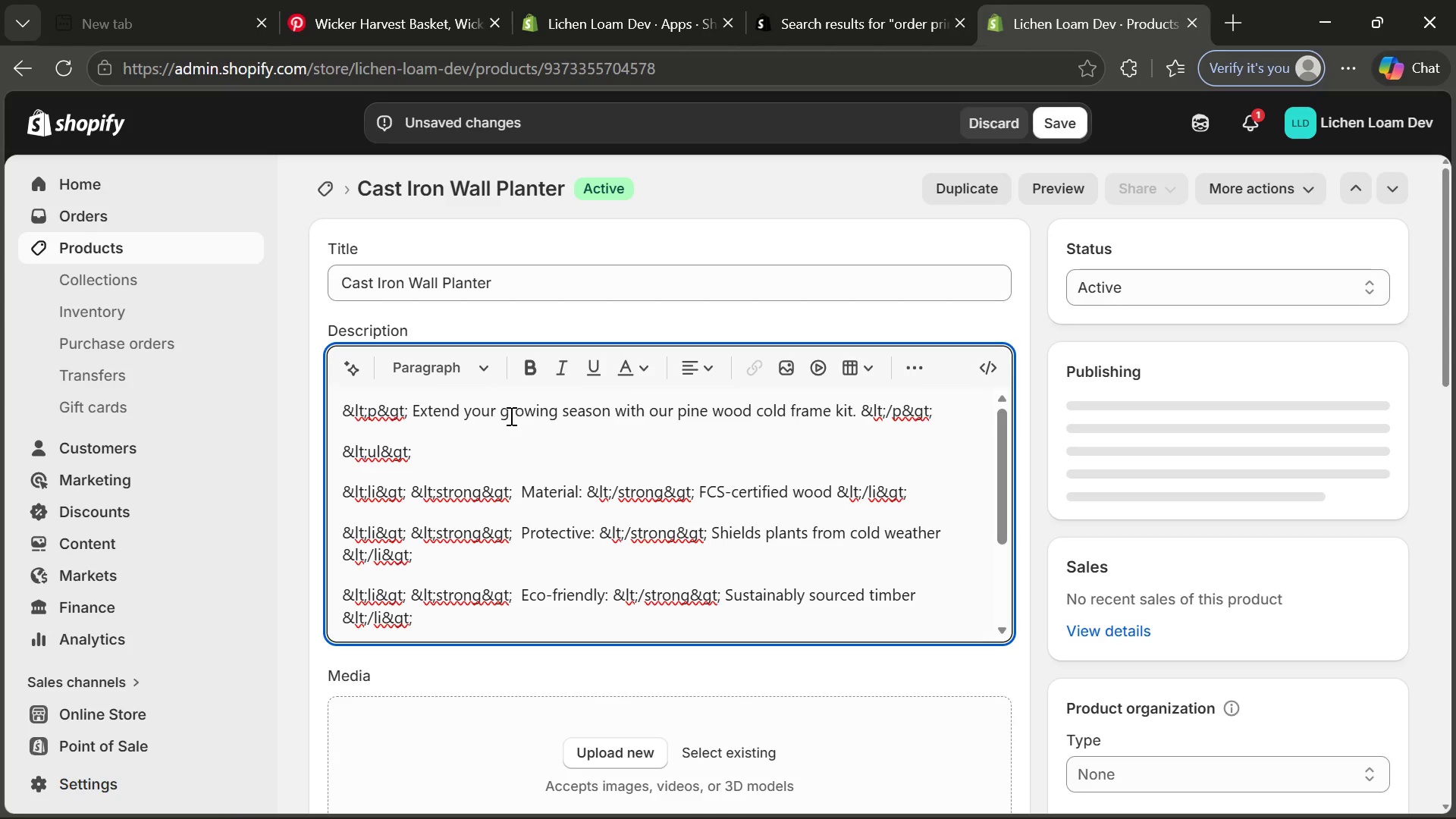 
left_click_drag(start_coordinate=[413, 413], to_coordinate=[862, 412])
 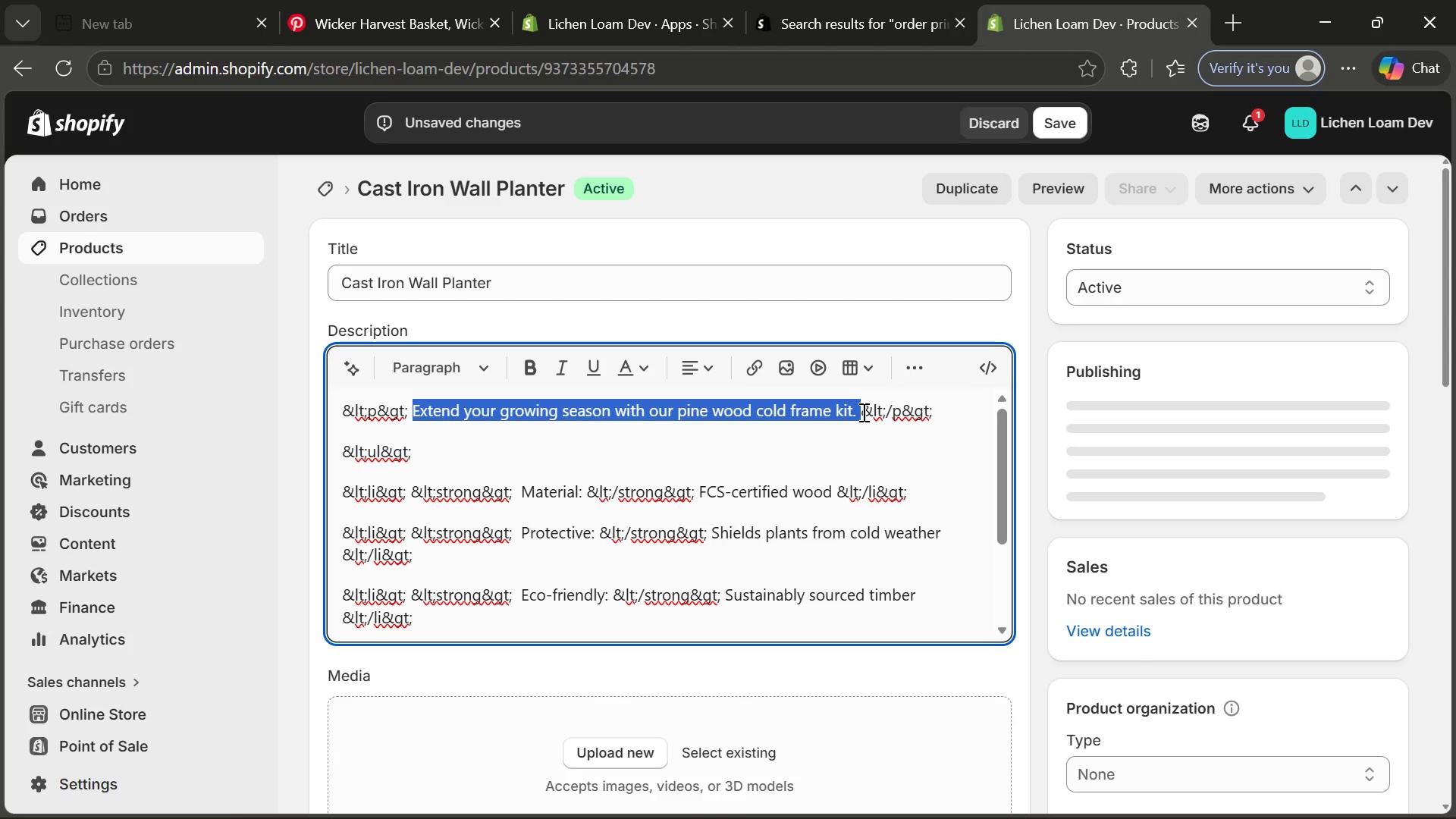 
type(Add timle)
key(Backspace)
key(Backspace)
type(eliness)
key(Backspace)
key(Backspace)
key(Backspace)
key(Backspace)
key(Backspace)
type(ess durability to your space with our cast )
 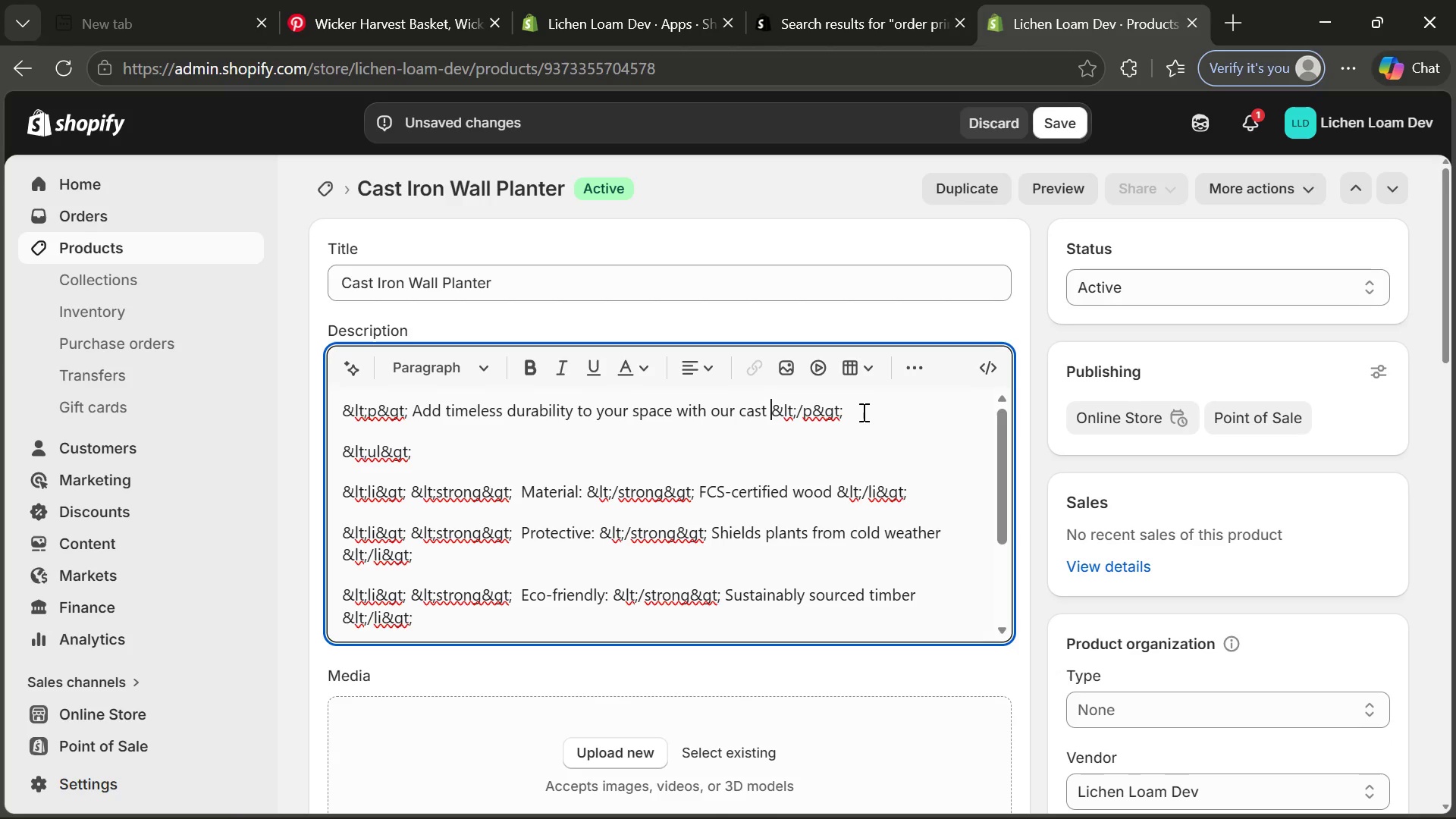 
wait(8.06)
 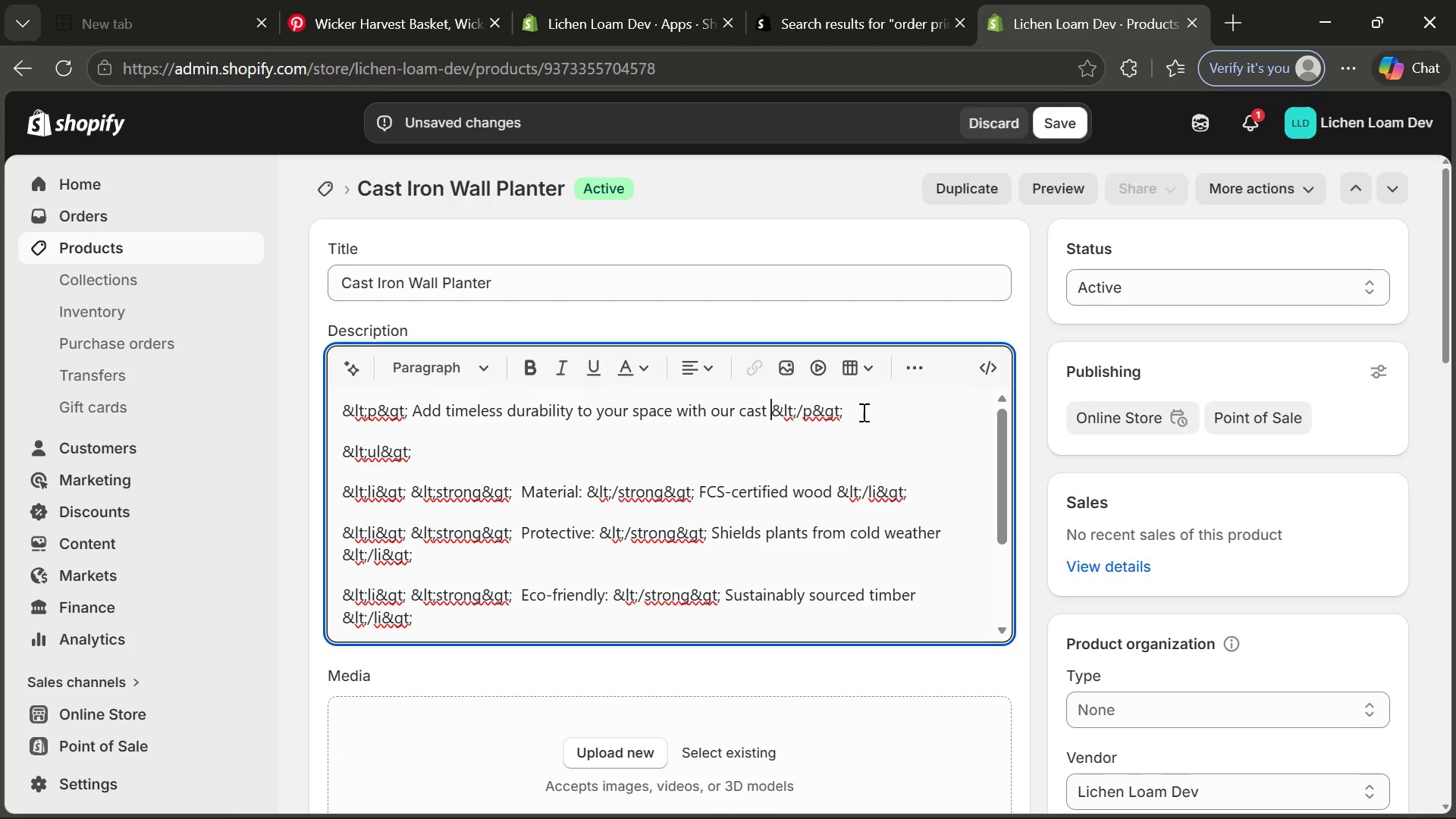 
type(irob)
key(Backspace)
type(n wall ok)
key(Backspace)
type(lanter)
 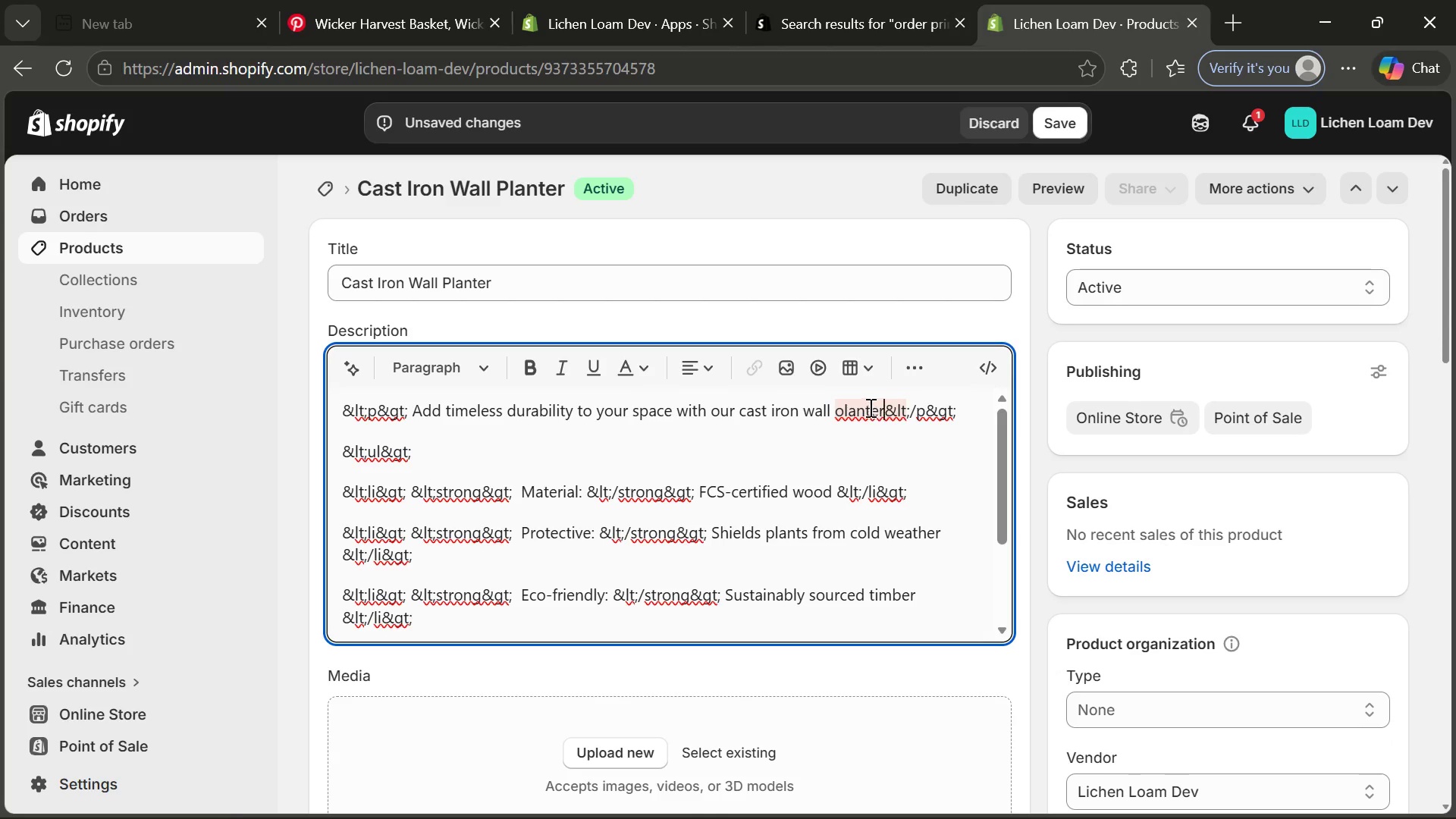 
left_click([846, 407])
 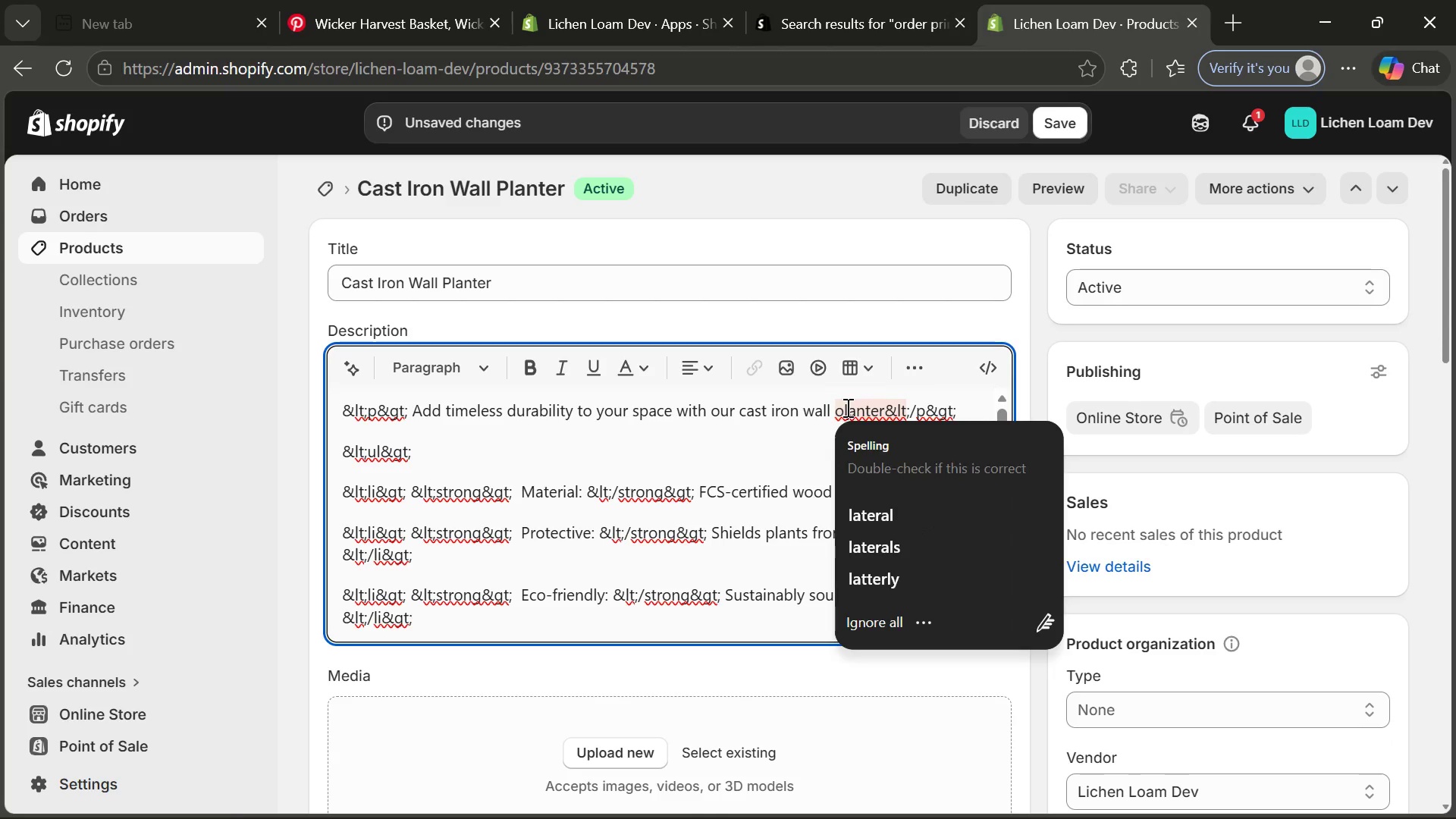 
key(ArrowLeft)
 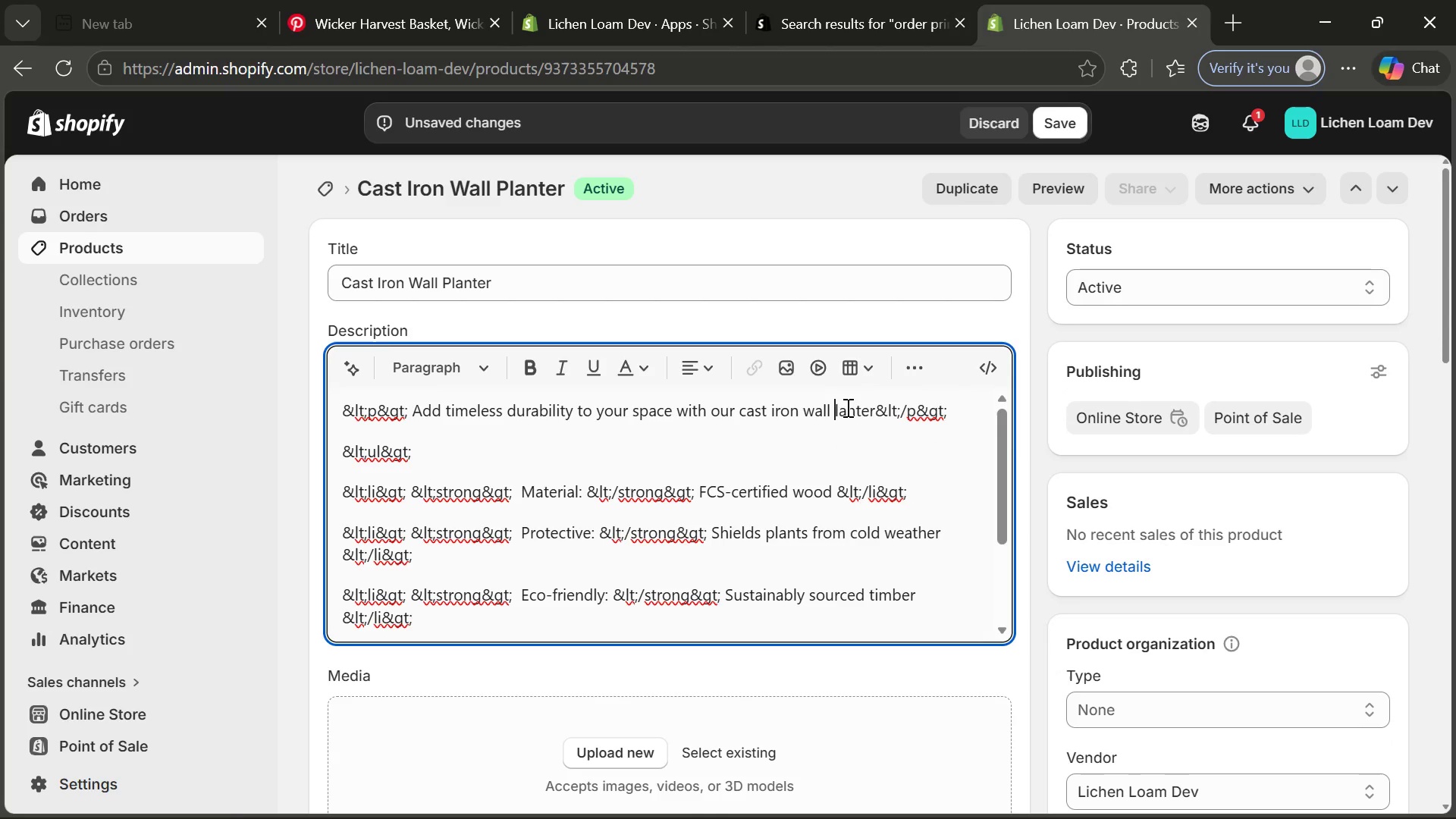 
key(Backspace)
 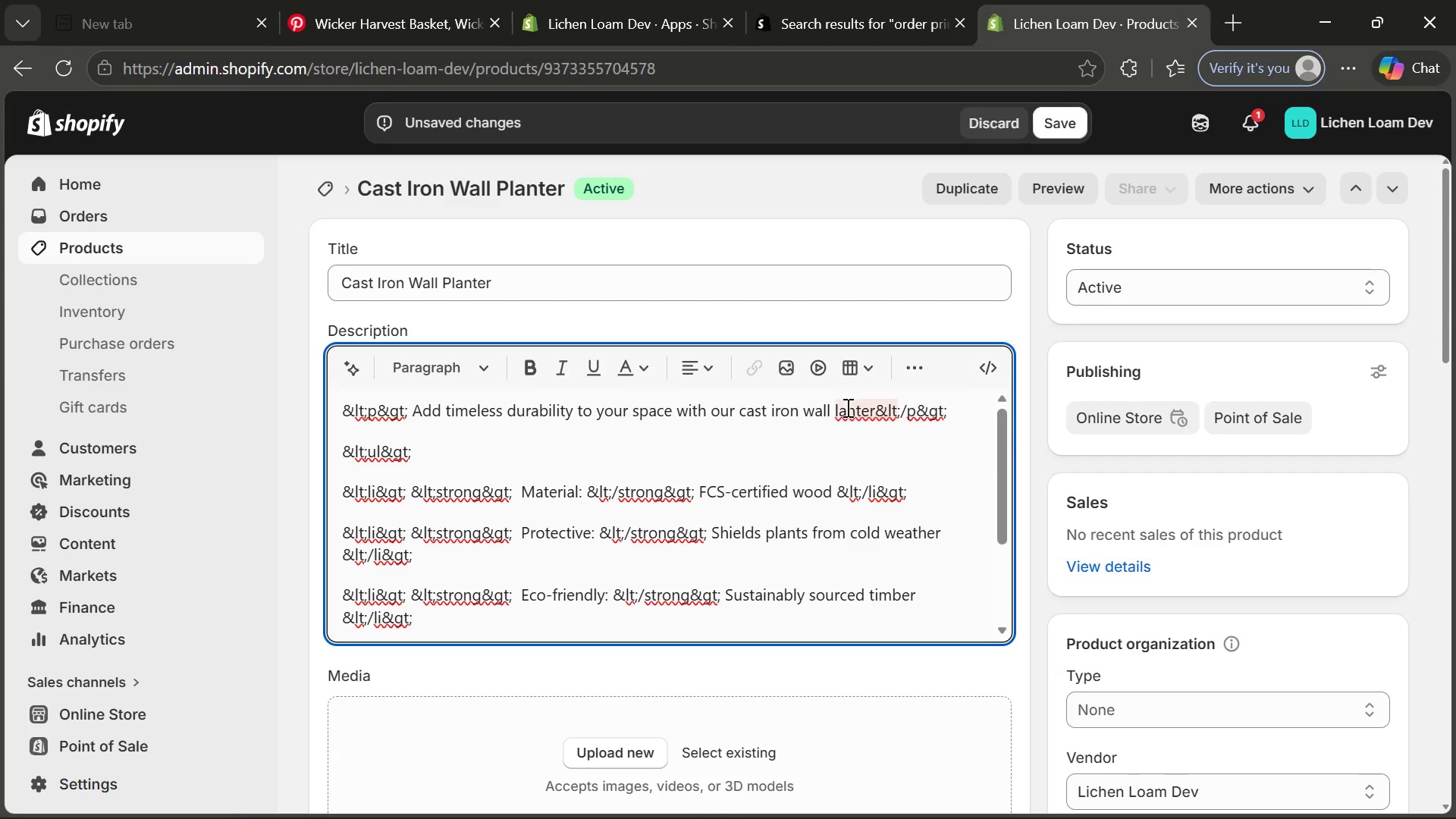 
key(P)
 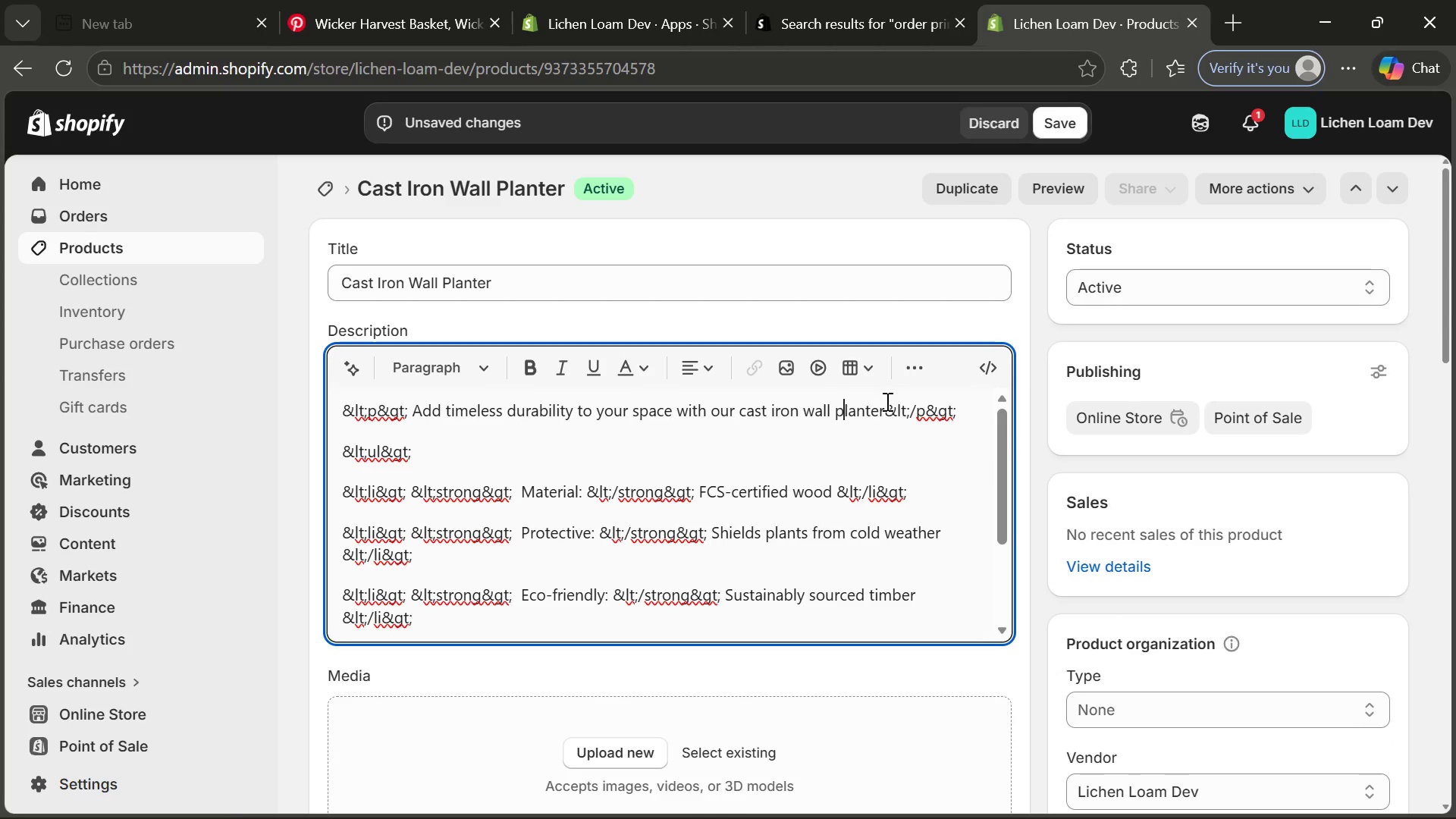 
left_click([886, 401])
 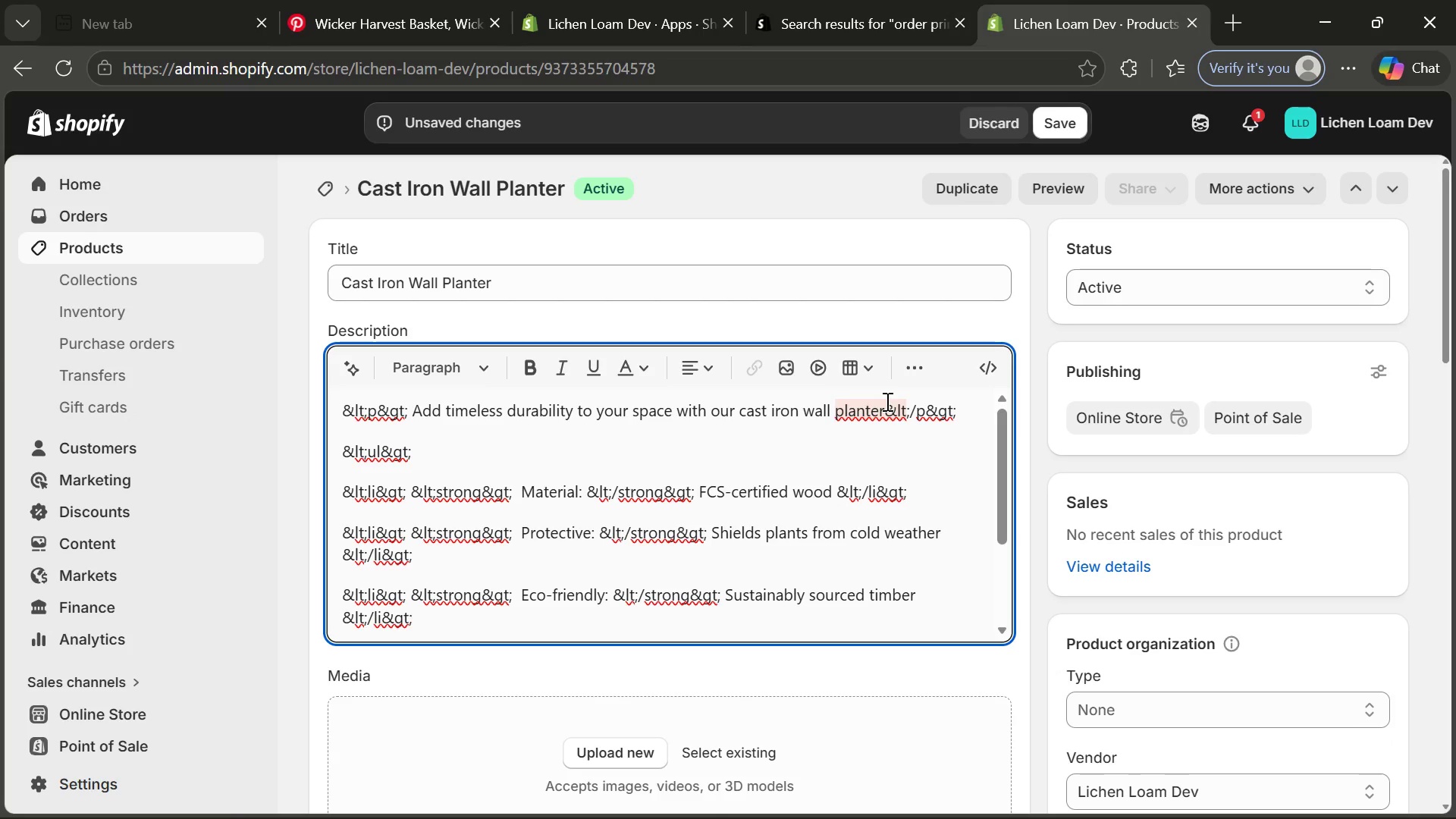 
key(Period)
 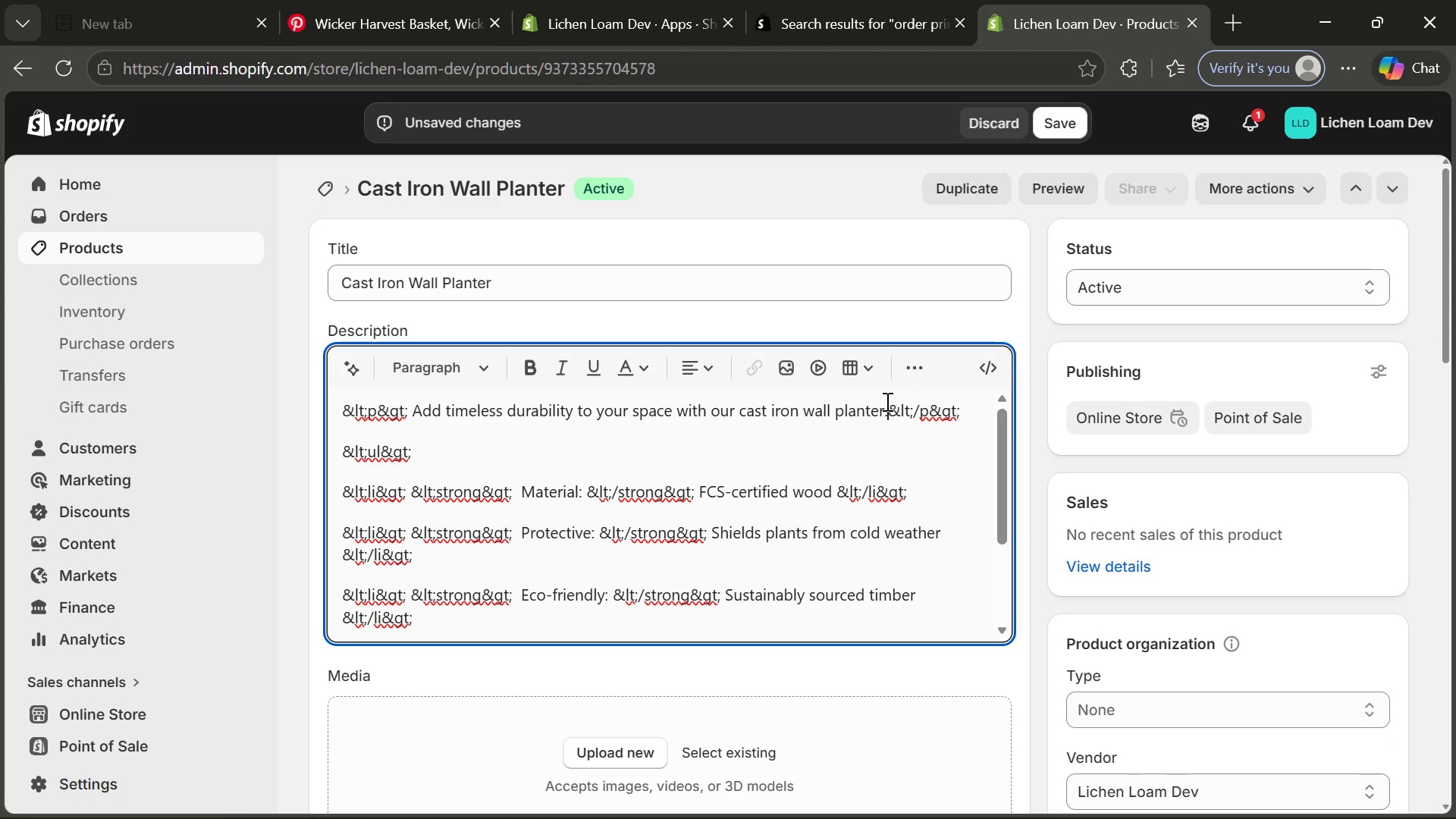 
key(Space)
 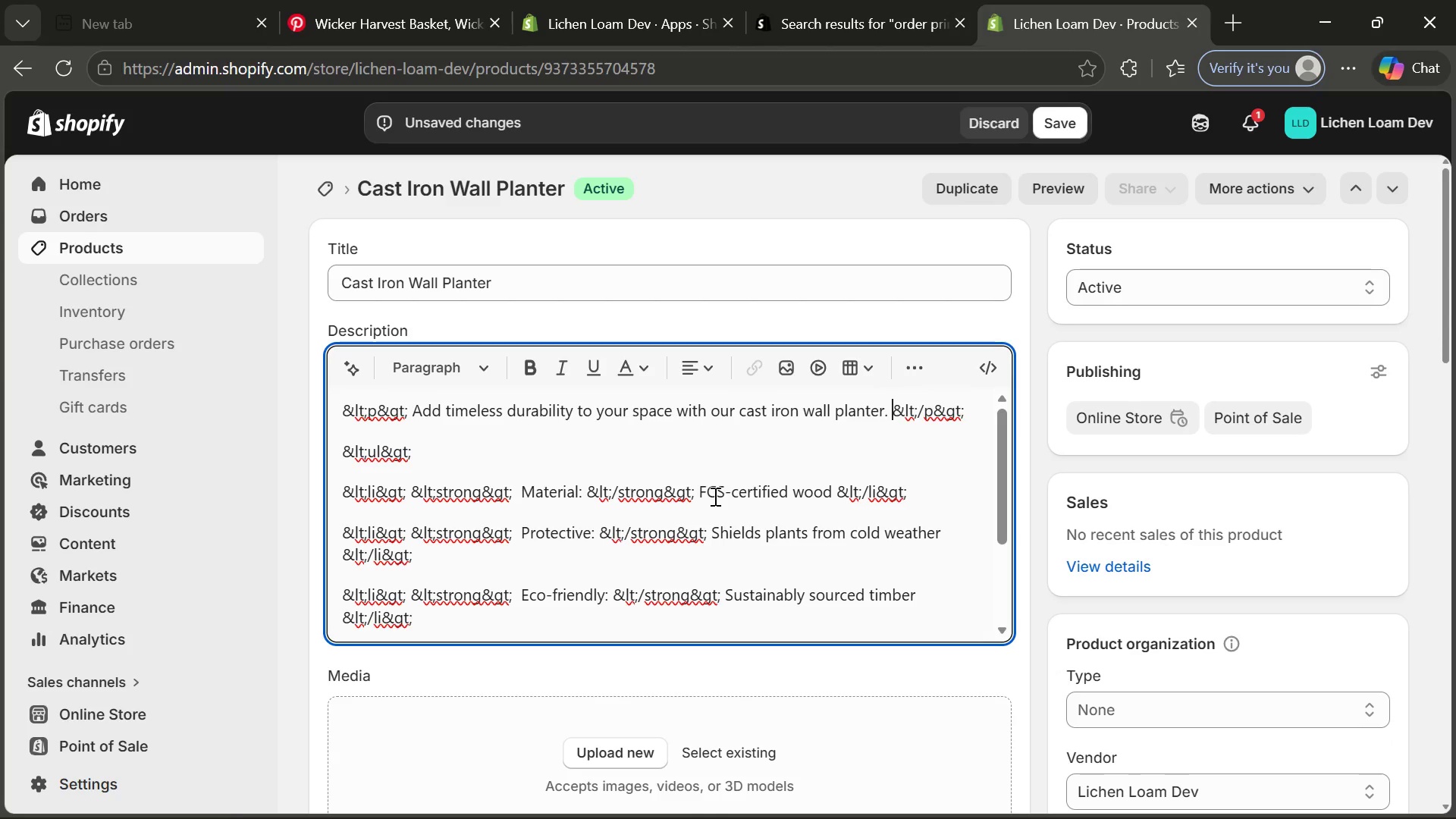 
left_click_drag(start_coordinate=[700, 491], to_coordinate=[832, 491])
 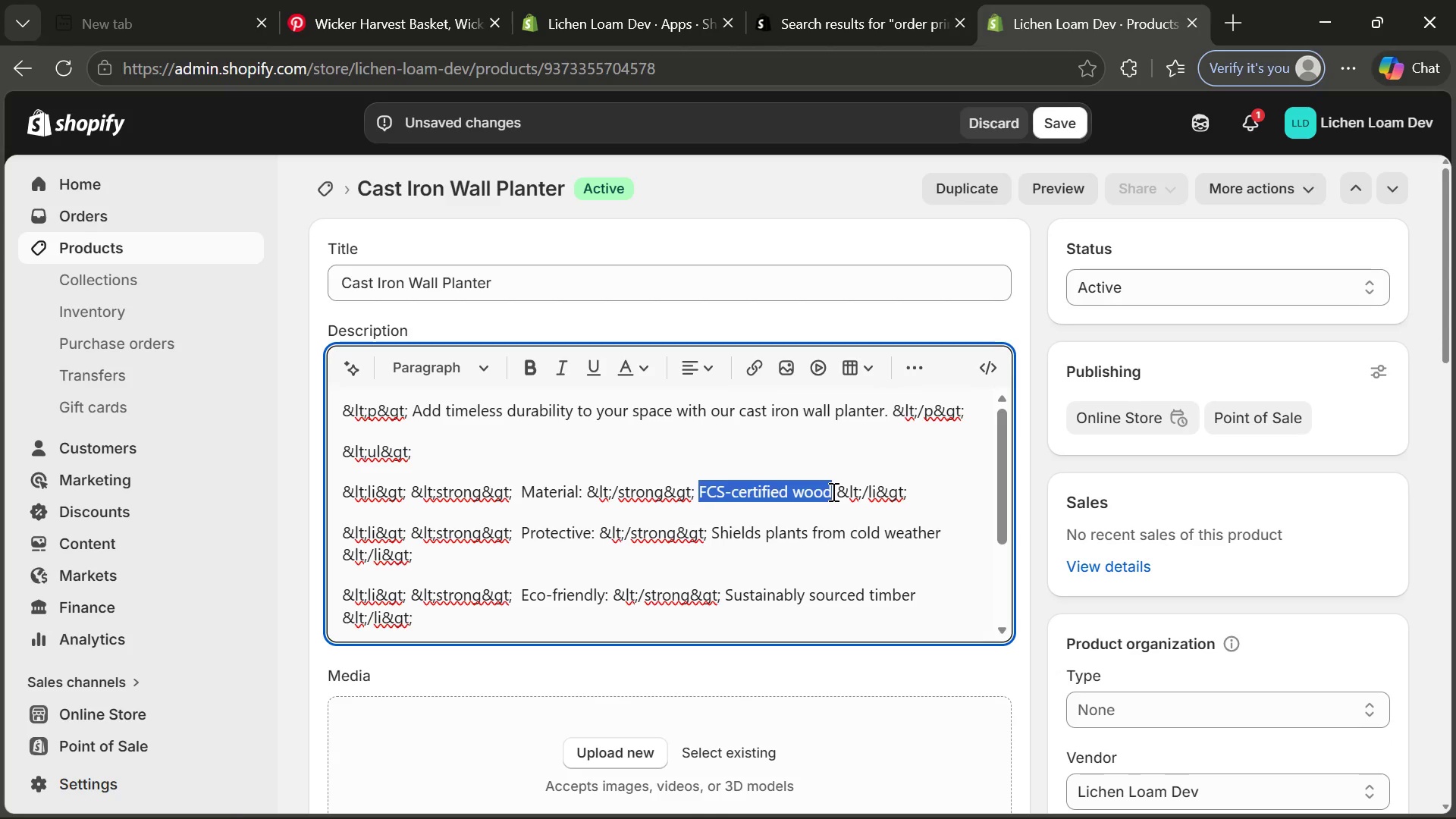 
wait(6.89)
 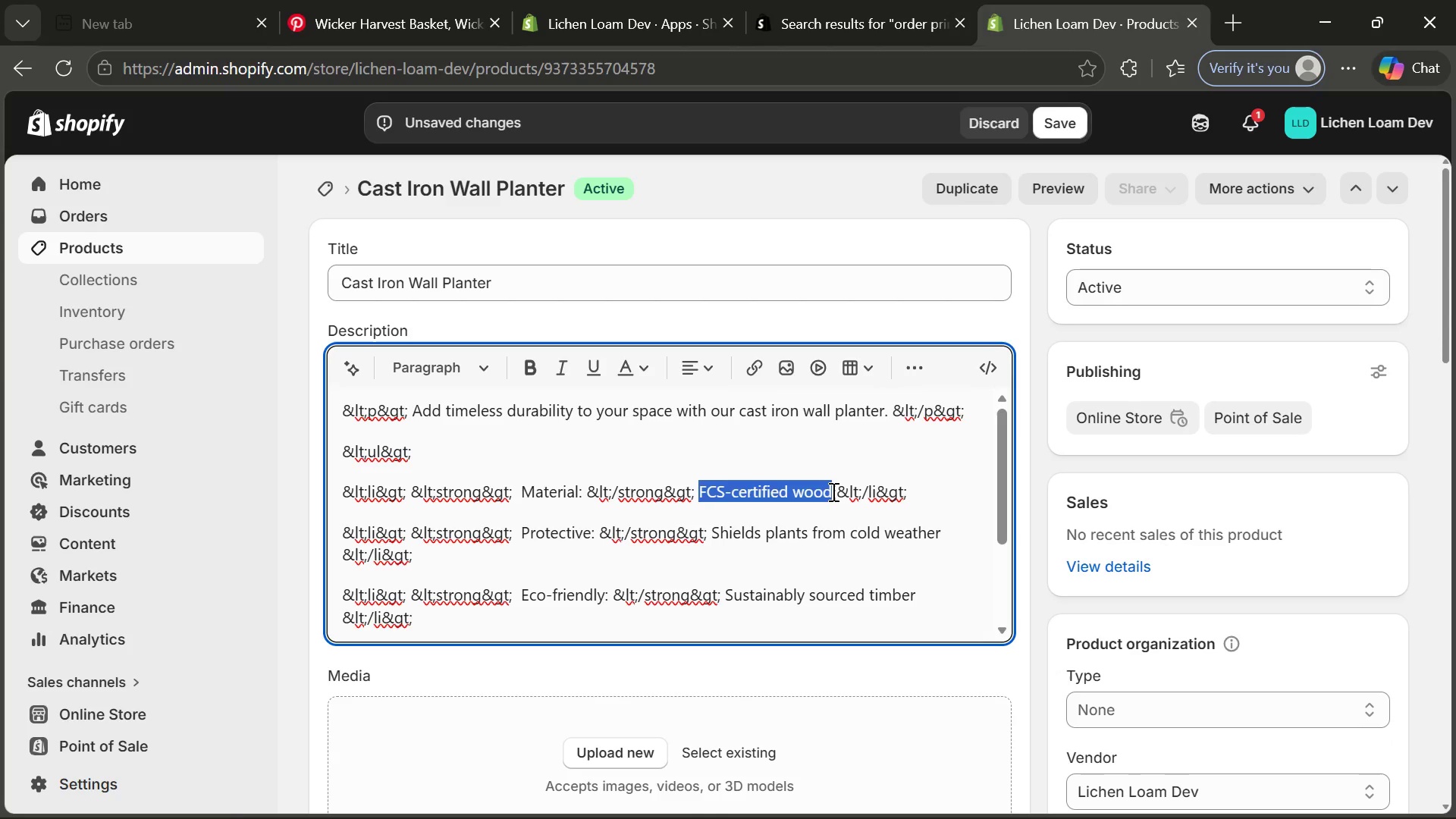 
type(Stainles-steel)
 